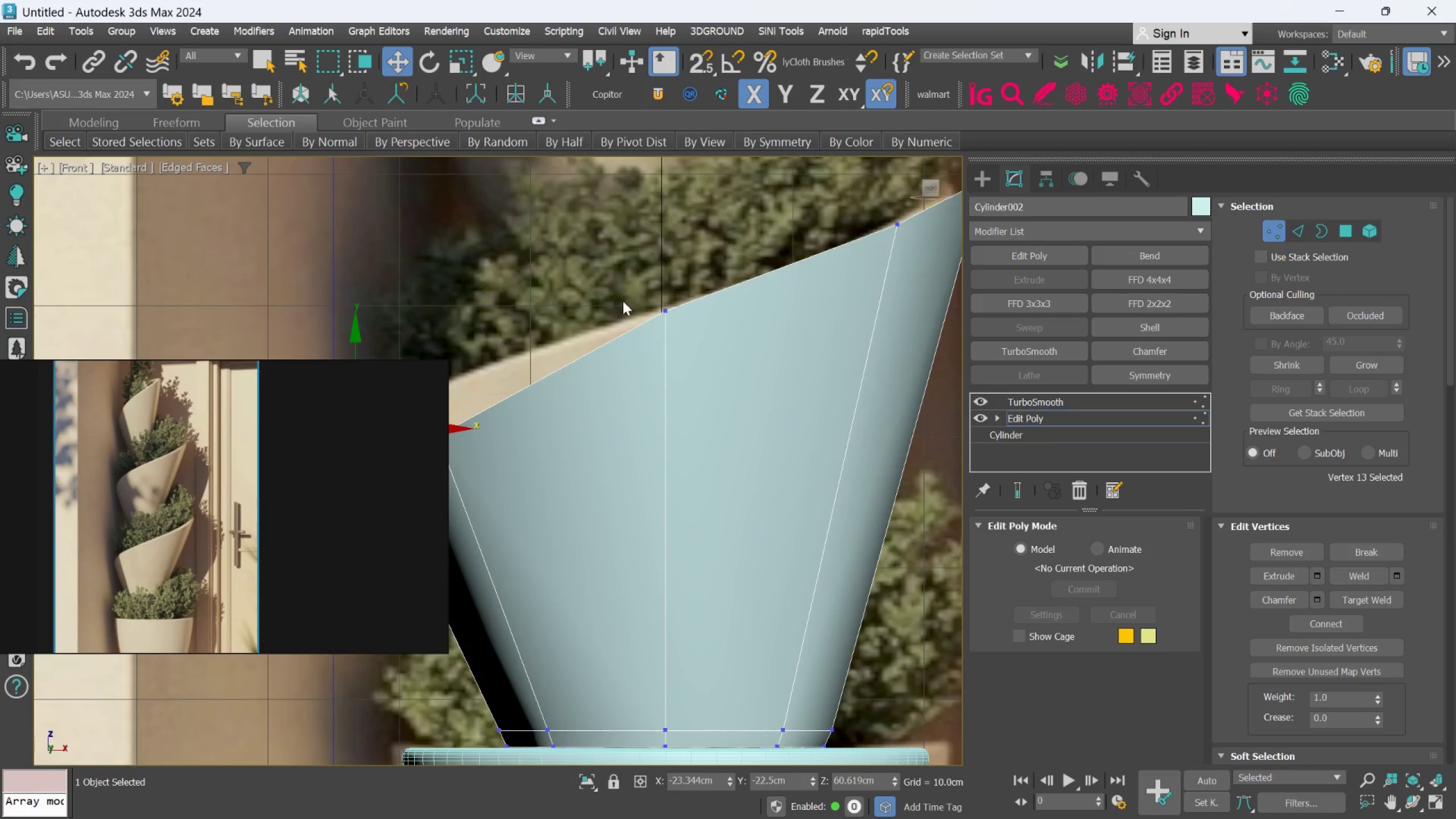 
left_click_drag(start_coordinate=[612, 279], to_coordinate=[693, 364])
 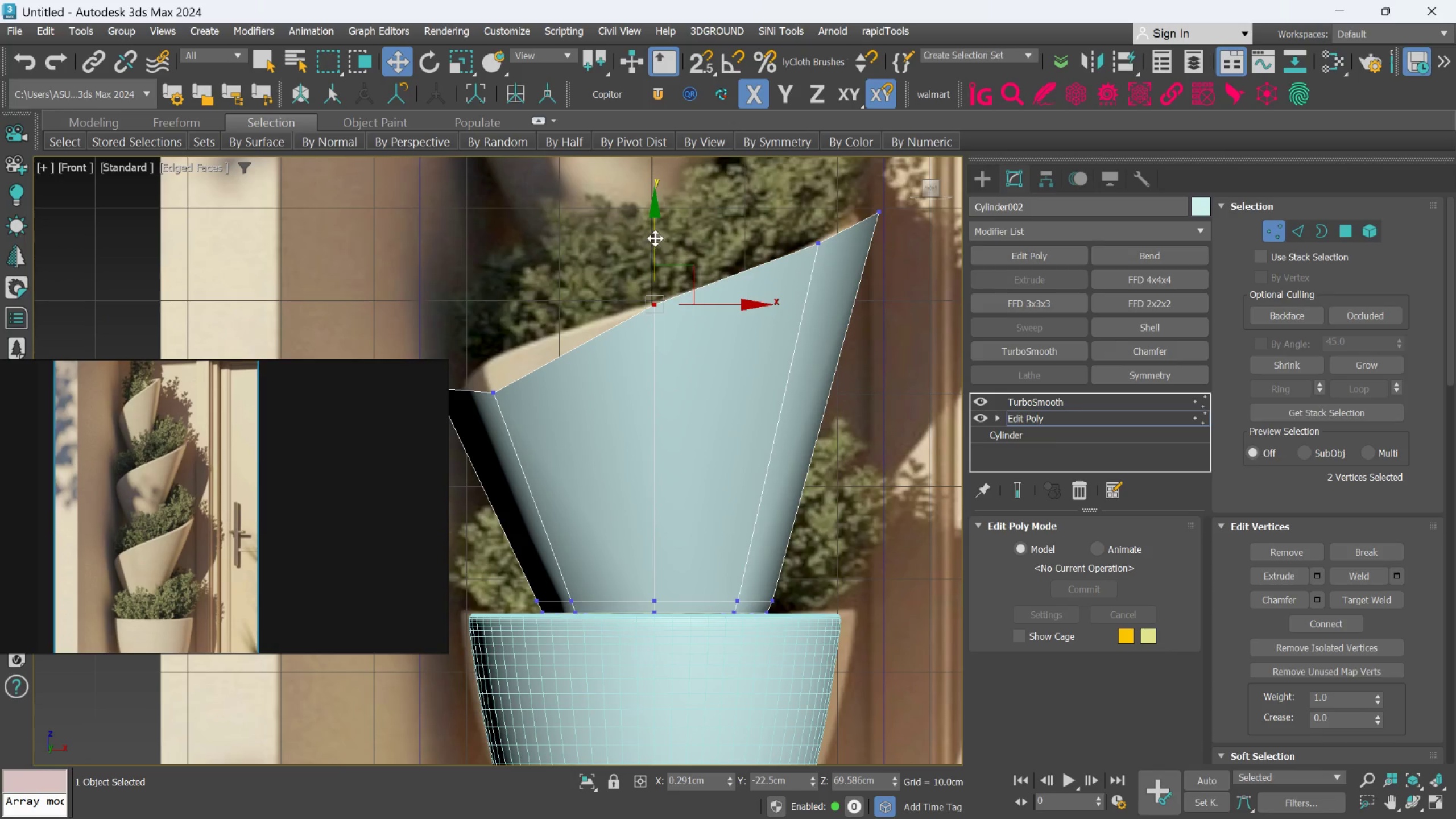 
scroll: coordinate [628, 289], scroll_direction: down, amount: 1.0
 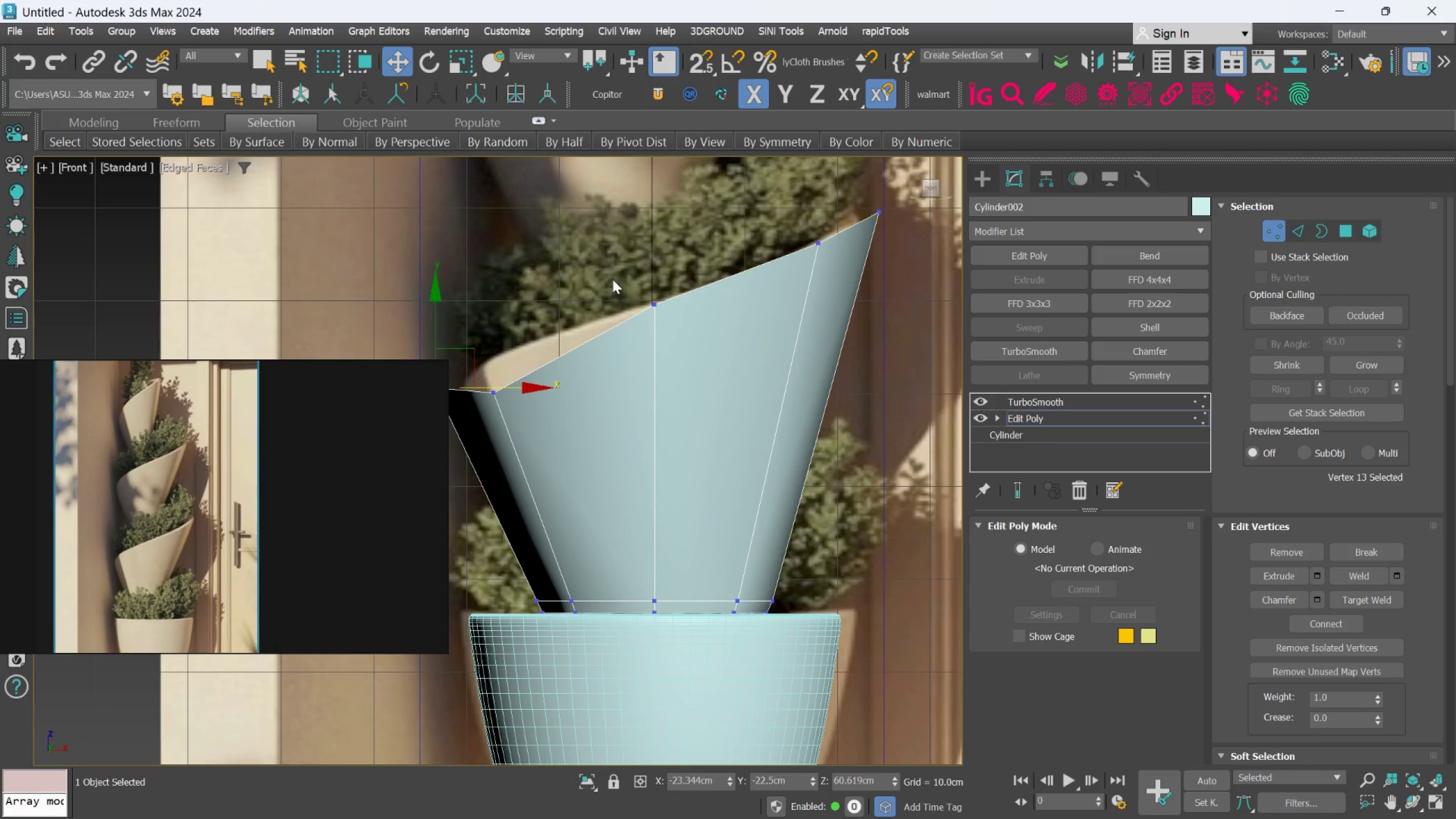 
left_click_drag(start_coordinate=[656, 237], to_coordinate=[657, 216])
 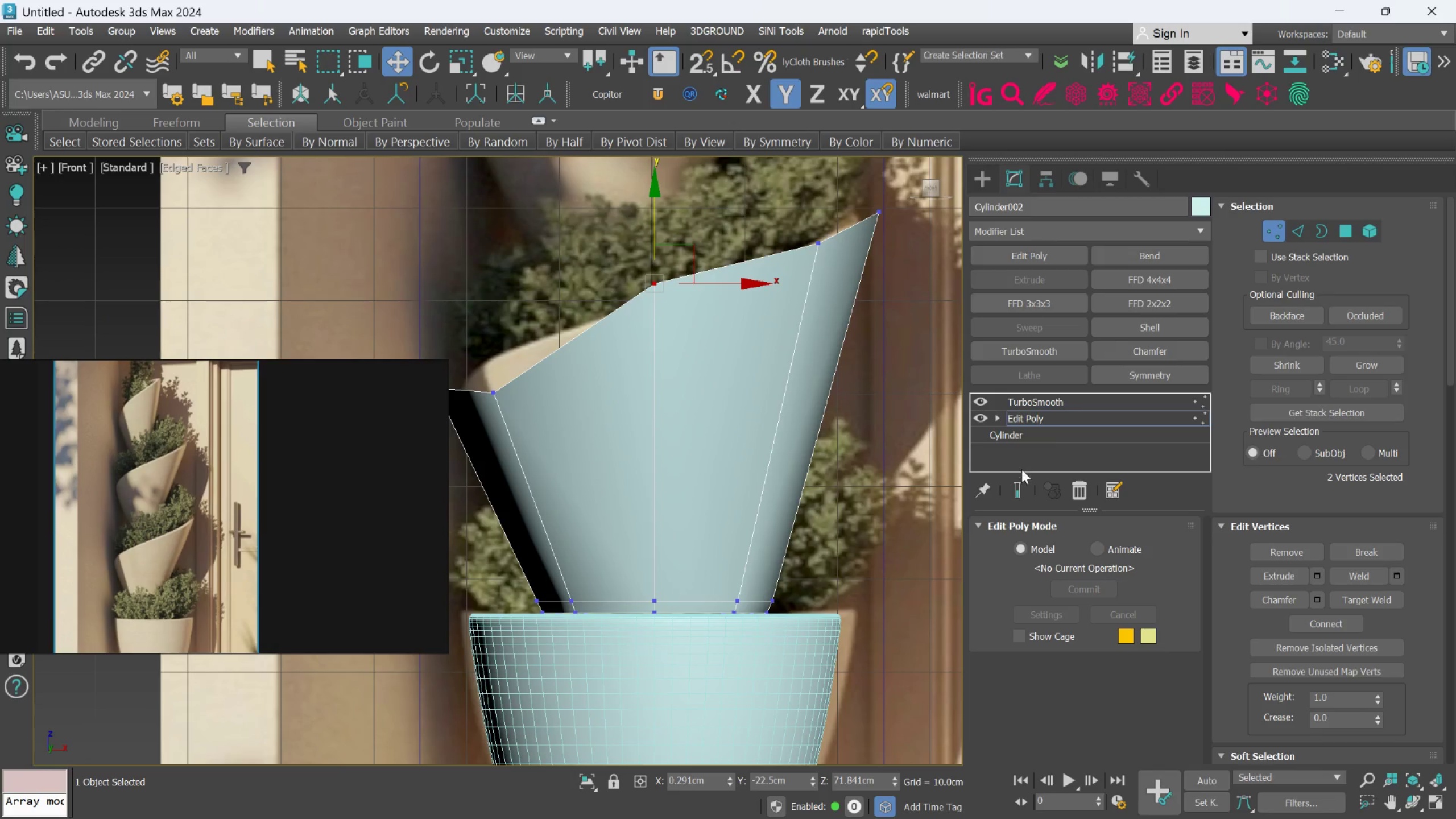 
left_click([1014, 487])
 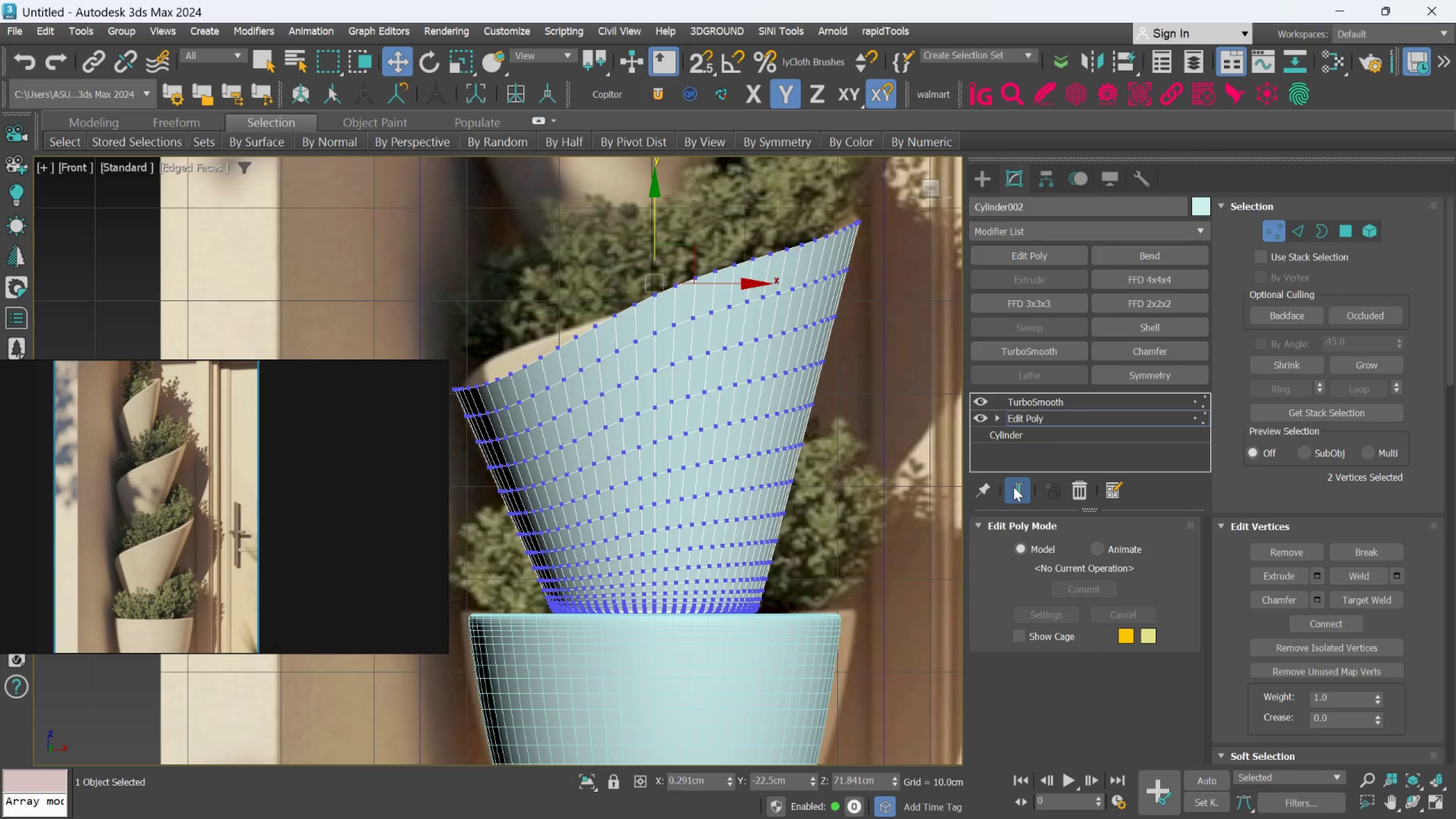 
left_click([1014, 487])
 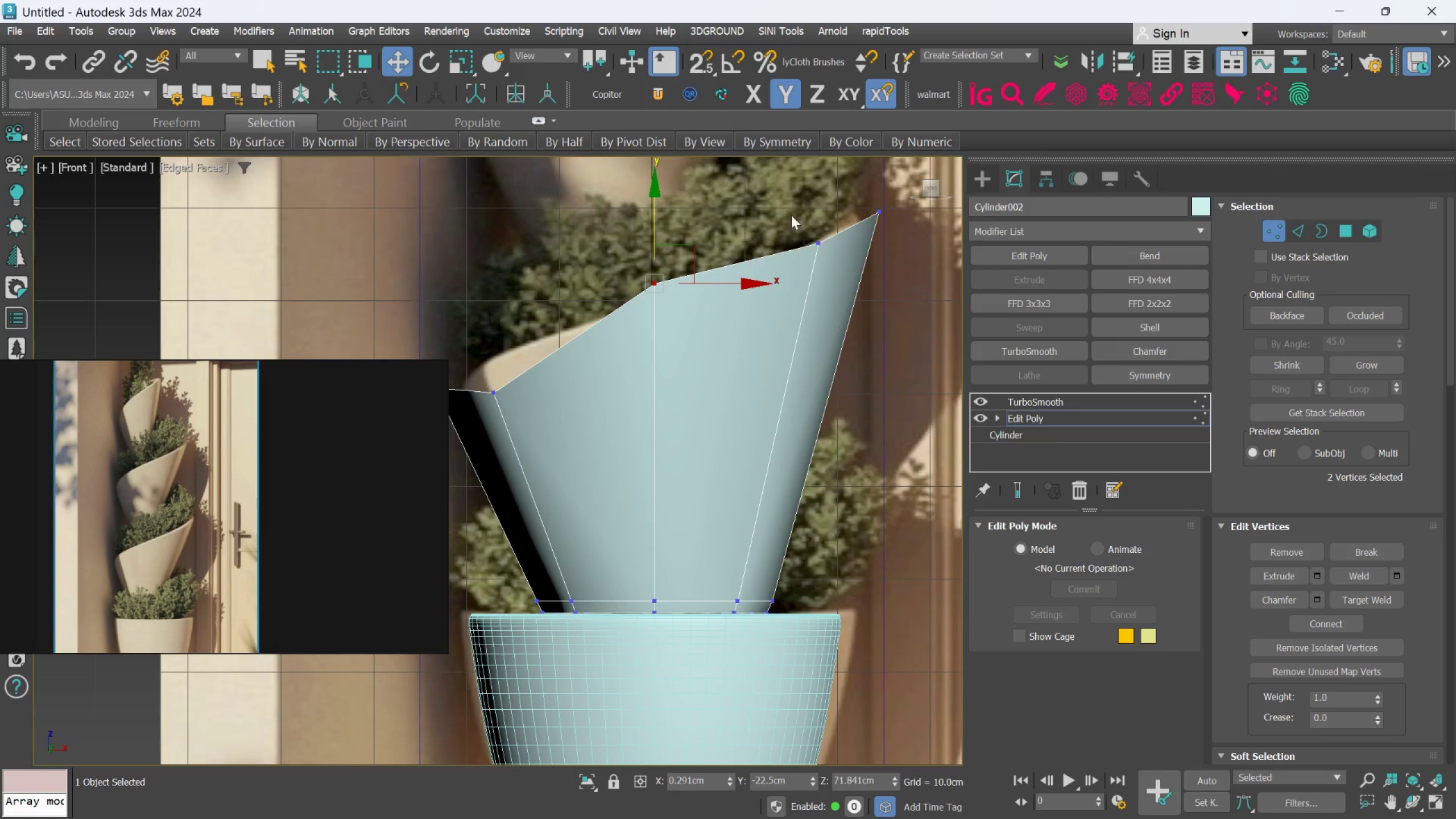 
left_click_drag(start_coordinate=[784, 209], to_coordinate=[828, 279])
 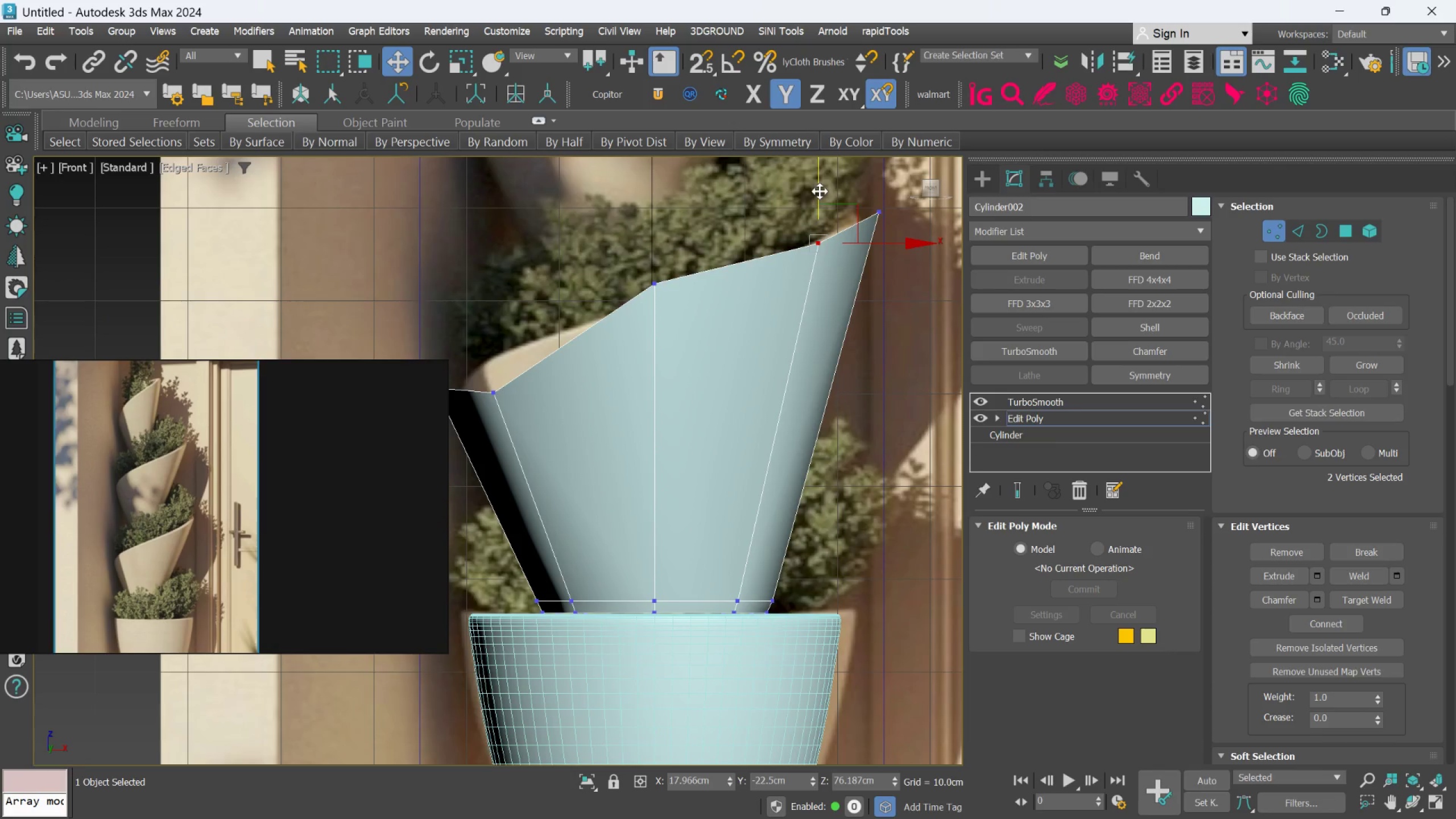 
left_click_drag(start_coordinate=[820, 191], to_coordinate=[820, 202])
 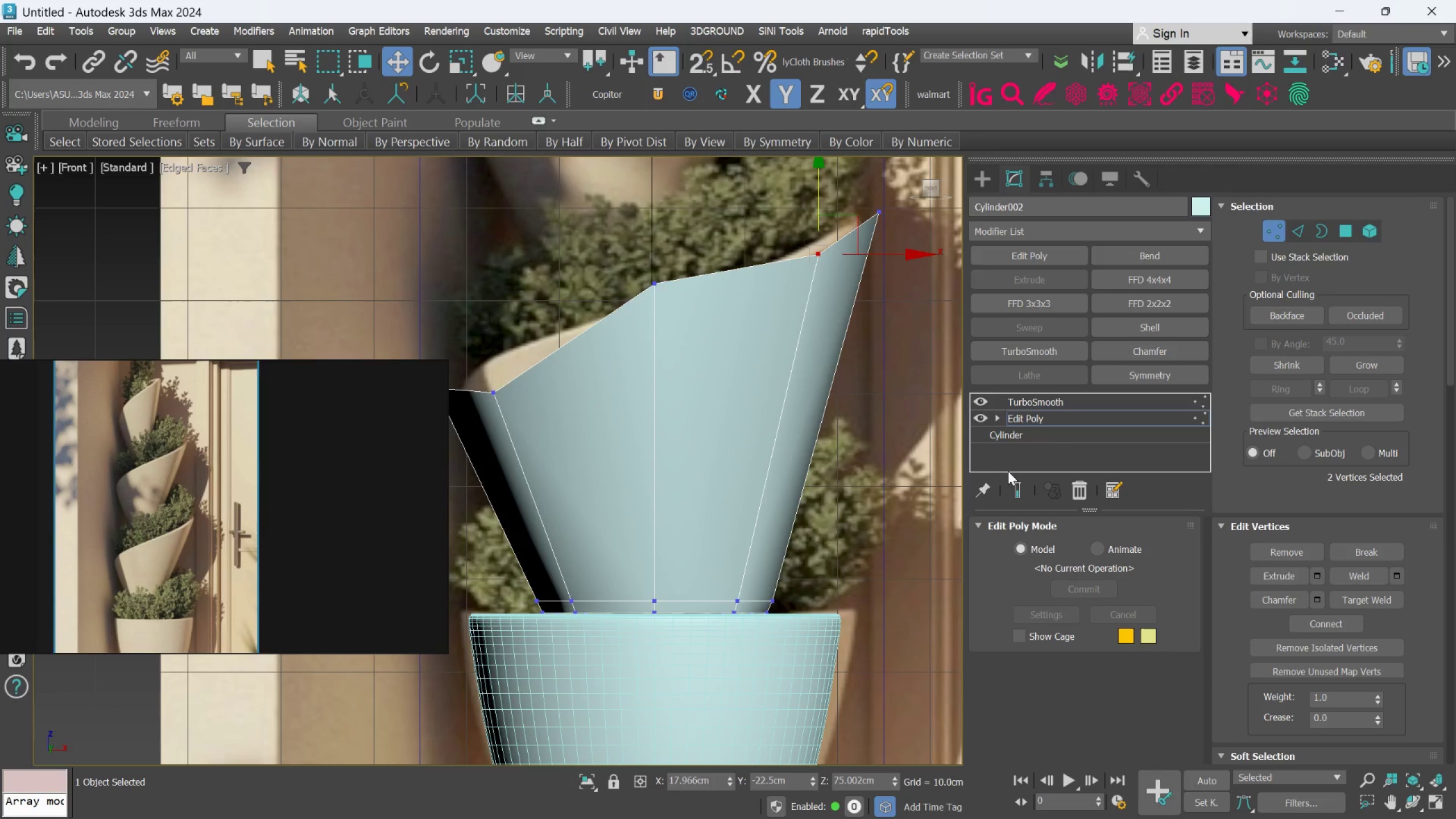 
left_click([1013, 479])
 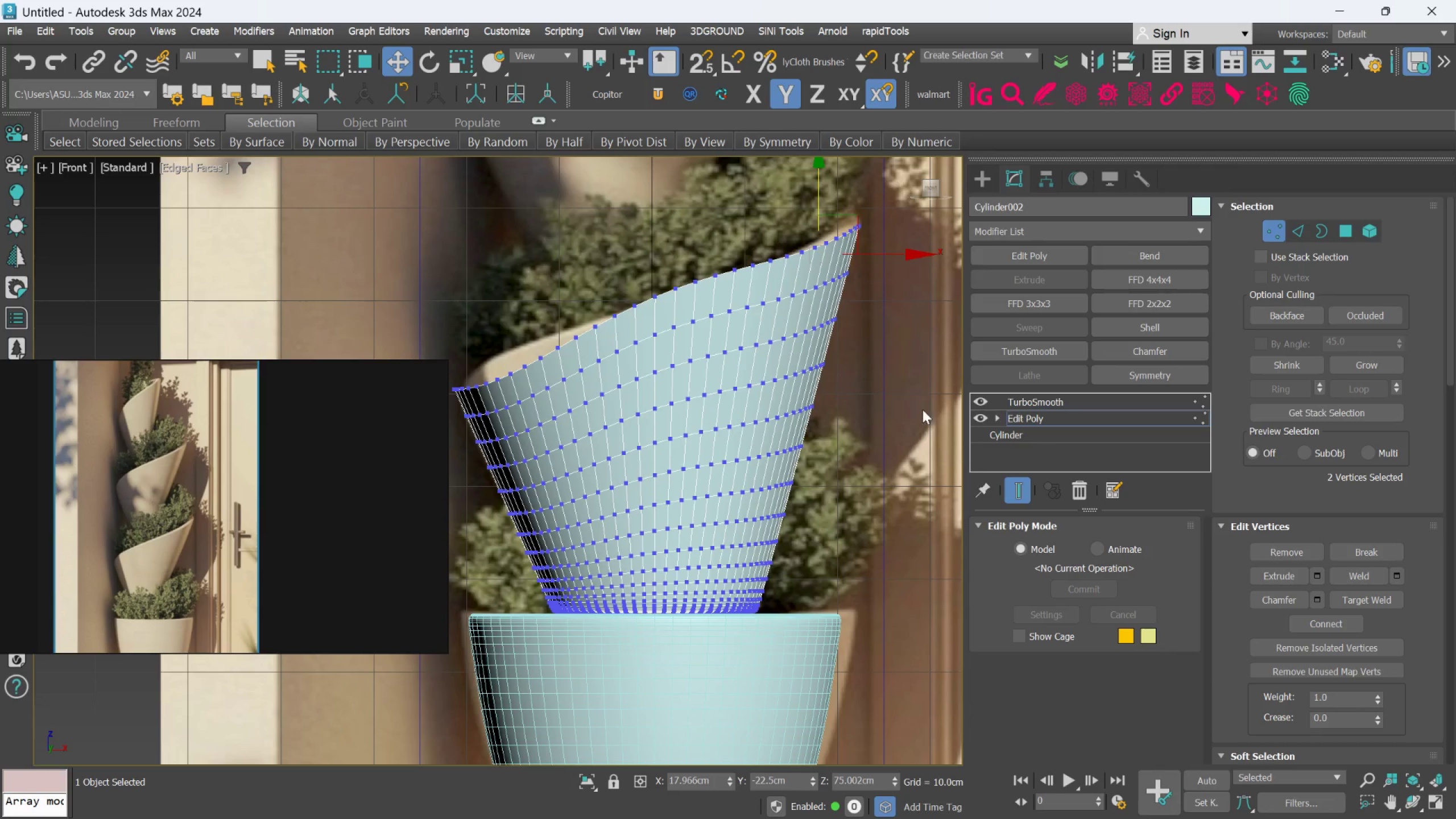 
scroll: coordinate [787, 284], scroll_direction: up, amount: 1.0
 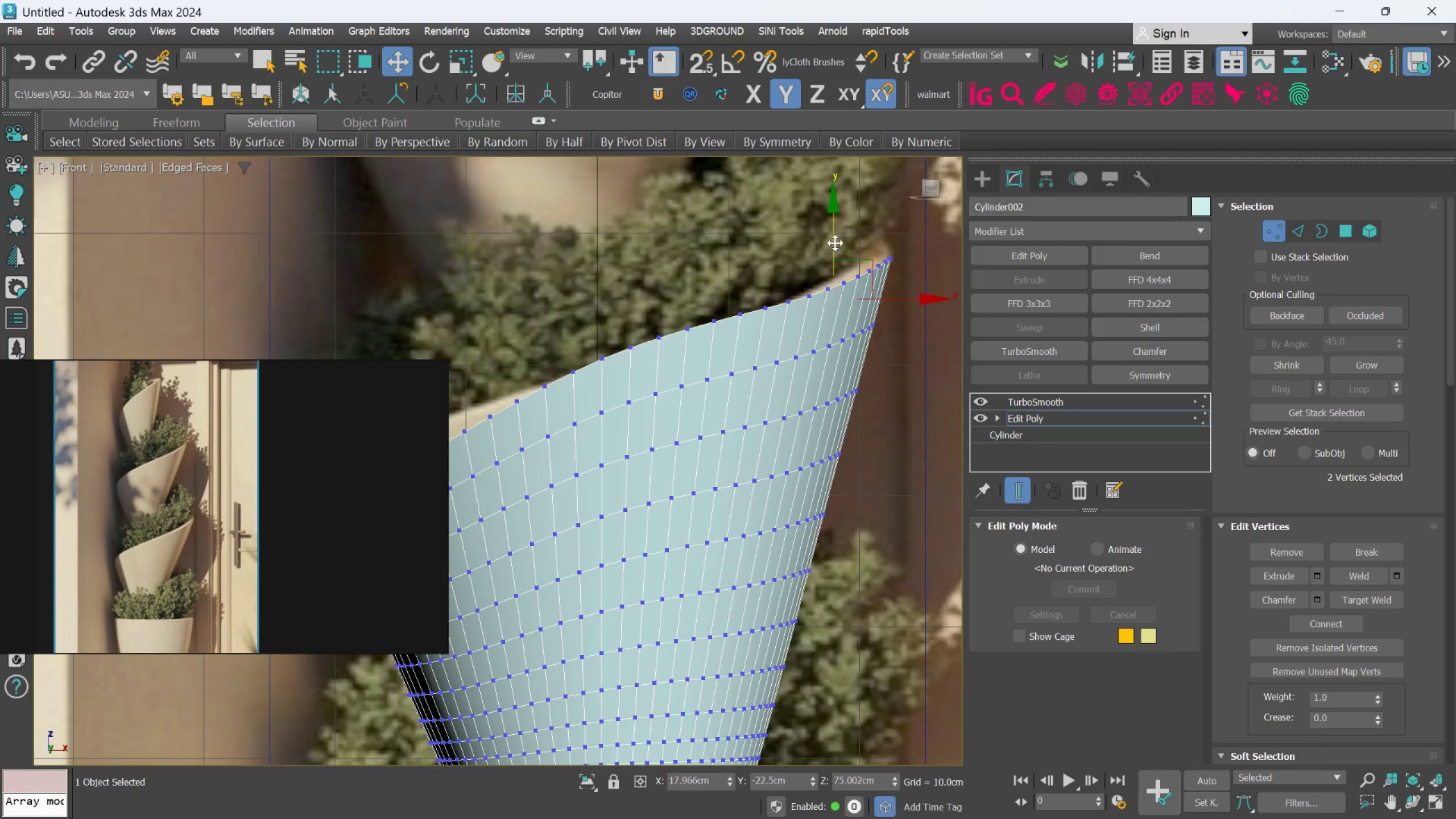 
left_click_drag(start_coordinate=[835, 239], to_coordinate=[838, 267])
 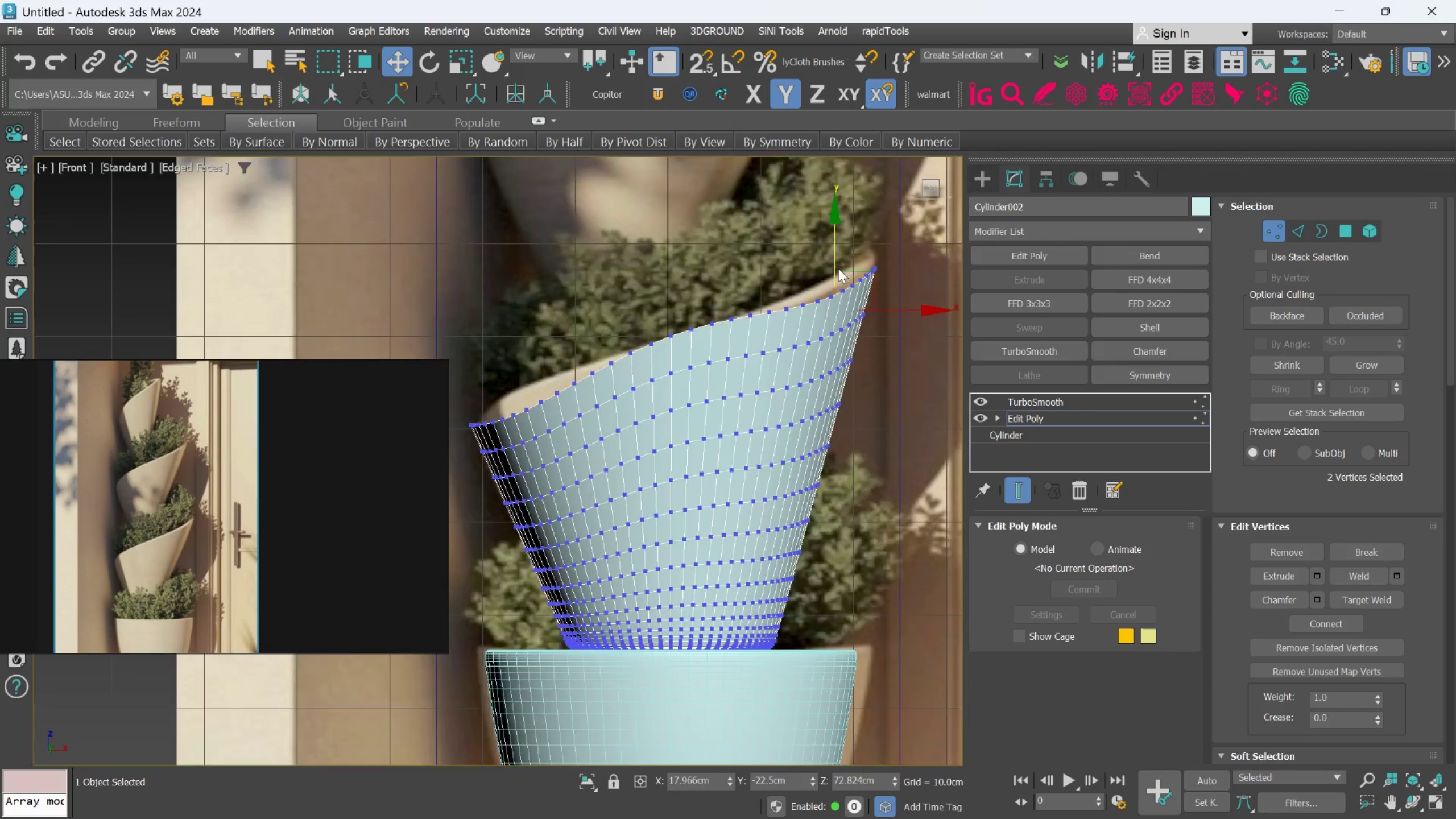 
scroll: coordinate [838, 268], scroll_direction: down, amount: 2.0
 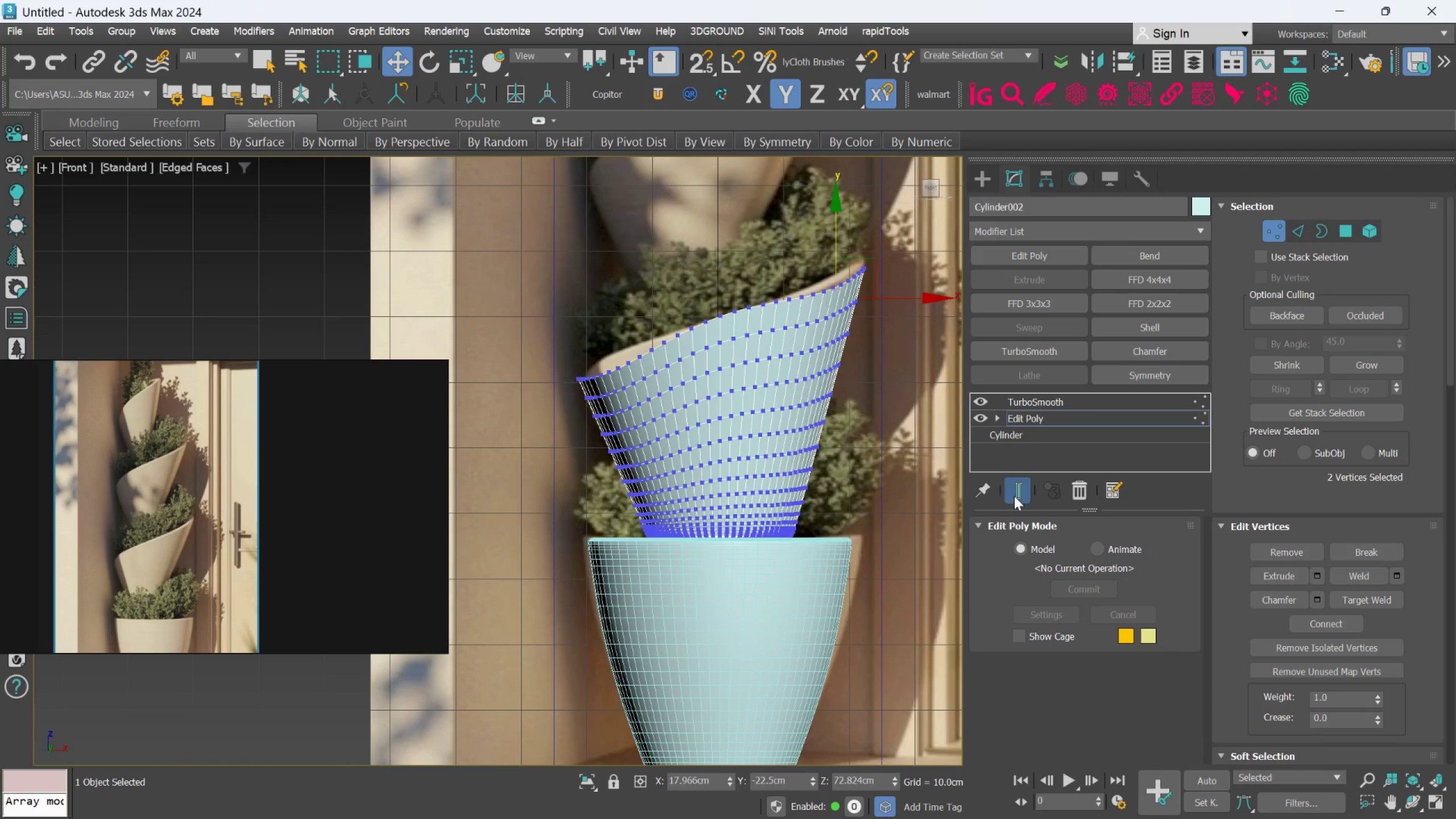 
left_click([1015, 497])
 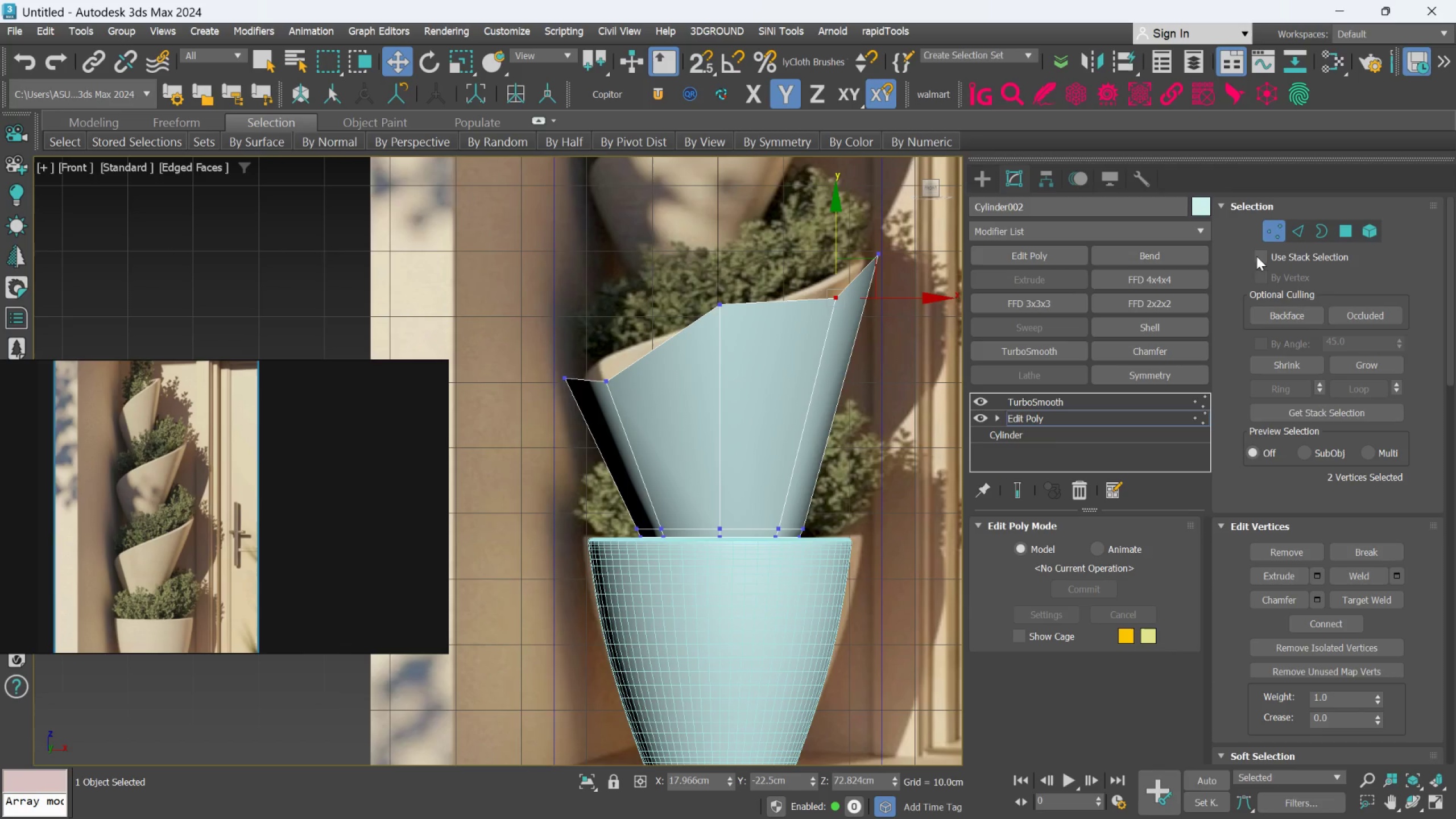 
left_click([1279, 229])
 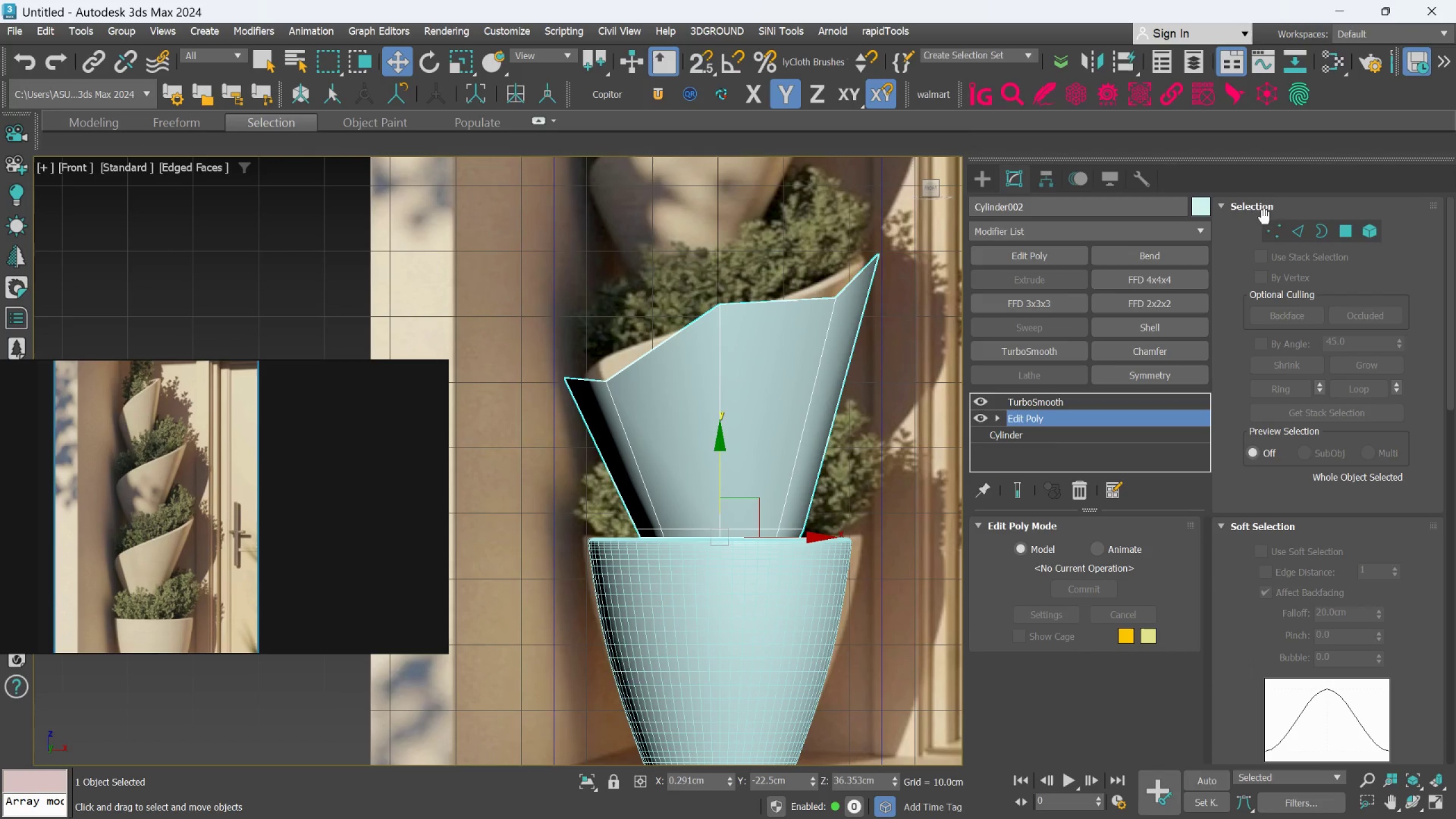 
left_click([1272, 227])
 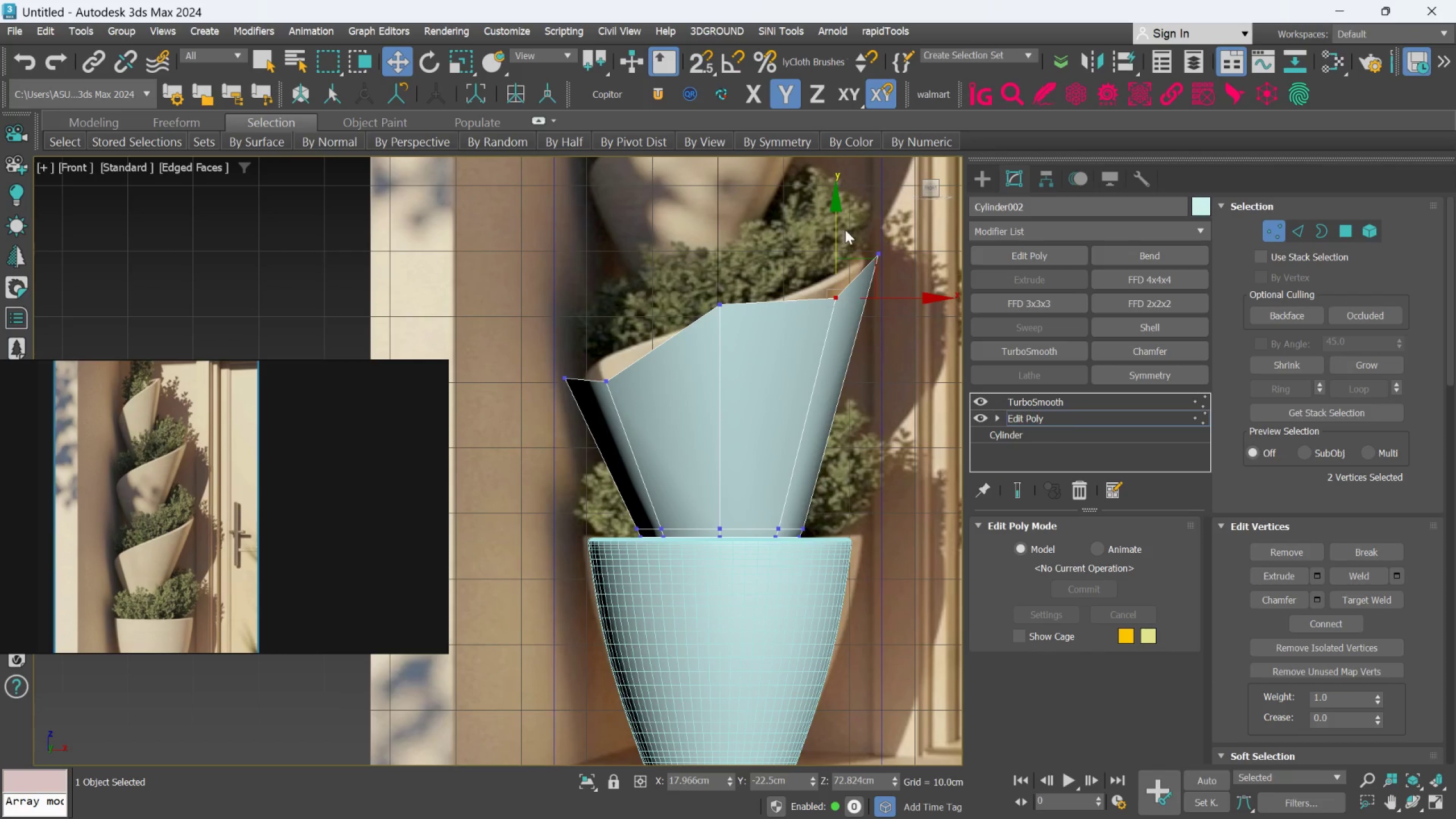 
left_click_drag(start_coordinate=[845, 229], to_coordinate=[905, 282])
 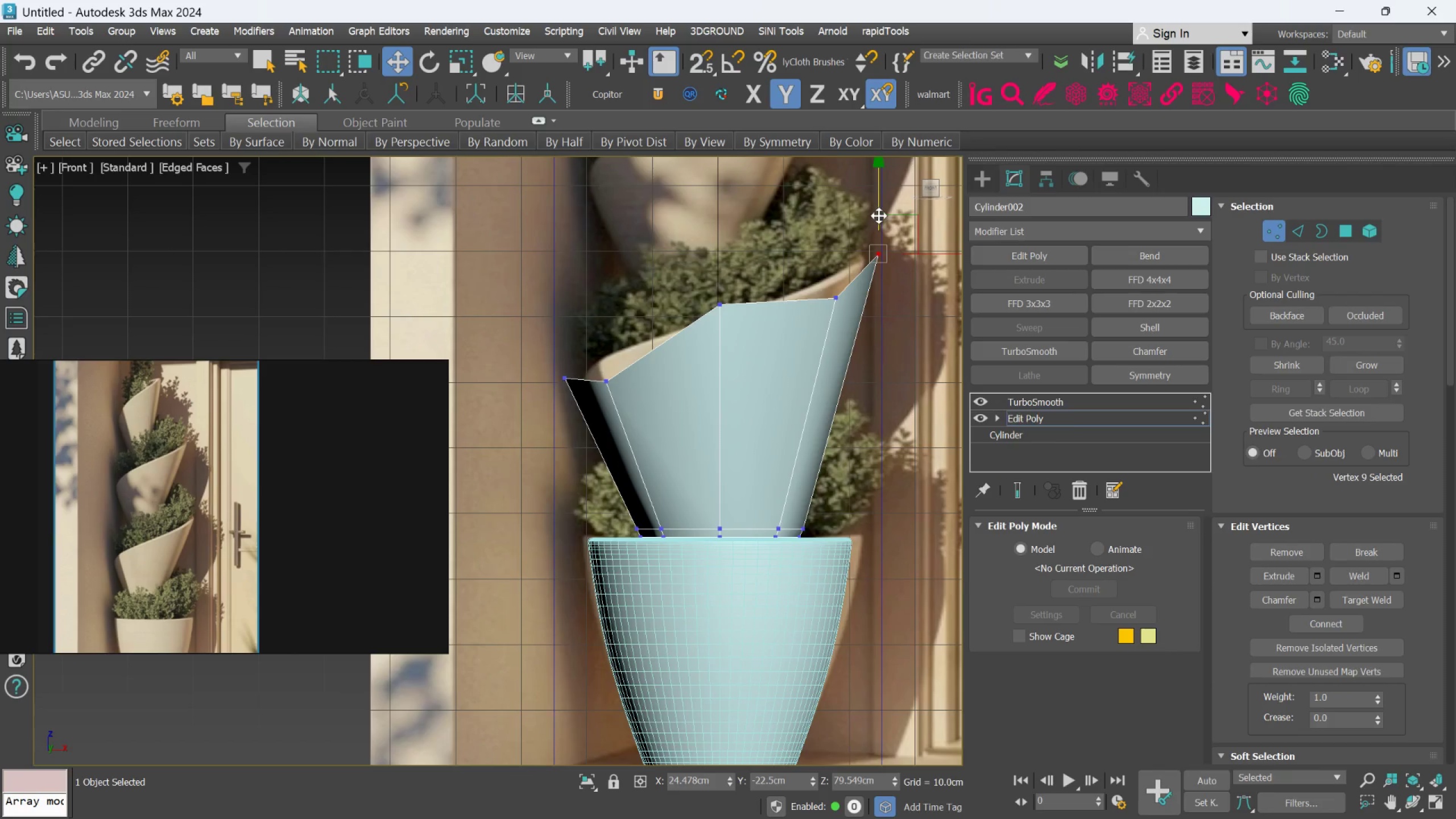 
left_click_drag(start_coordinate=[879, 215], to_coordinate=[879, 208])
 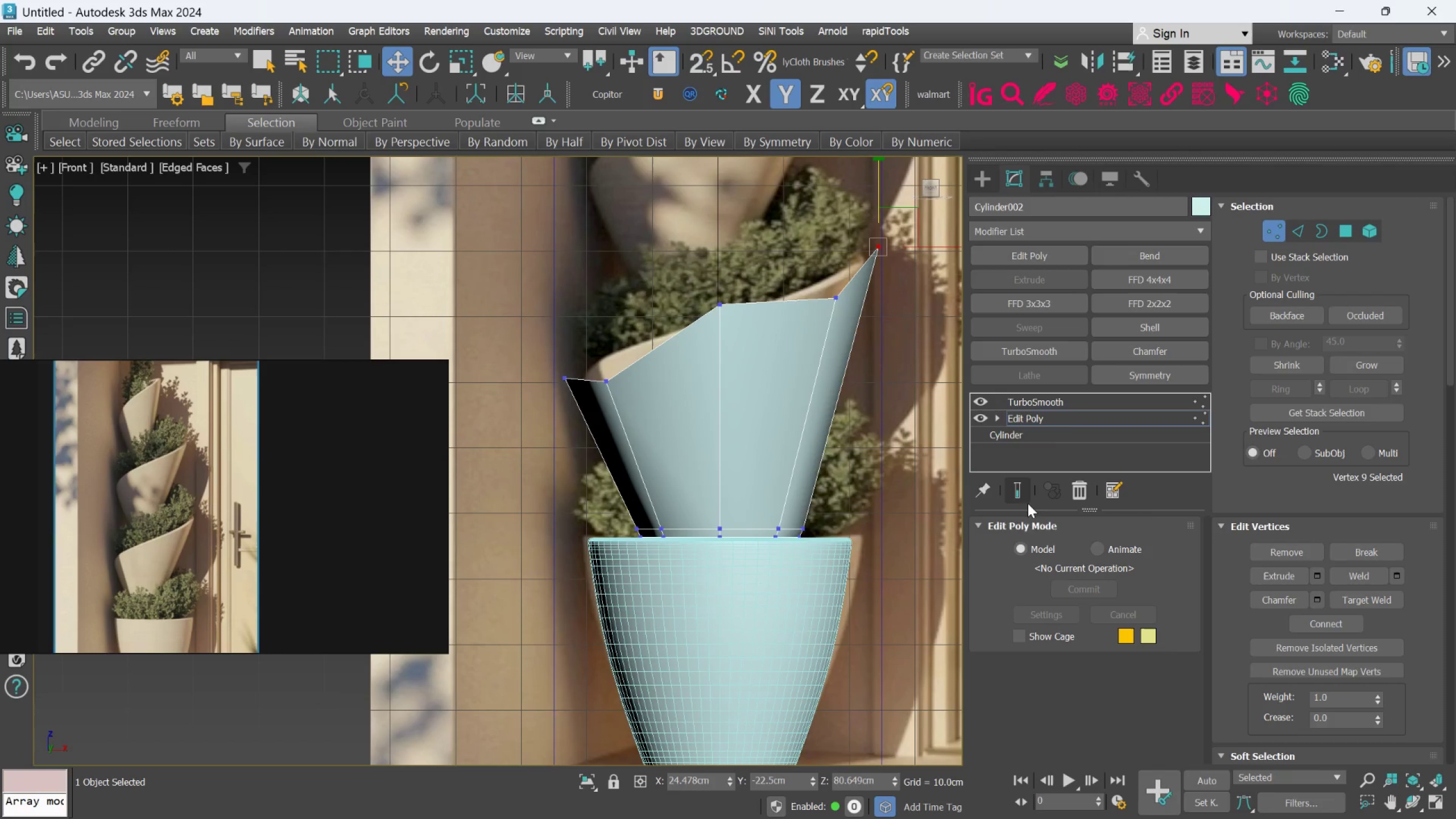 
left_click([1027, 501])
 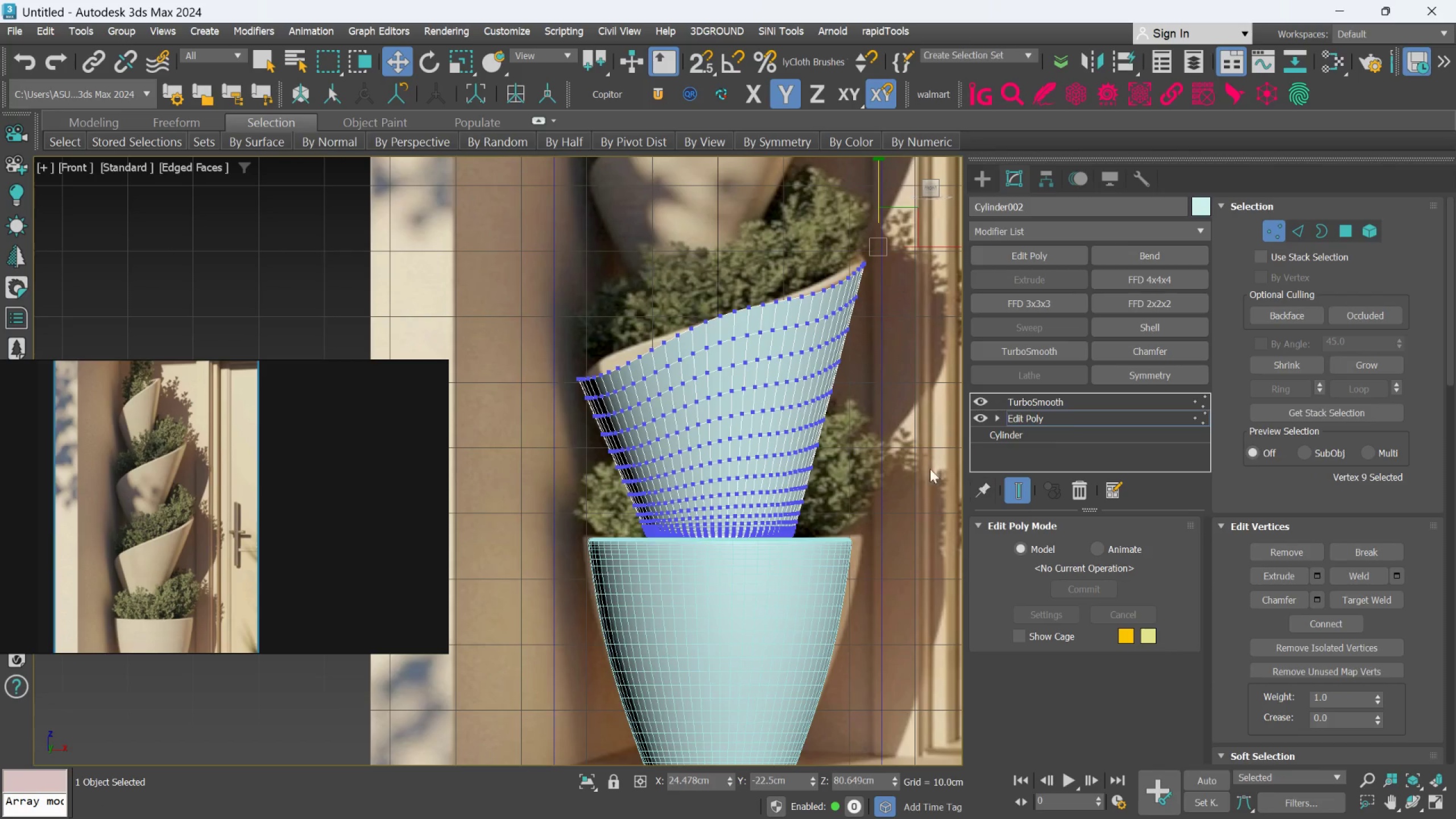 
scroll: coordinate [820, 357], scroll_direction: up, amount: 1.0
 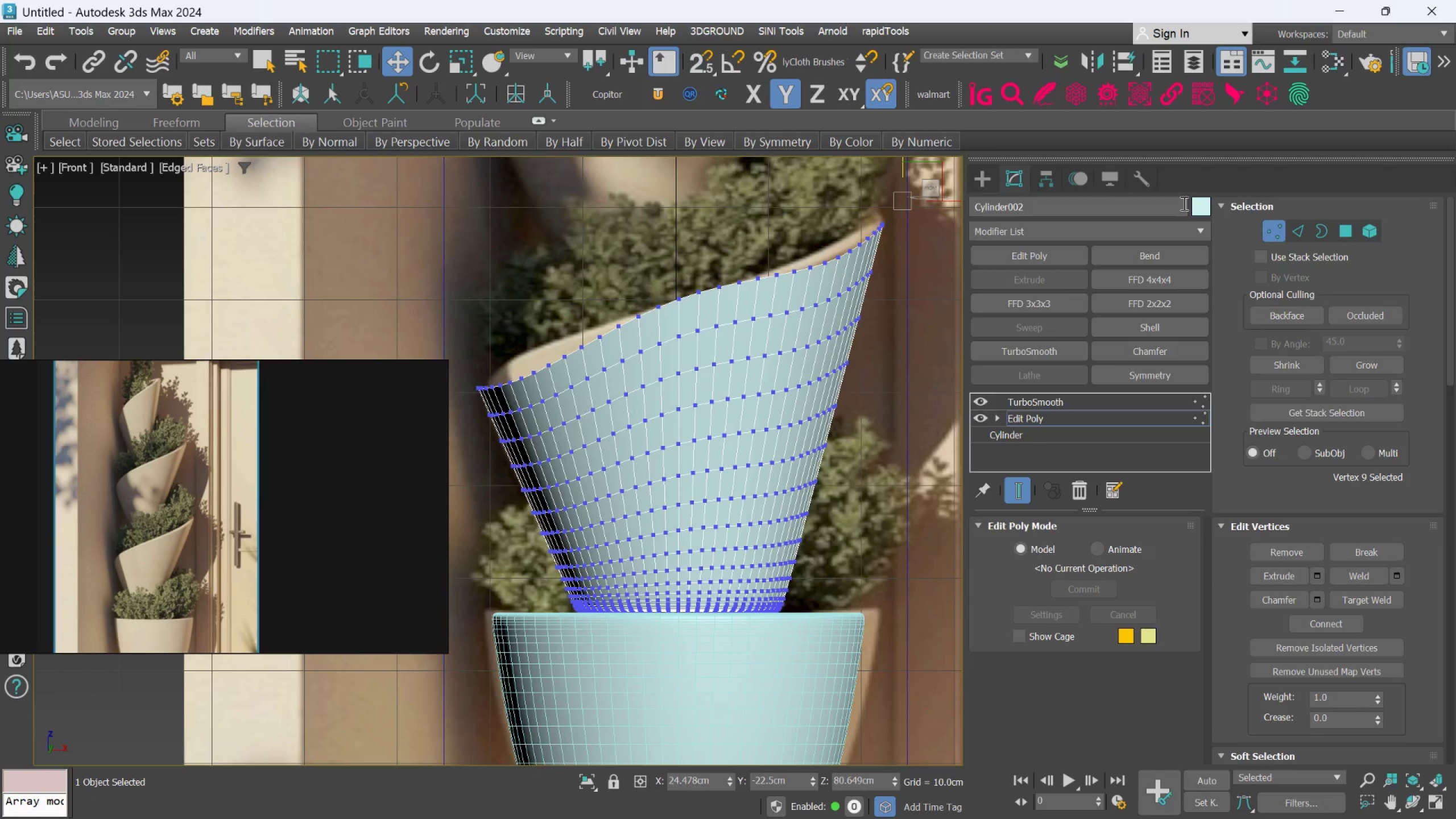 
left_click([1275, 228])
 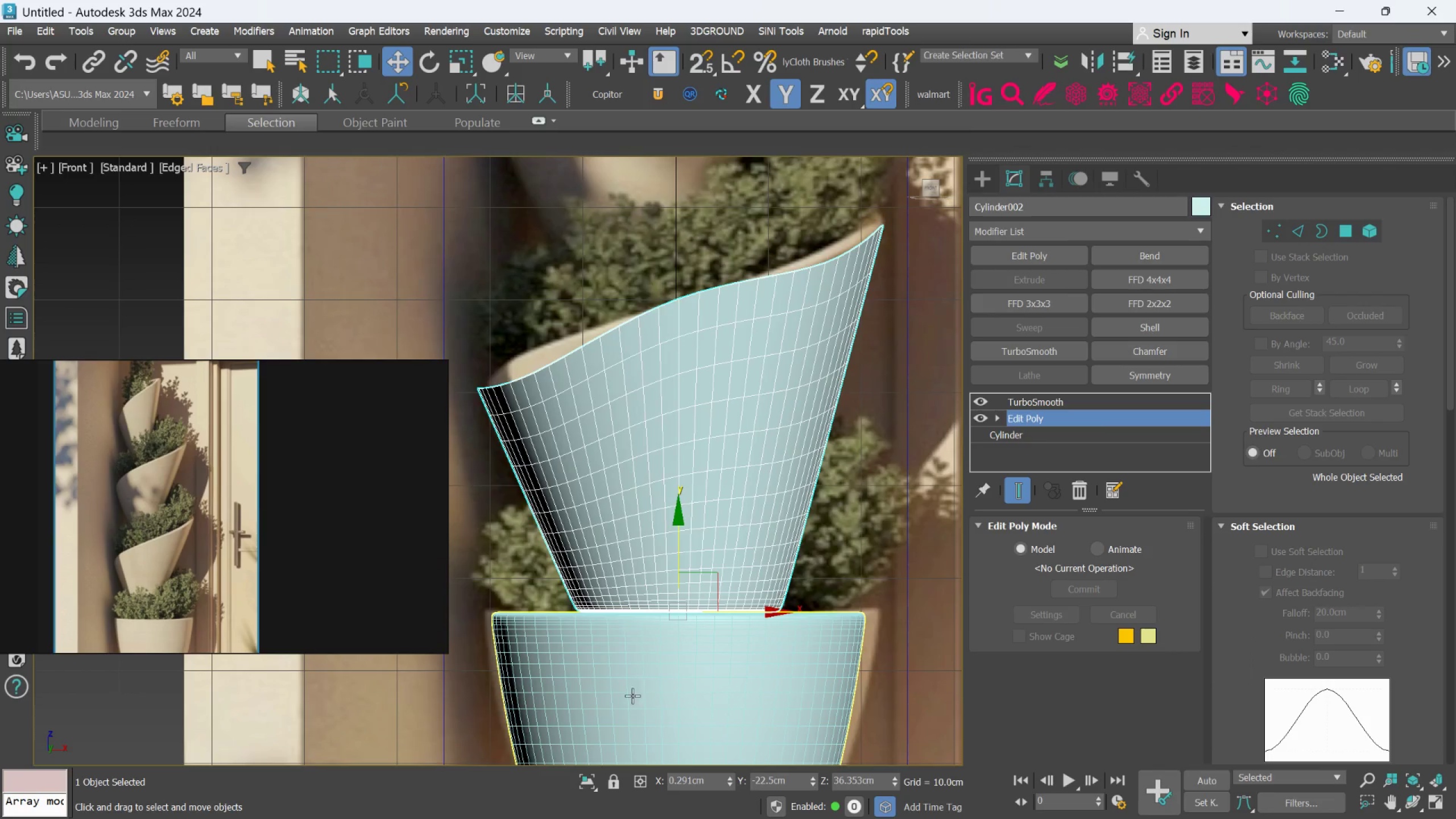 
left_click([592, 772])
 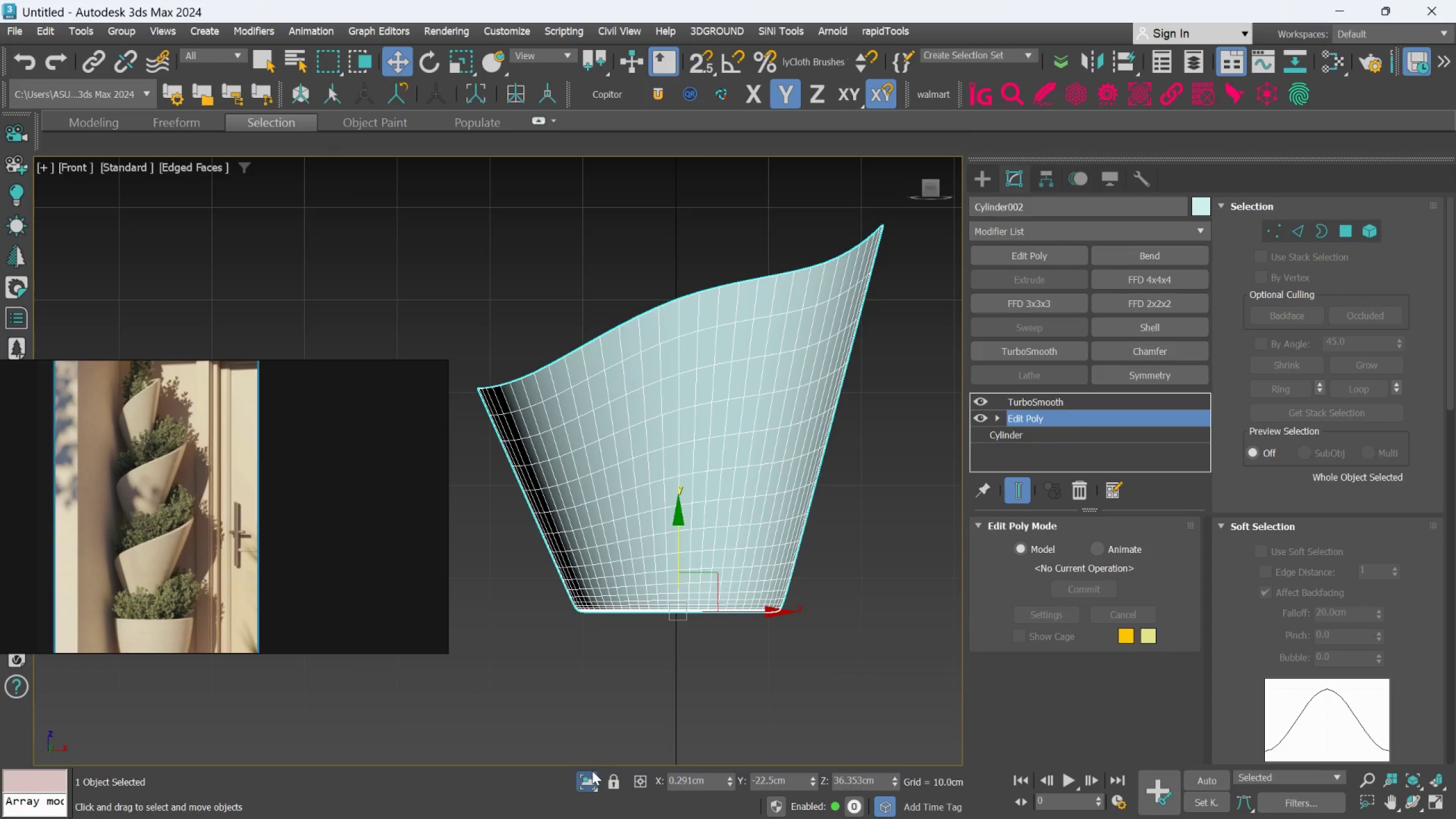 
key(F)
 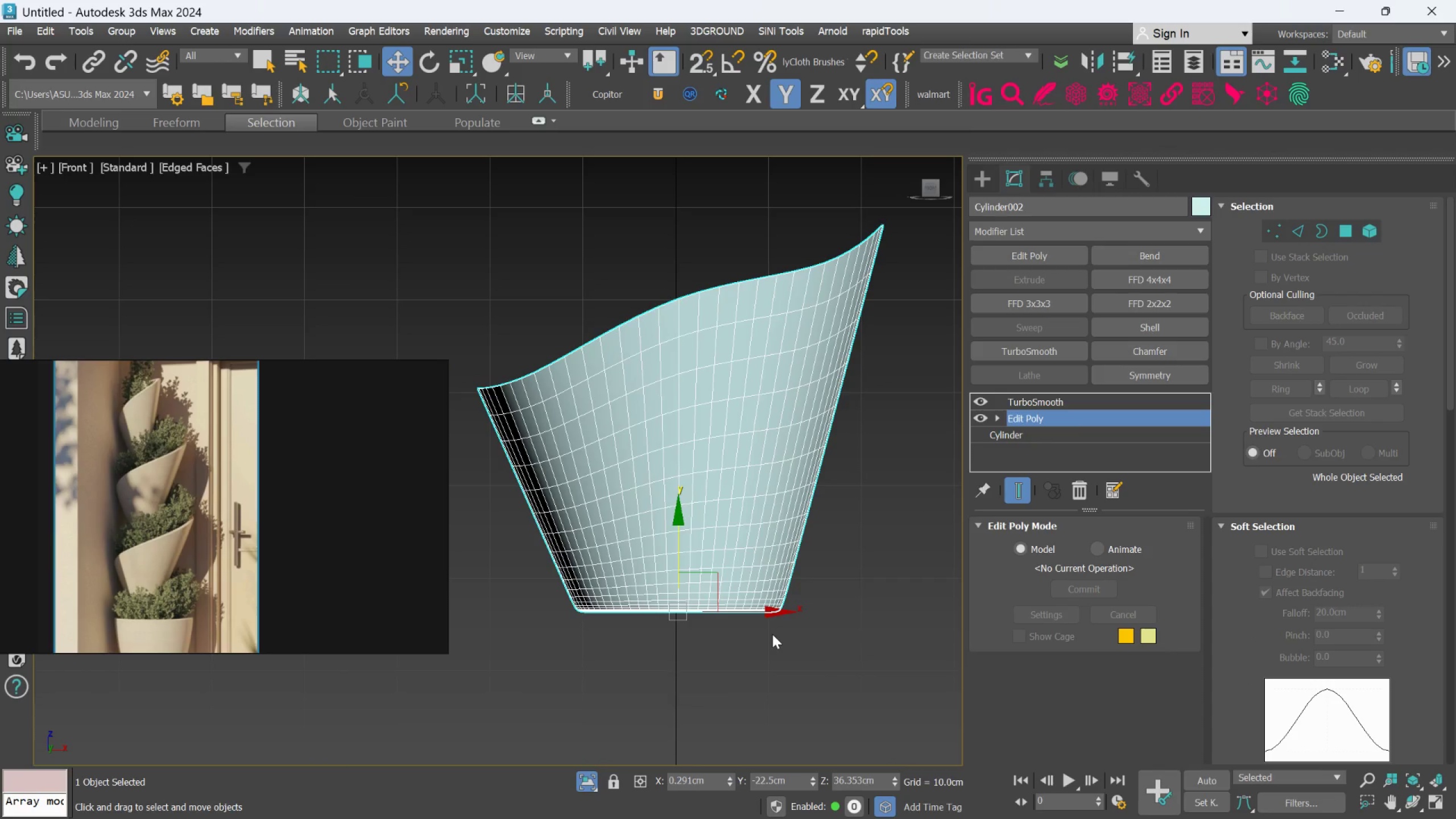 
key(L)
 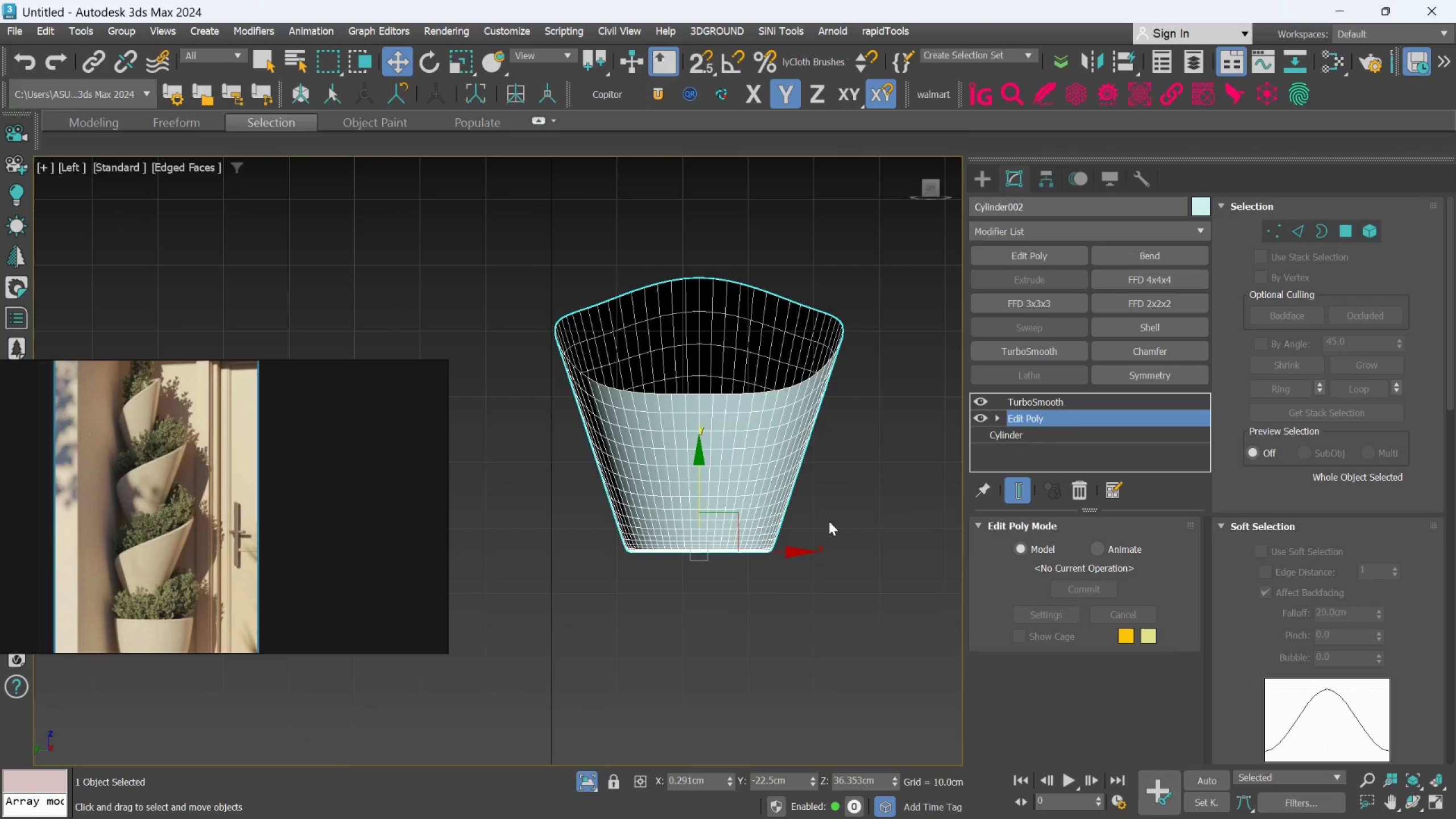 
type(tl)
 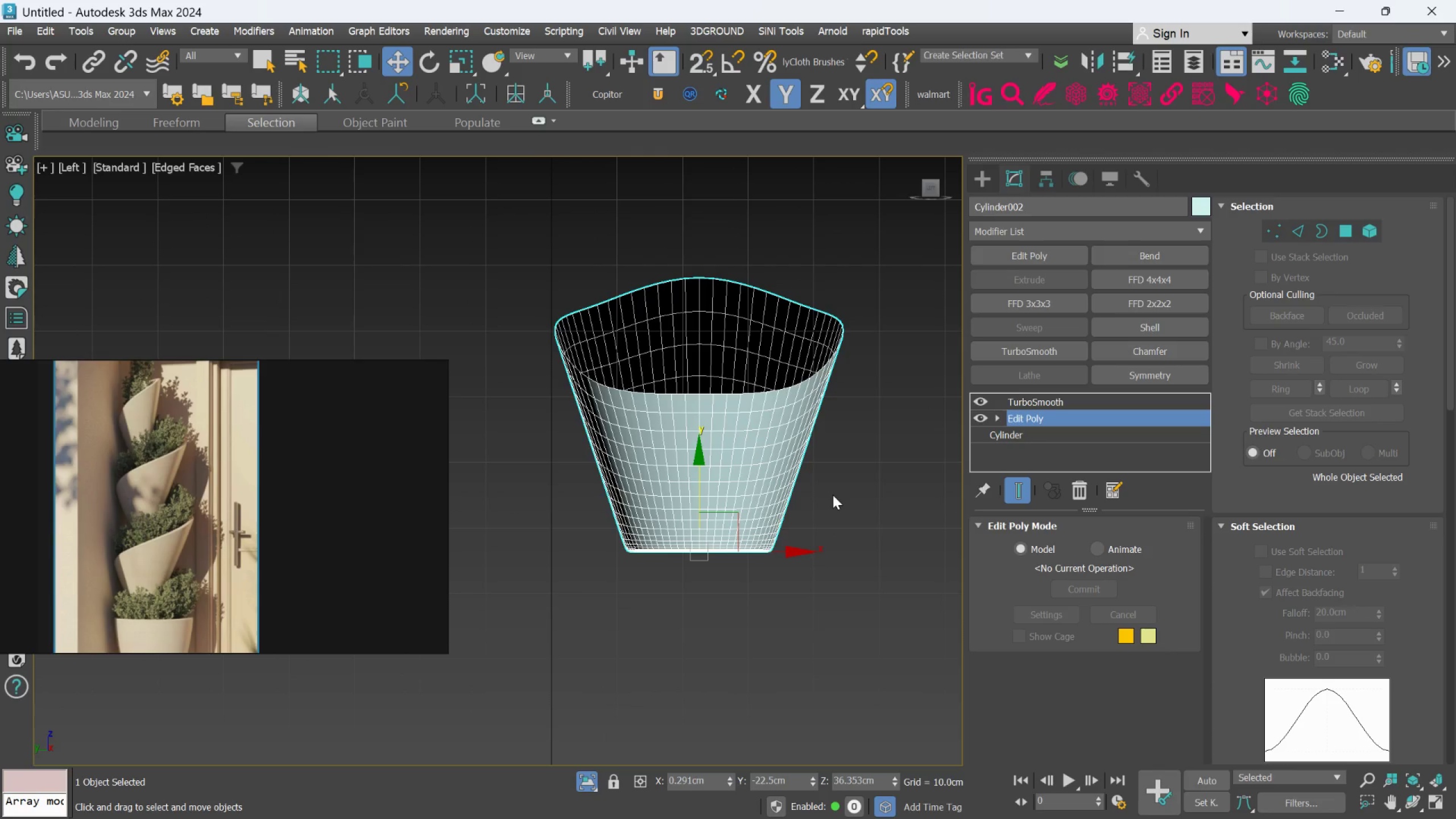 
hold_key(key=AltLeft, duration=3.81)
 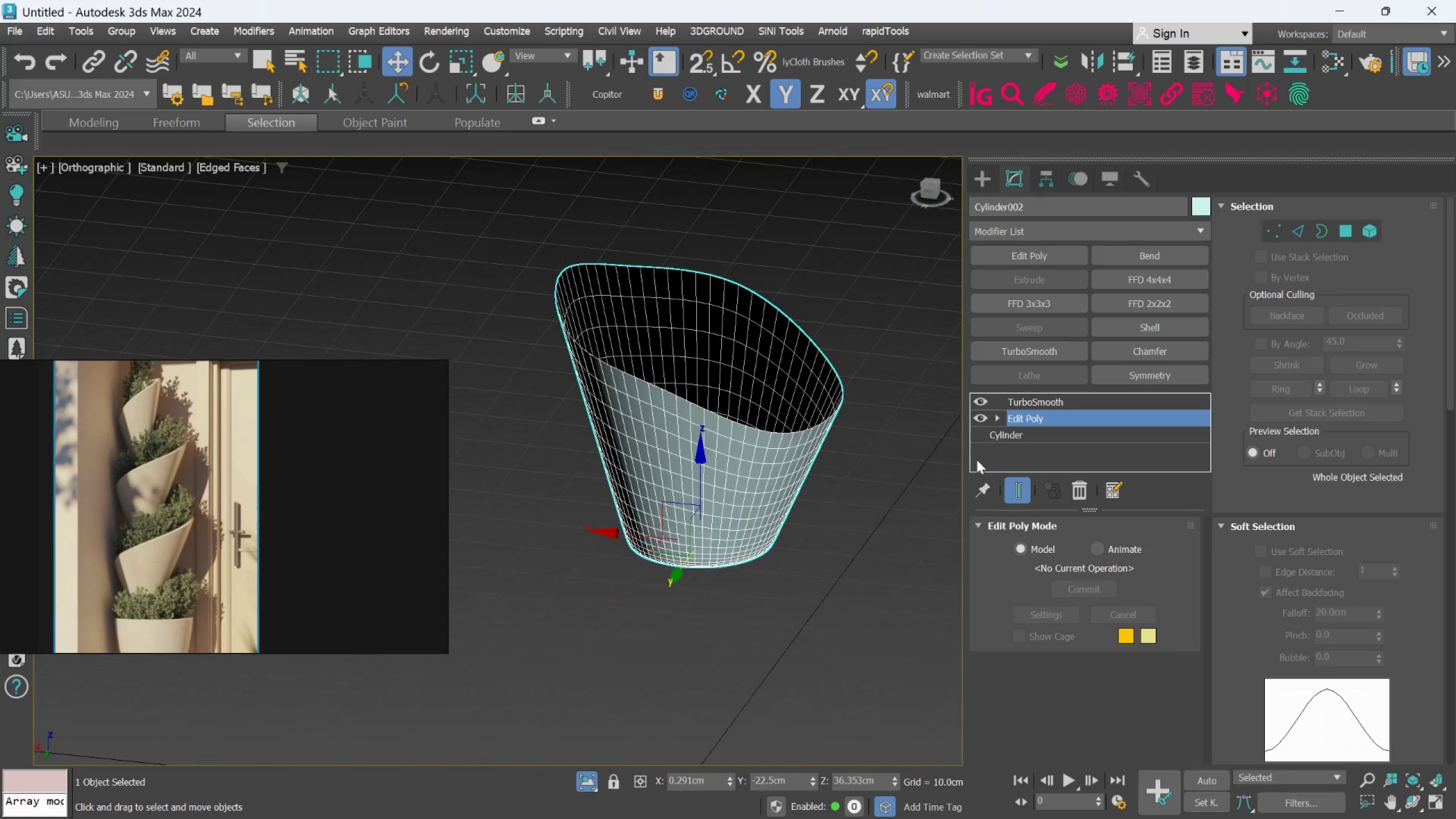 
scroll: coordinate [974, 461], scroll_direction: up, amount: 1.0
 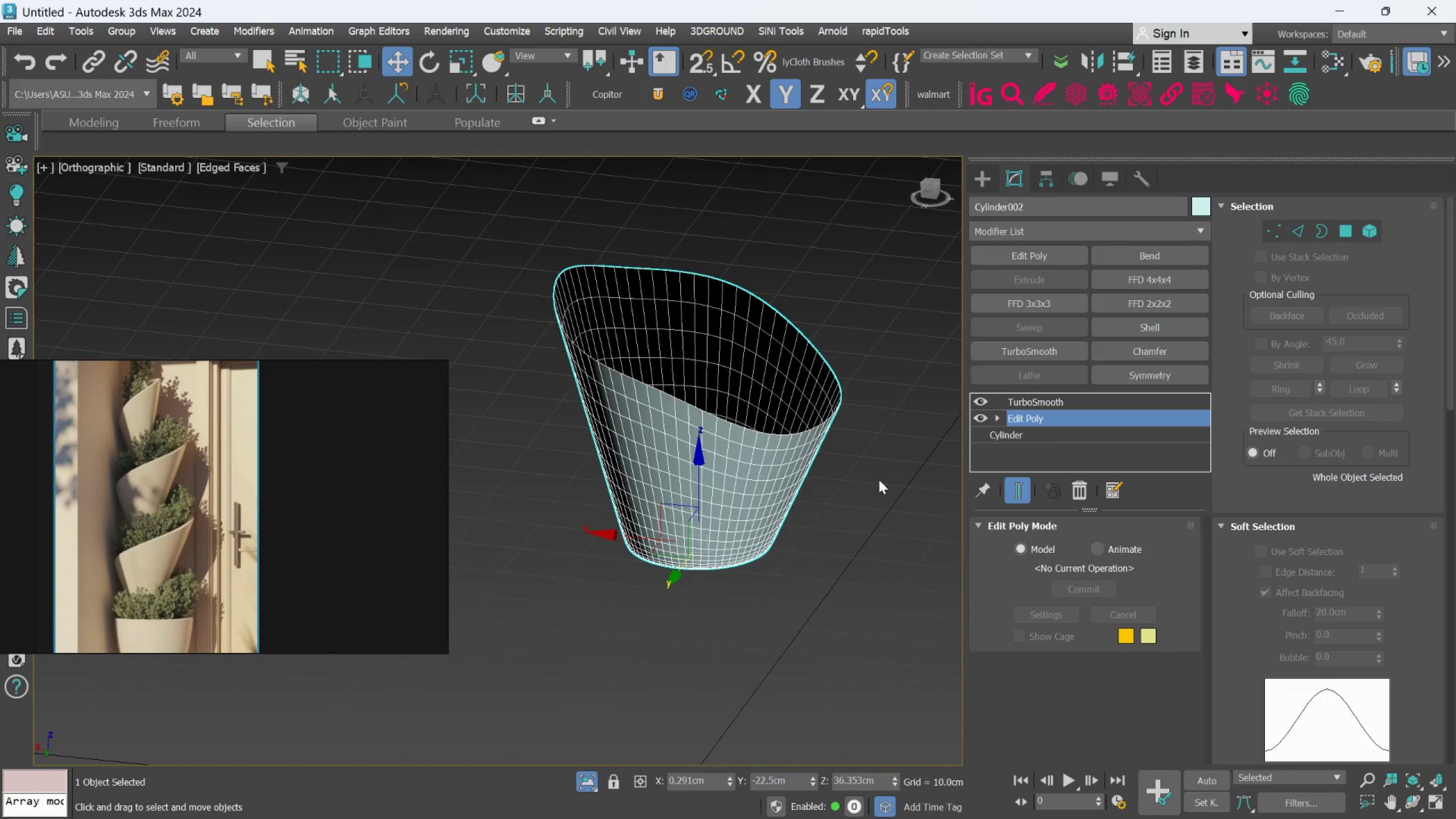 
hold_key(key=AltLeft, duration=2.47)
 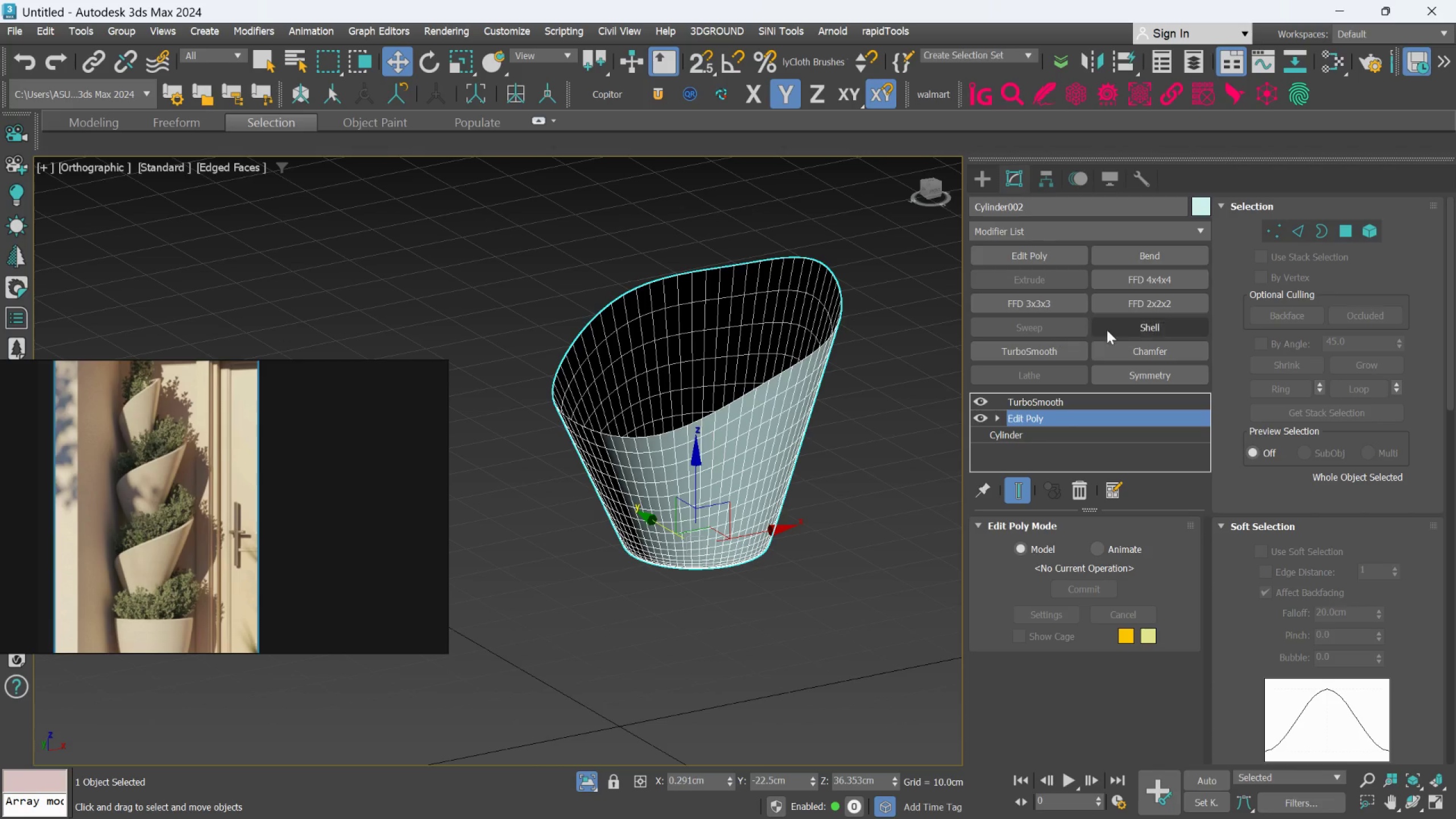 
left_click([1132, 320])
 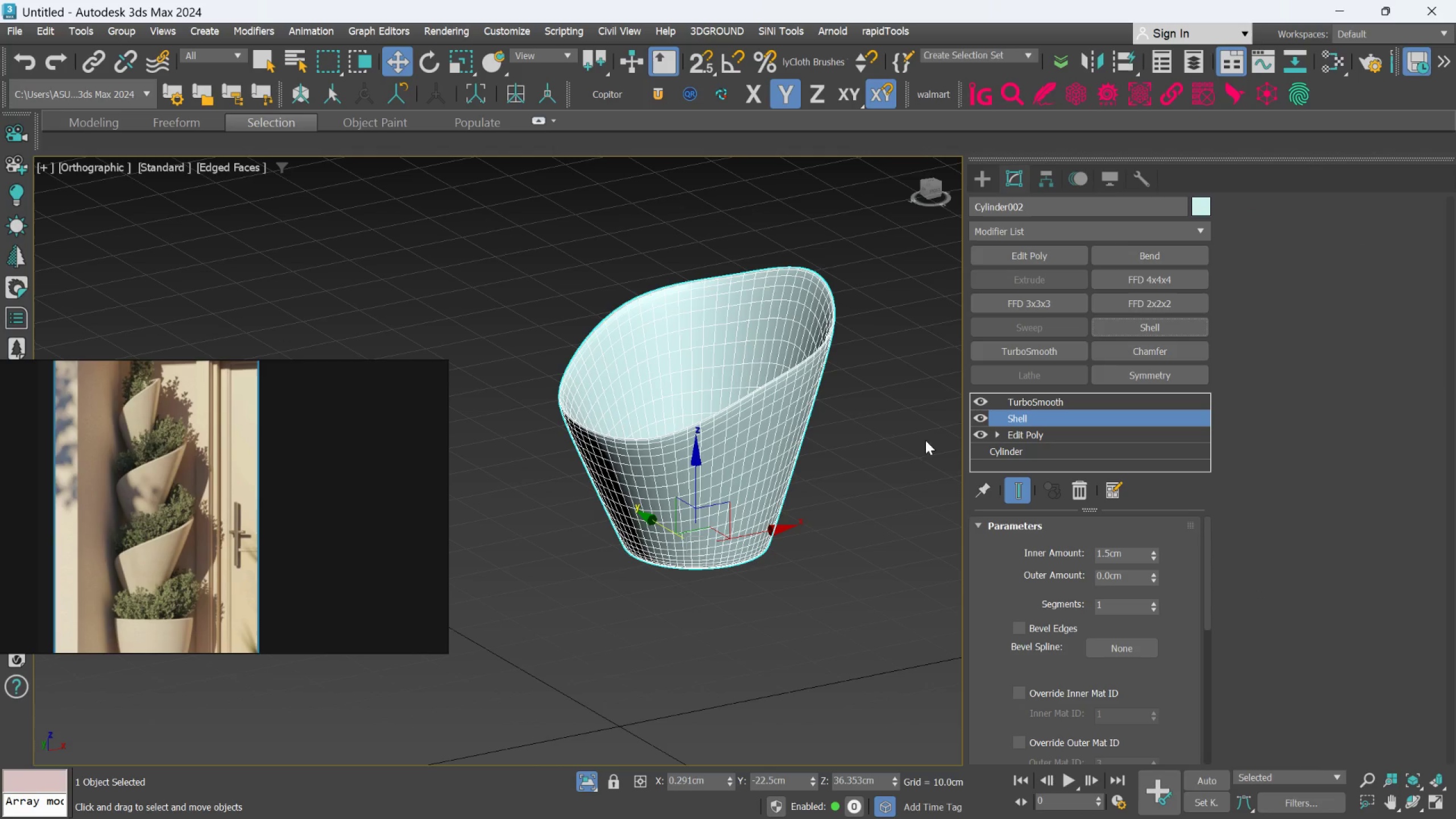 
hold_key(key=AltLeft, duration=1.02)
 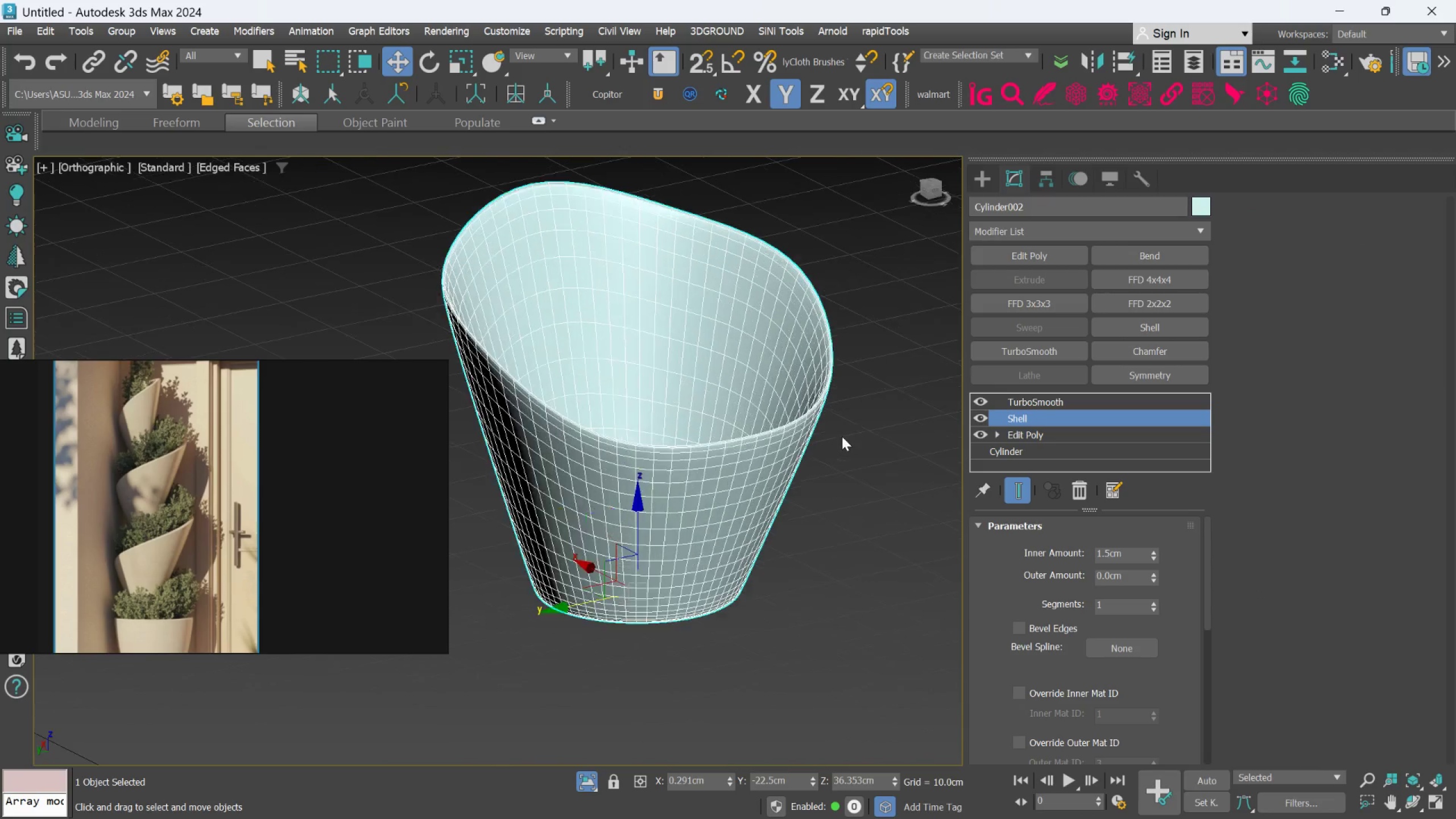 
hold_key(key=AltLeft, duration=1.06)
 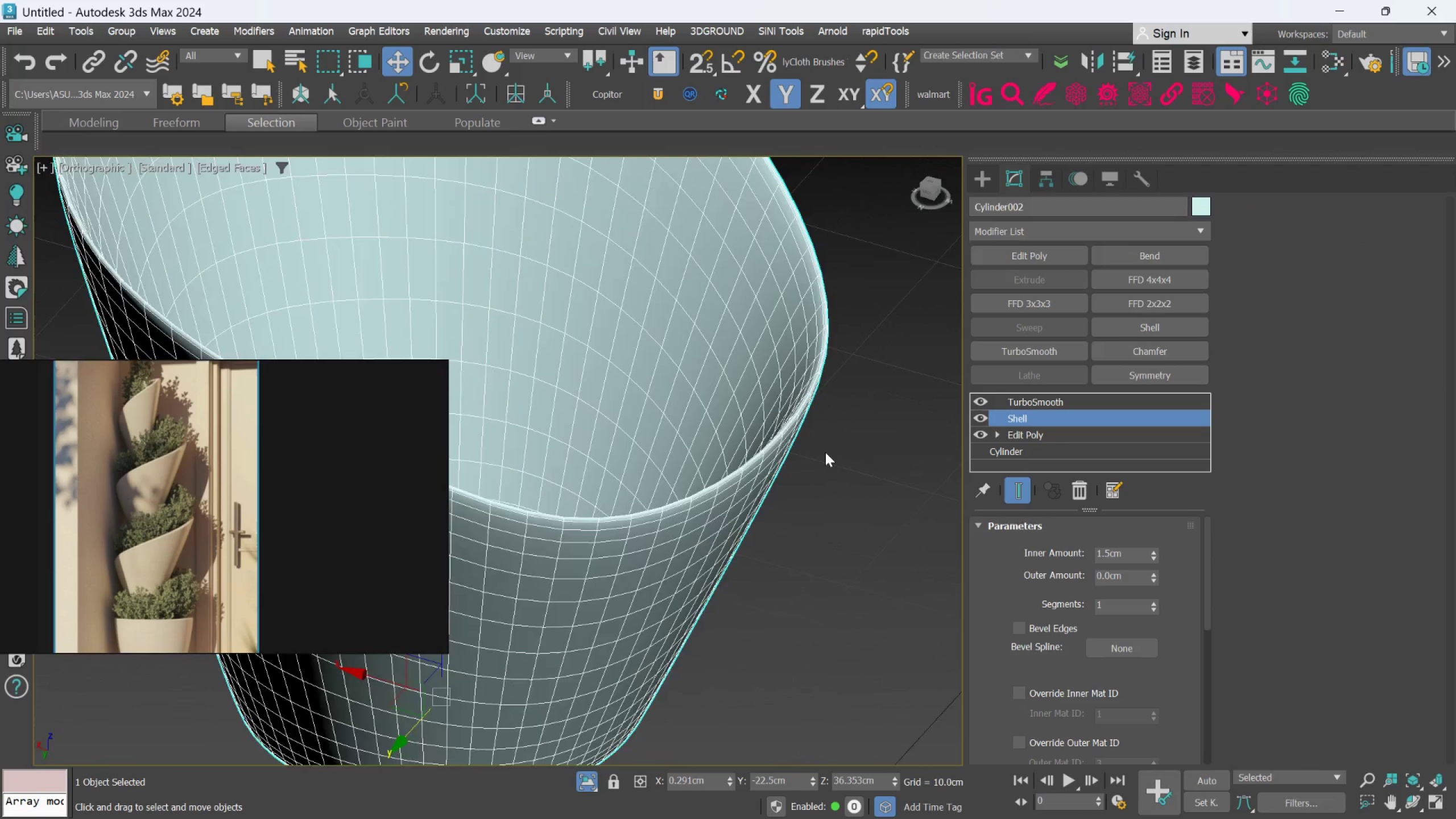 
scroll: coordinate [842, 436], scroll_direction: up, amount: 2.0
 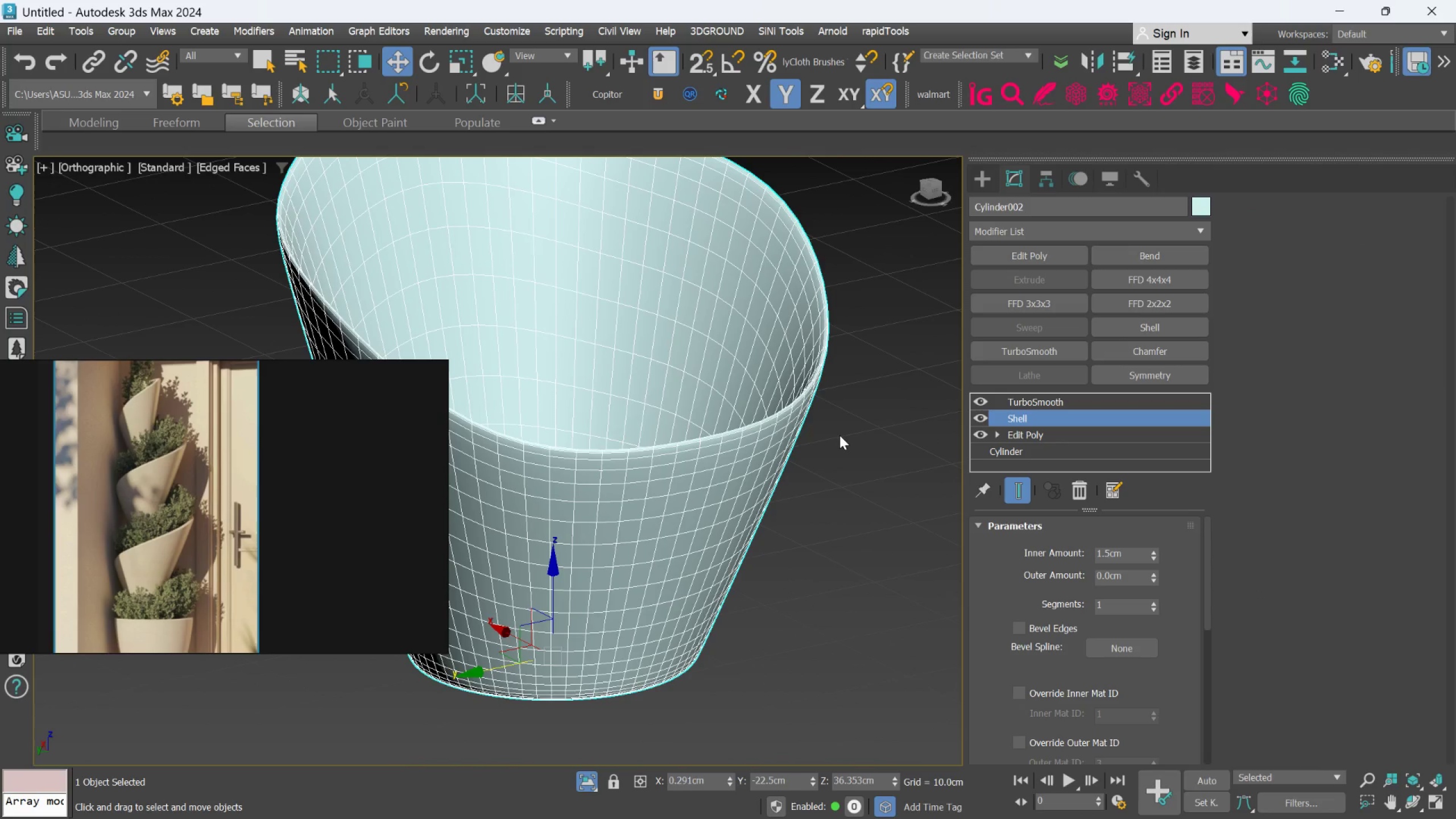 
key(Alt+AltLeft)
 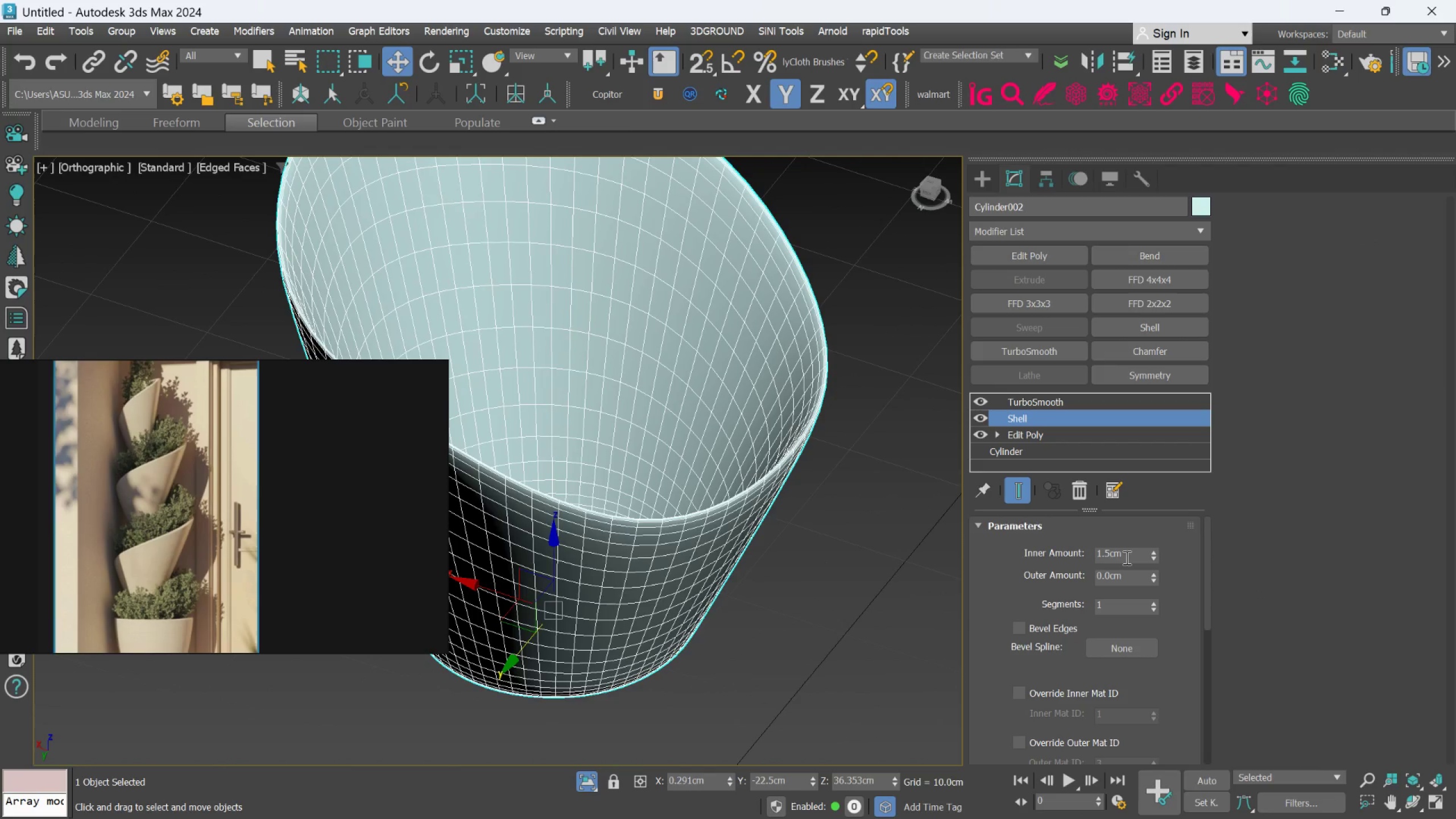 
scroll: coordinate [825, 450], scroll_direction: none, amount: 0.0
 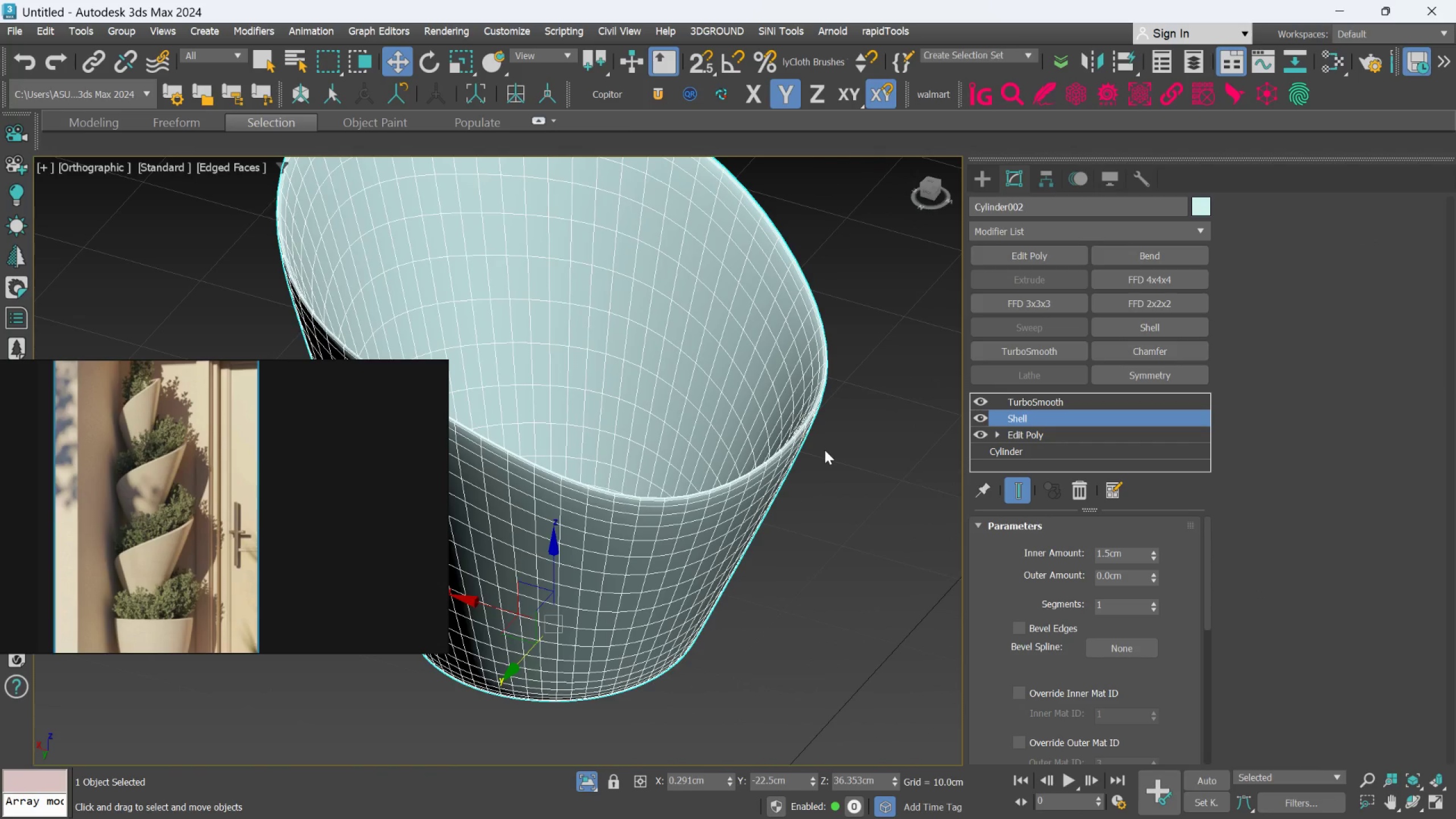 
double_click([1125, 557])
 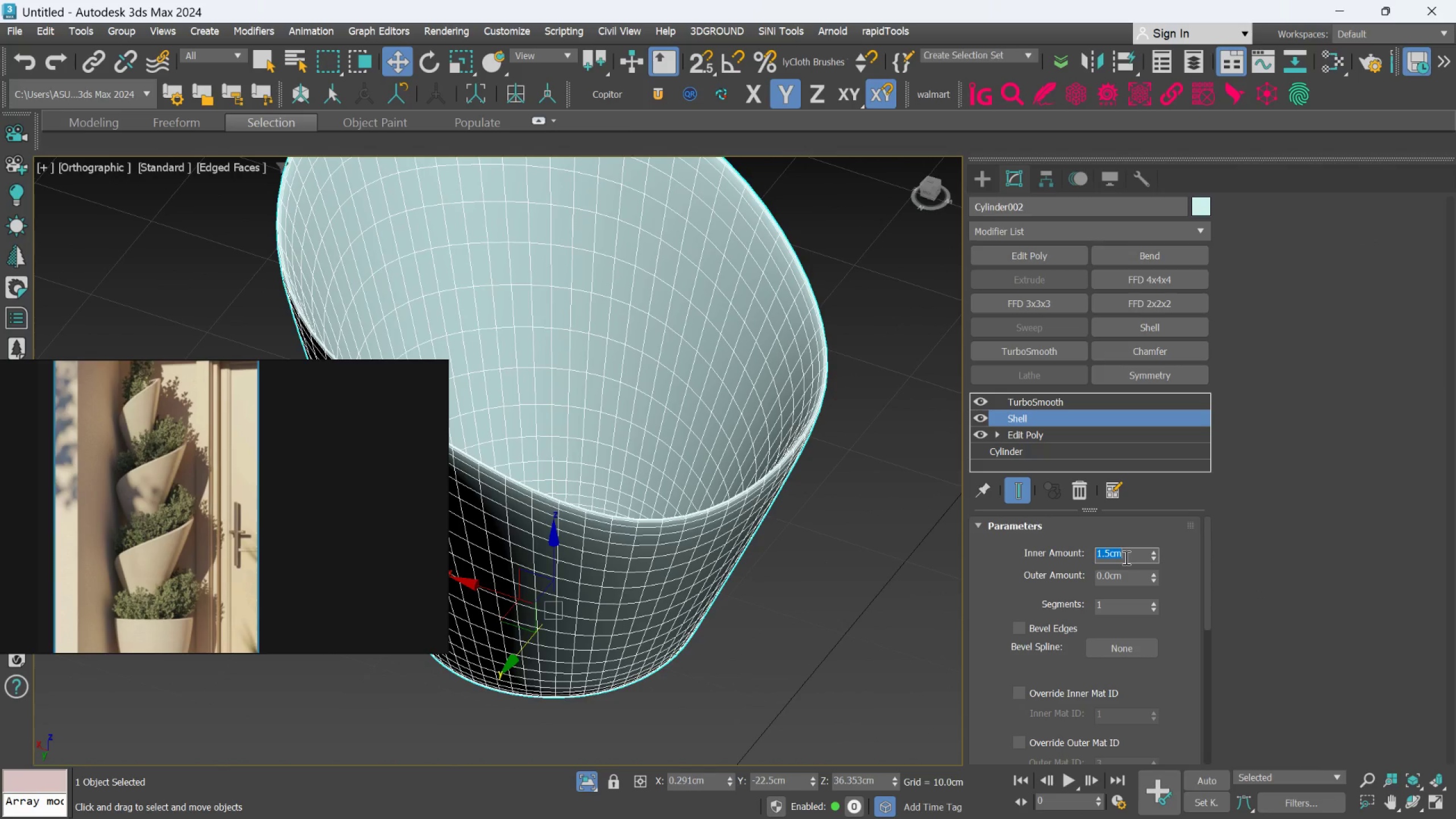 
key(3)
 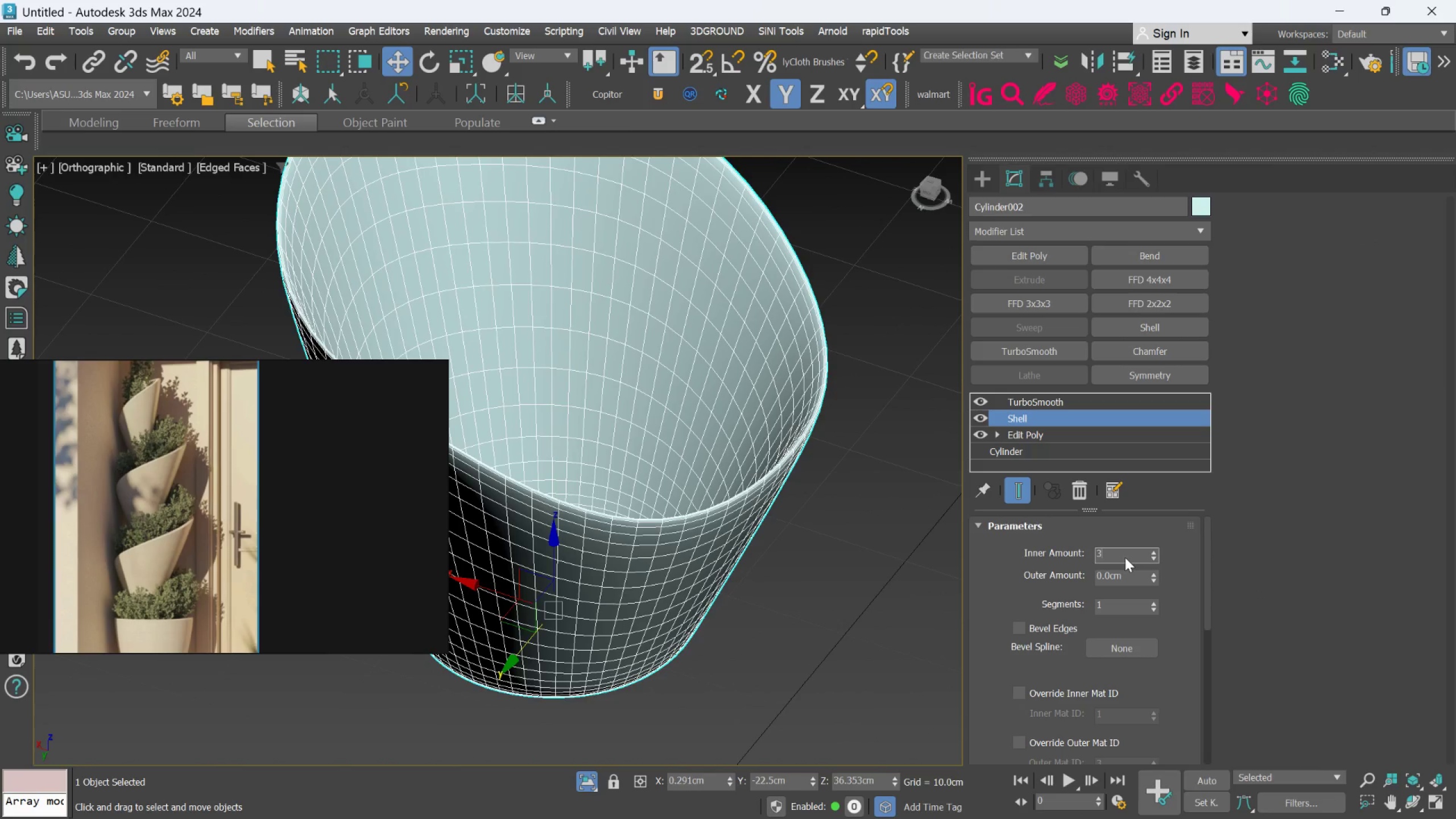 
key(Enter)
 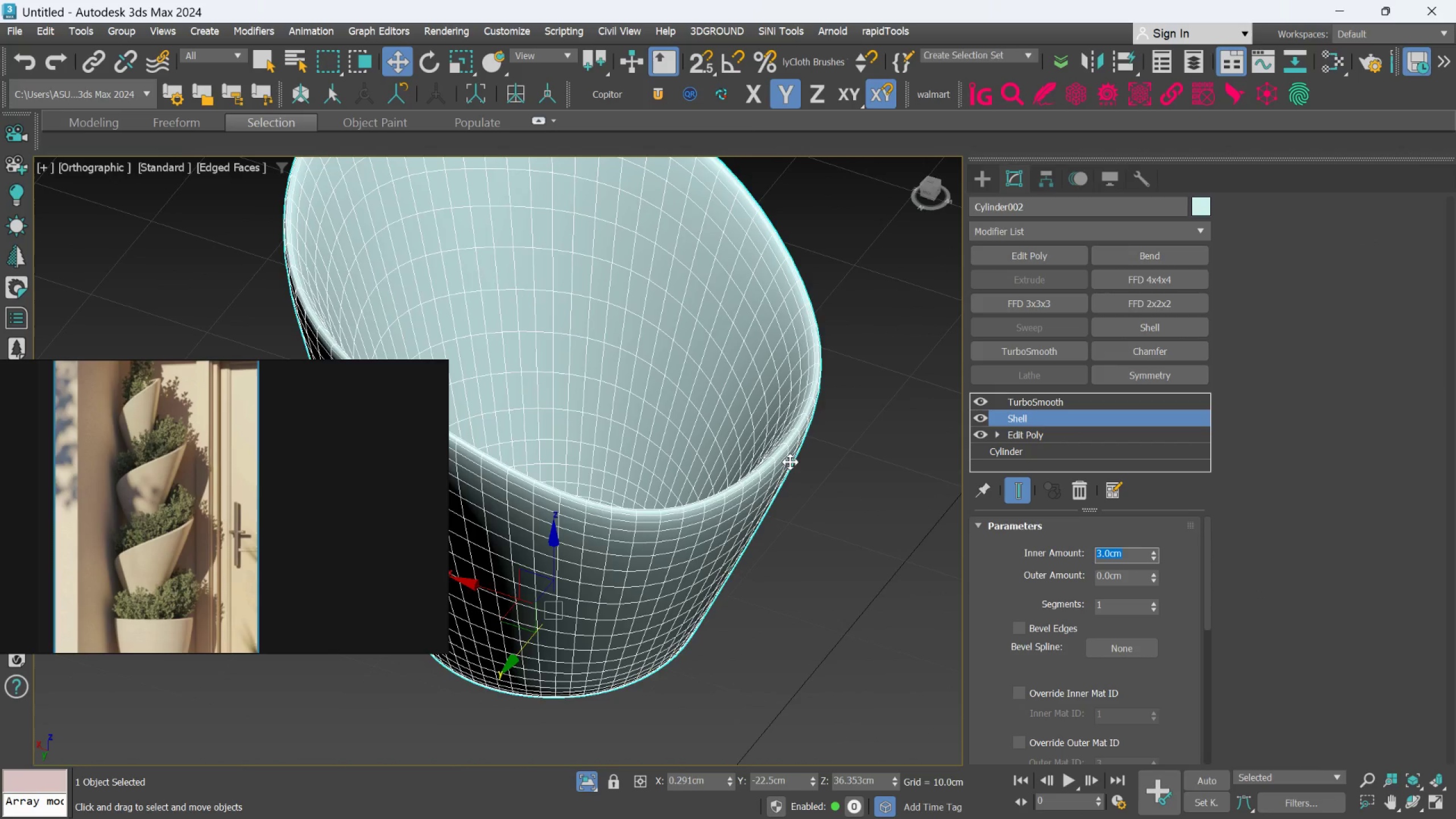 
scroll: coordinate [791, 461], scroll_direction: down, amount: 2.0
 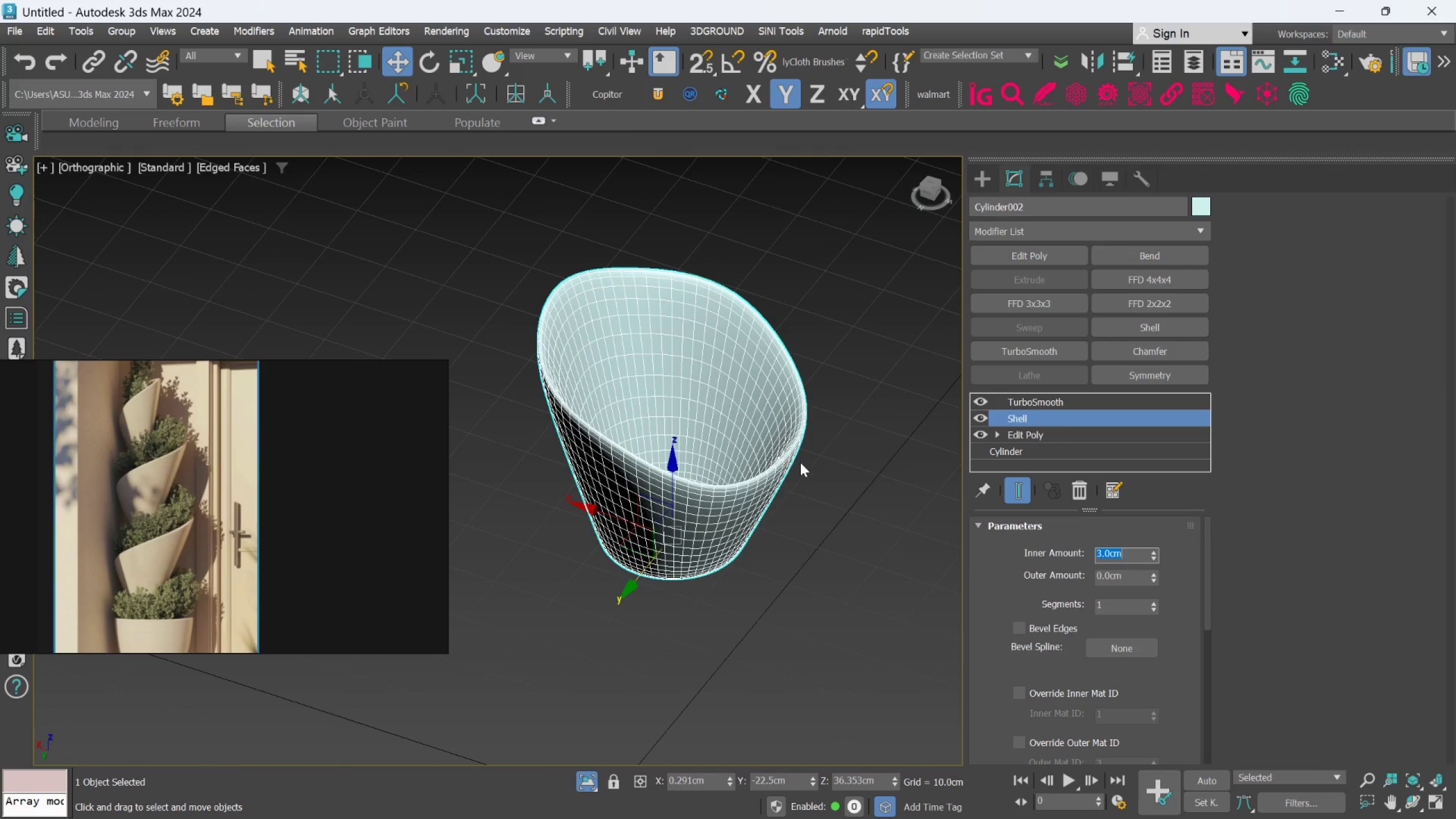 
hold_key(key=AltLeft, duration=0.94)
 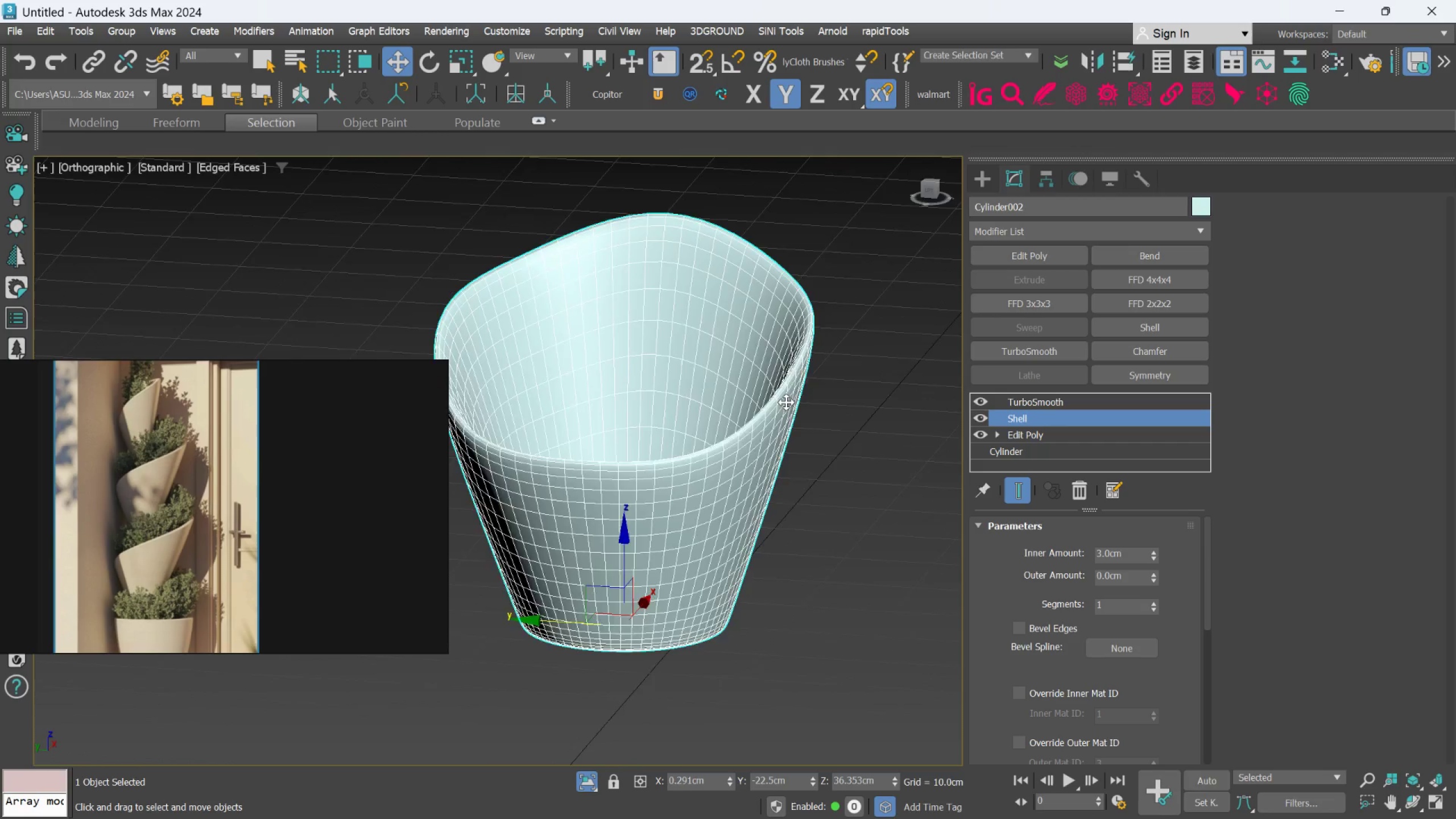 
hold_key(key=AltLeft, duration=1.42)
 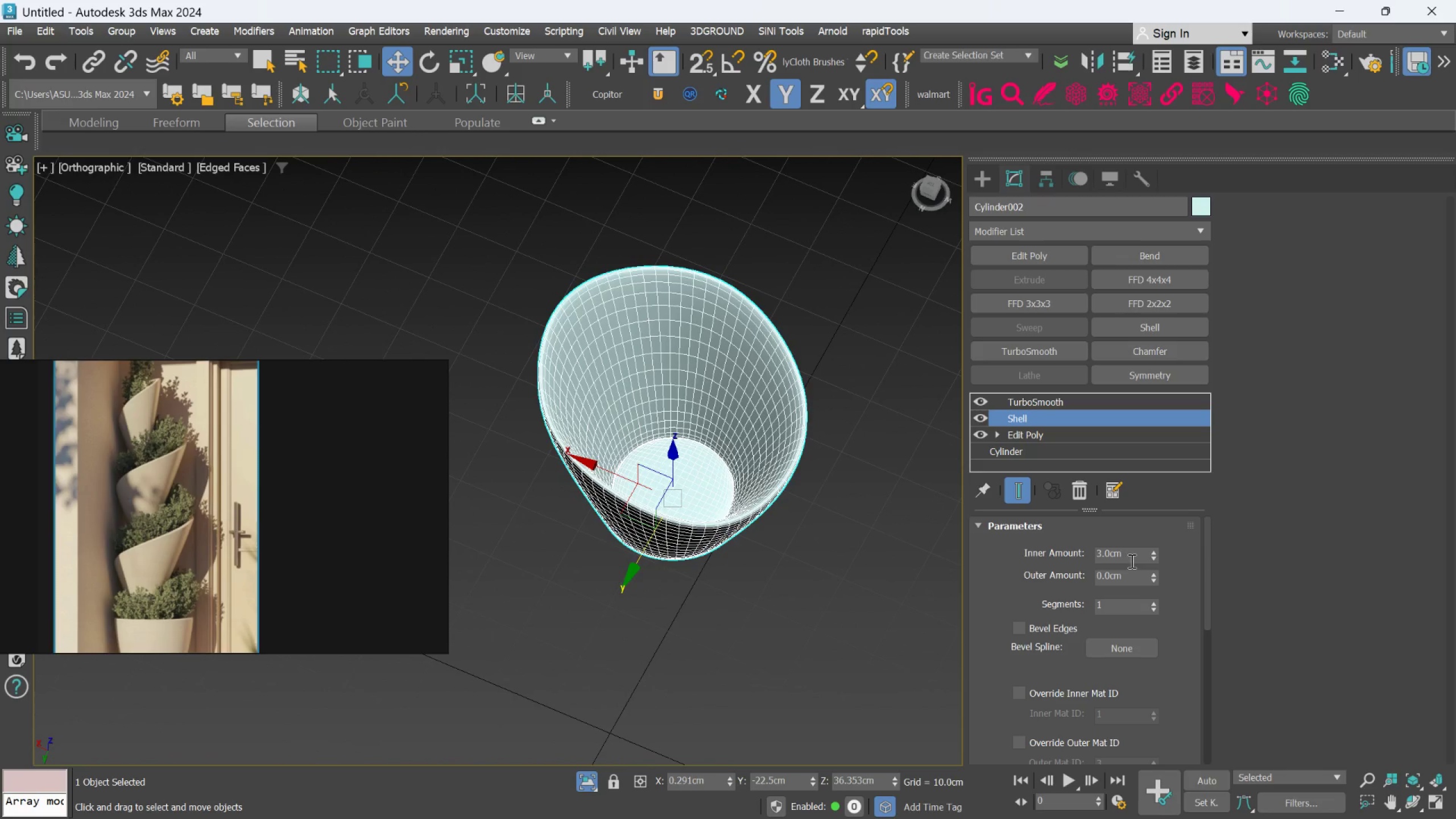 
scroll: coordinate [787, 402], scroll_direction: none, amount: 0.0
 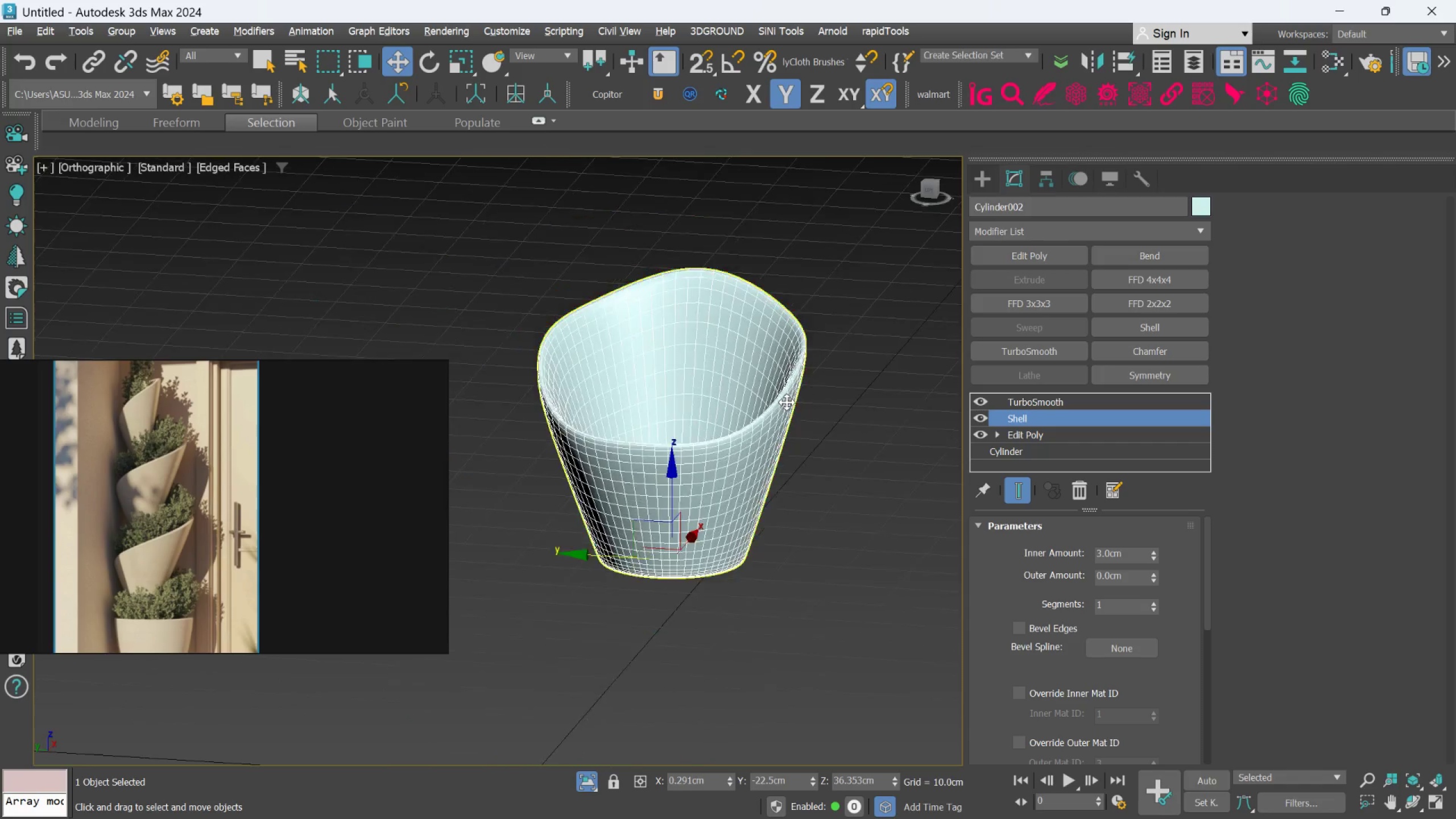 
double_click([1130, 561])
 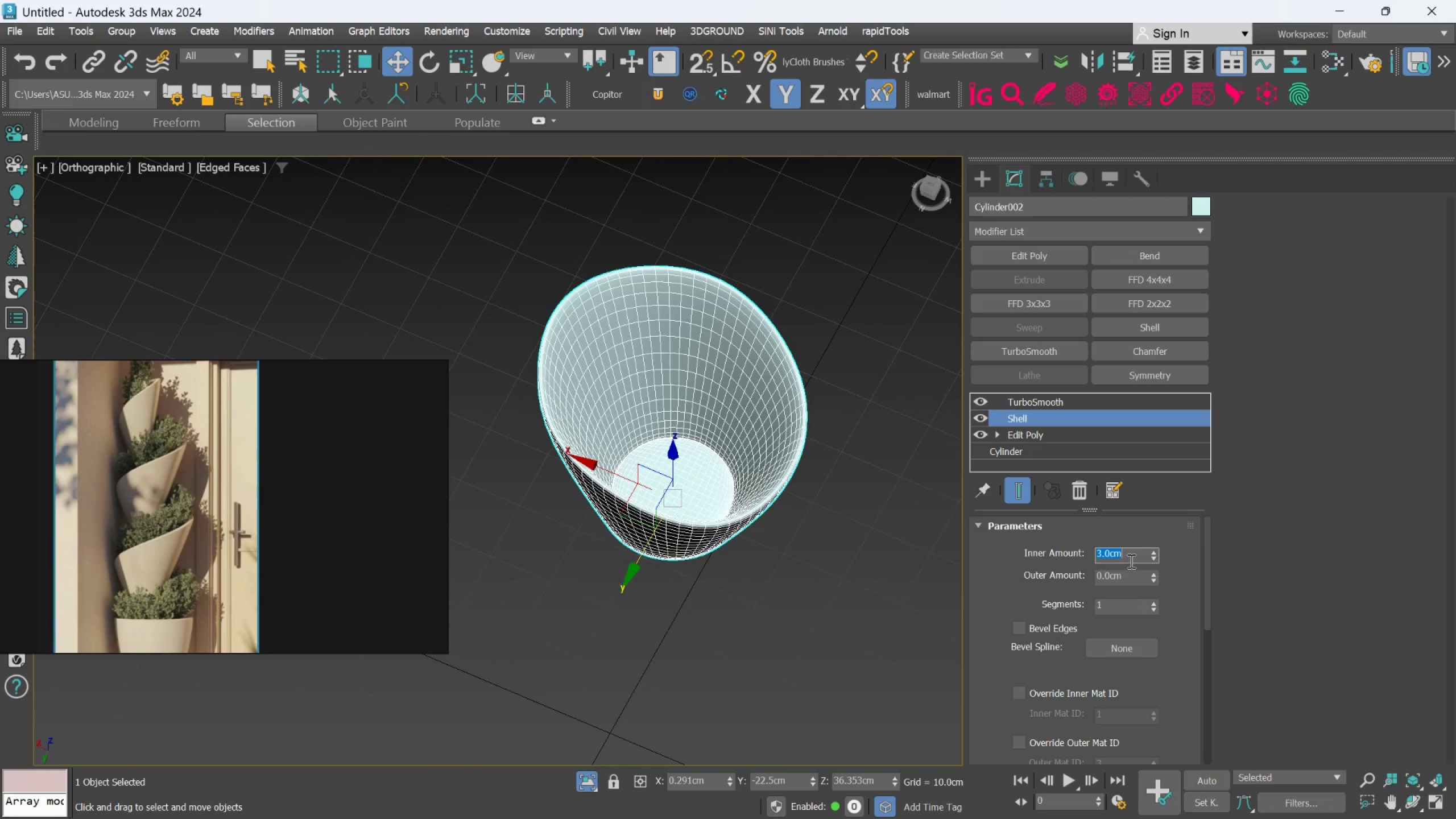 
key(1)
 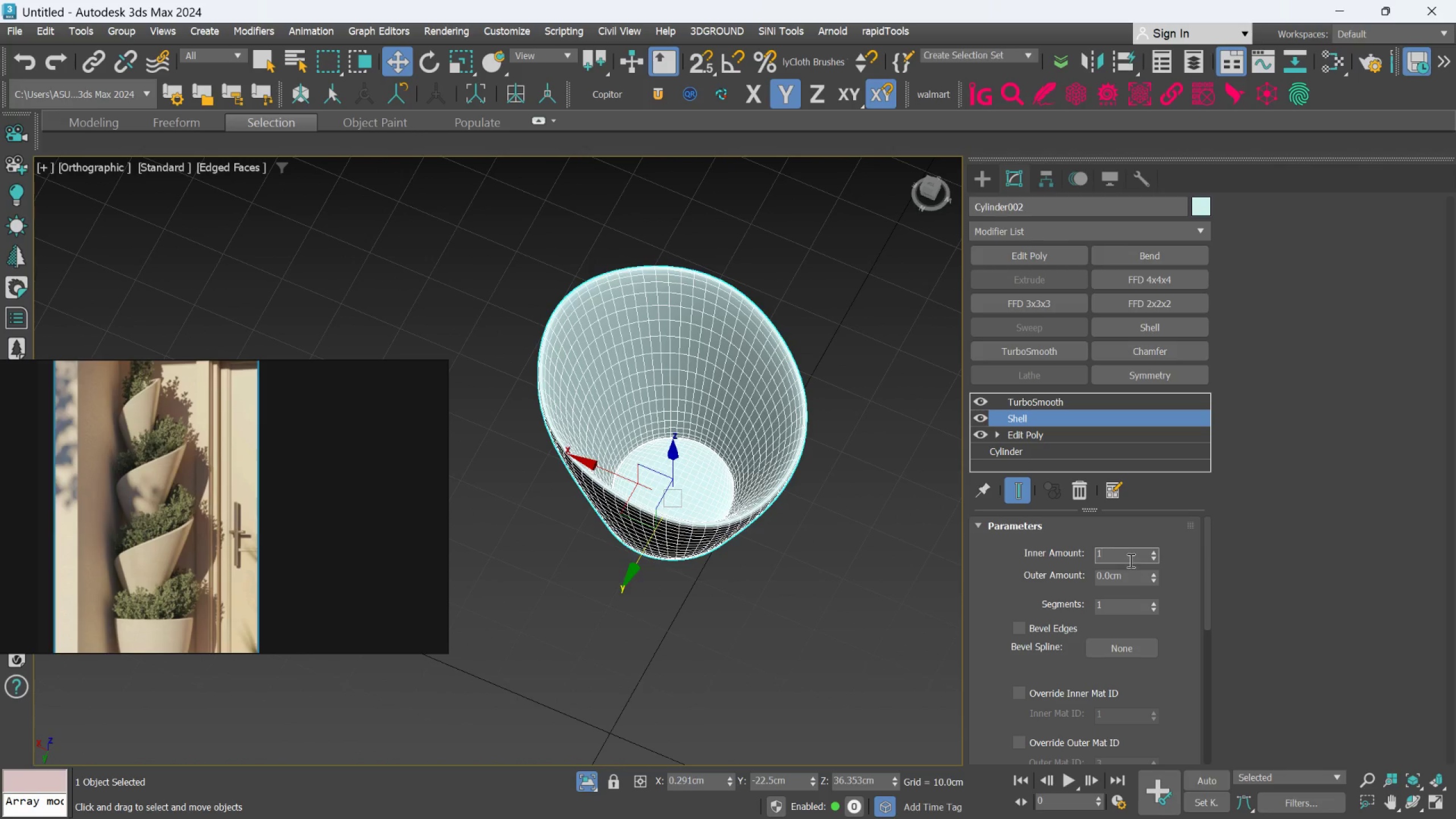 
key(Period)
 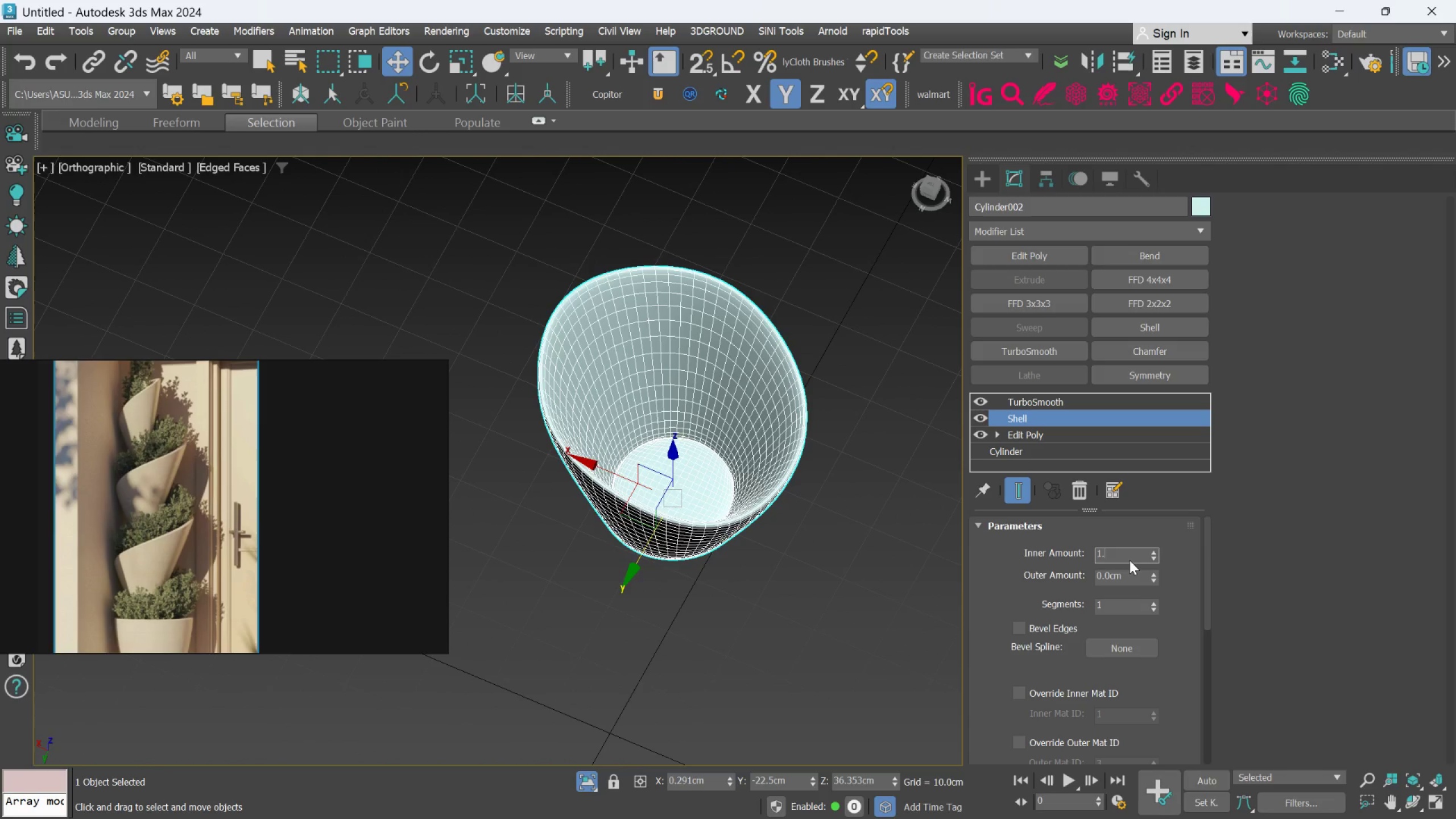 
key(5)
 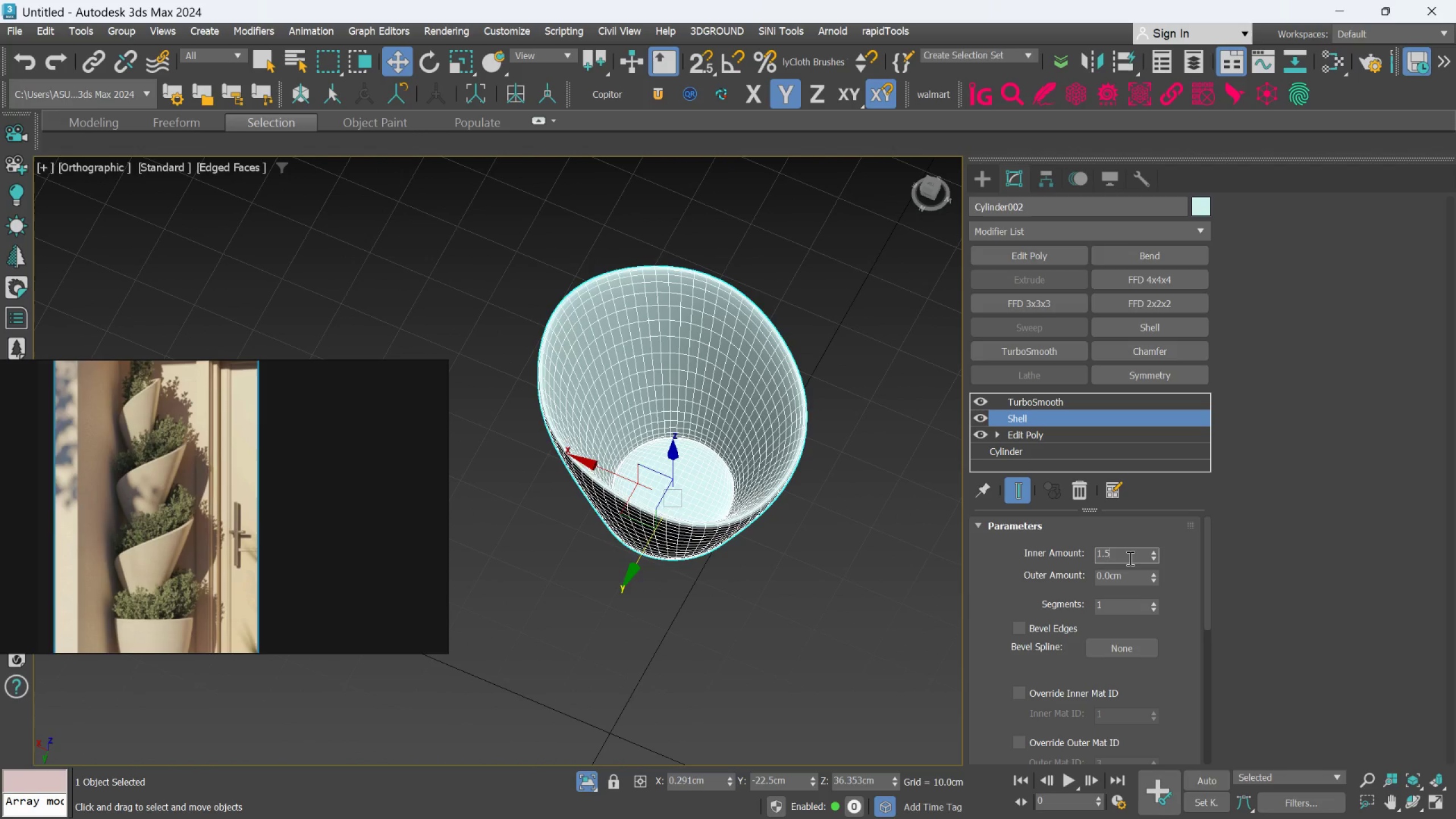 
key(Enter)
 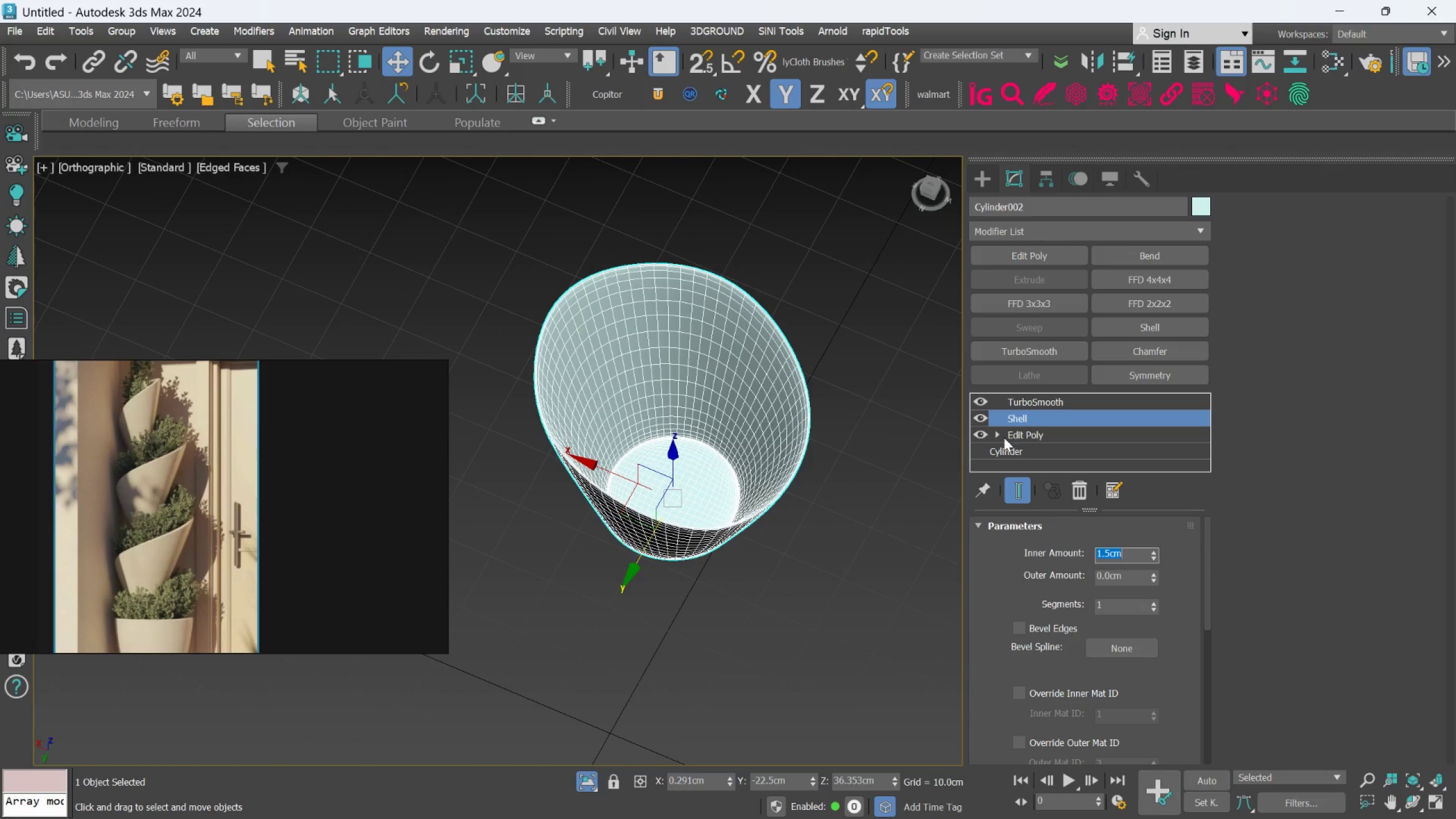 
left_click([981, 401])
 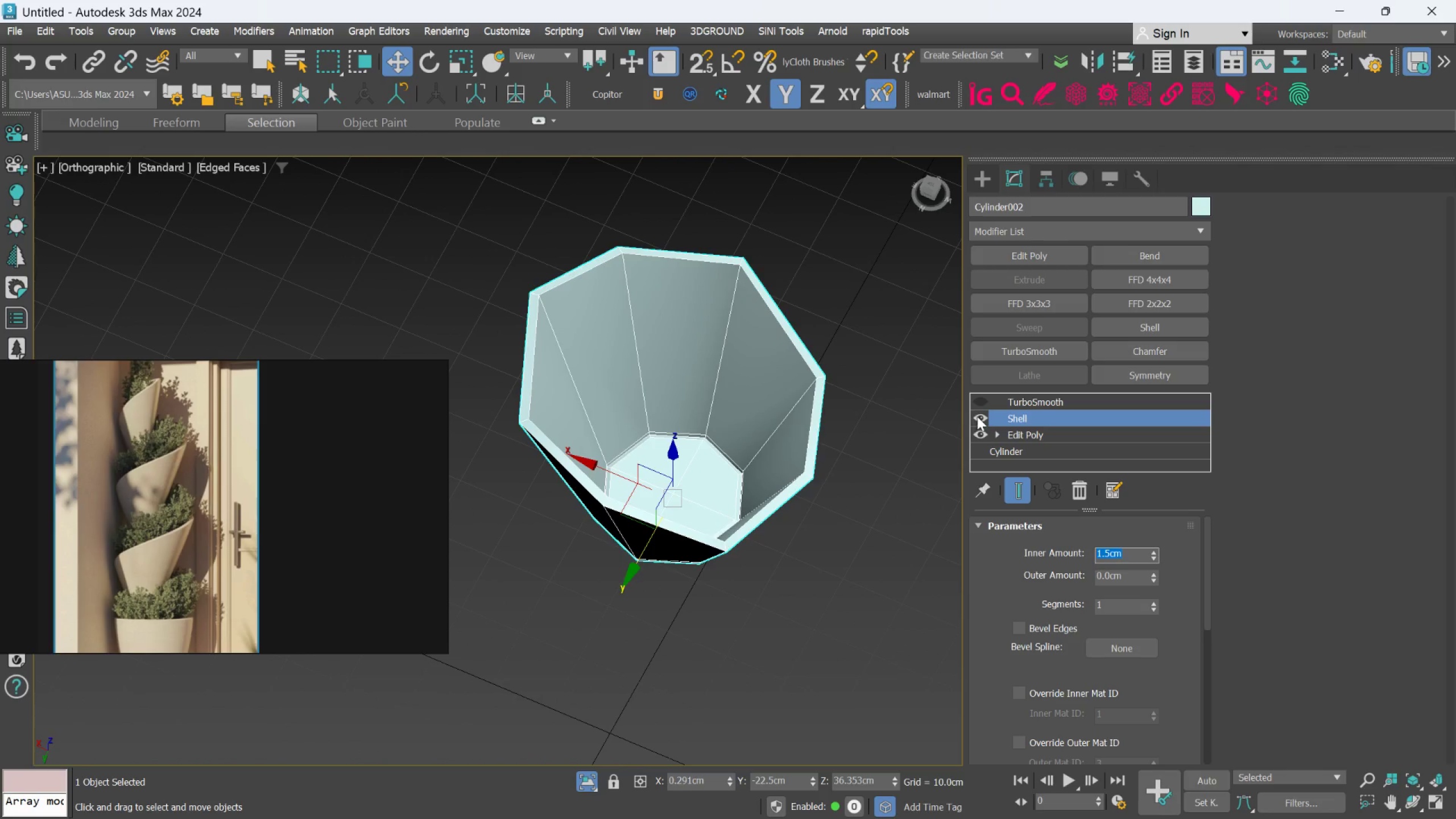 
hold_key(key=AltLeft, duration=0.64)
 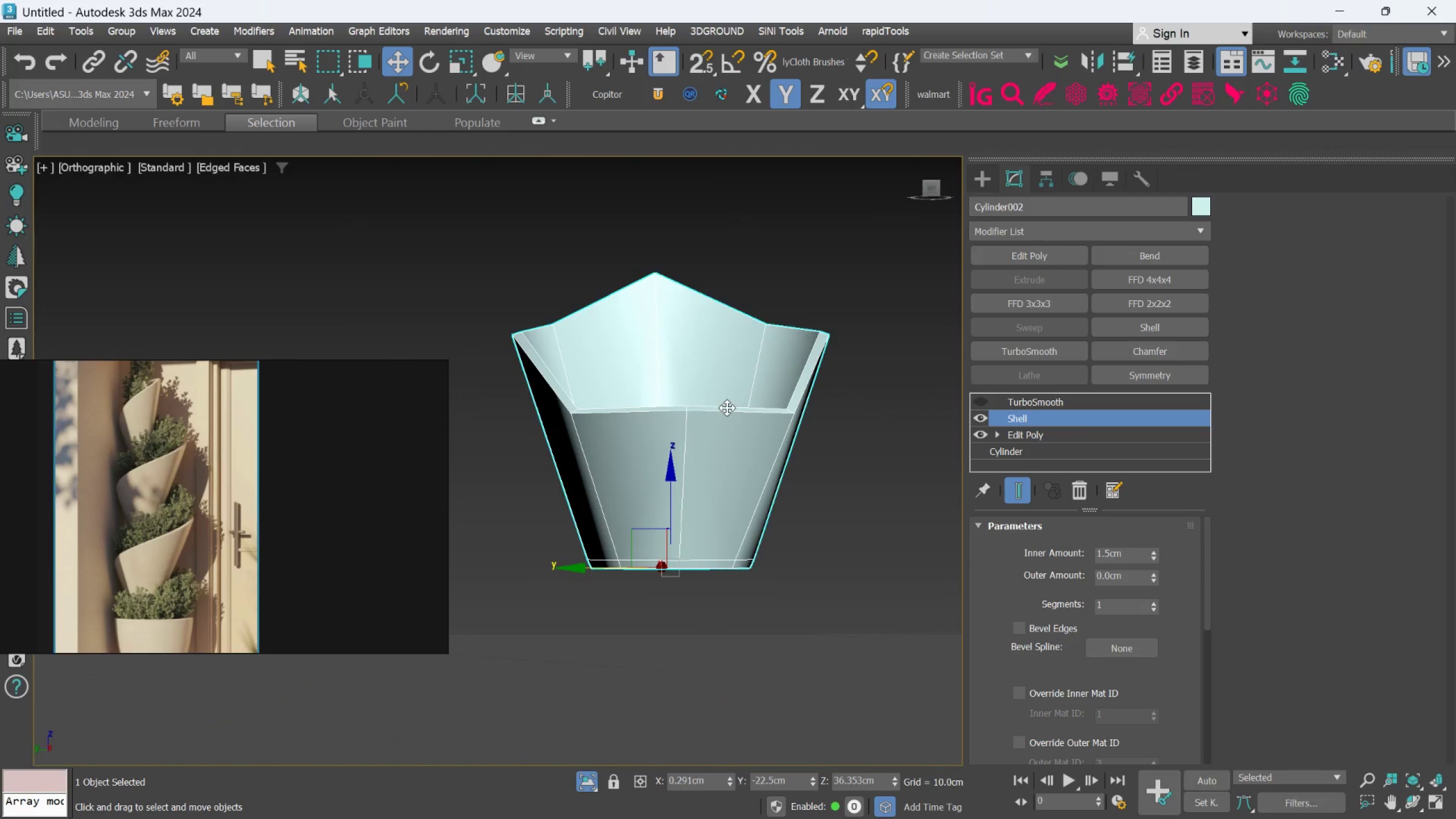 
scroll: coordinate [788, 417], scroll_direction: up, amount: 1.0
 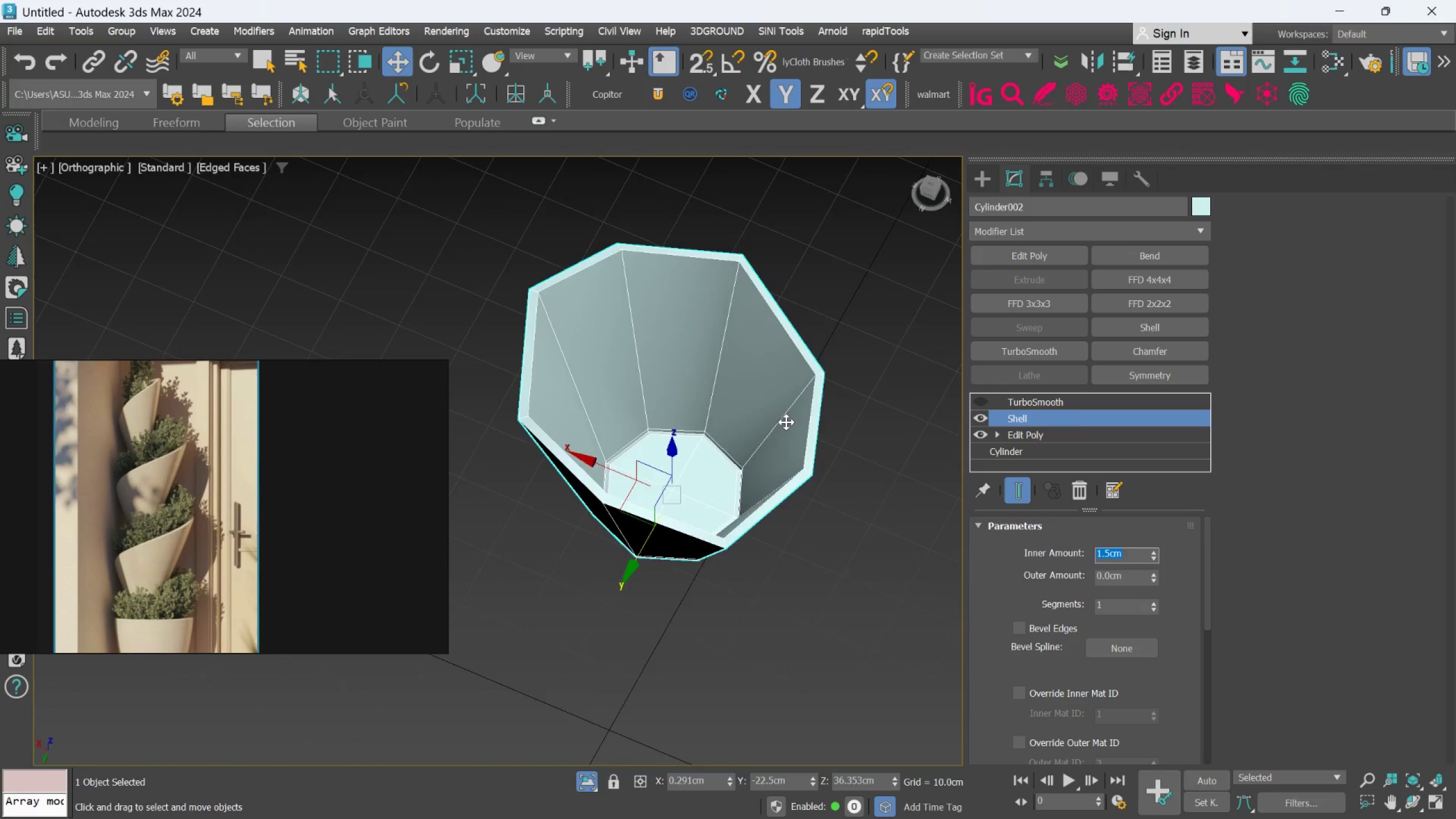 
hold_key(key=AltLeft, duration=3.52)
 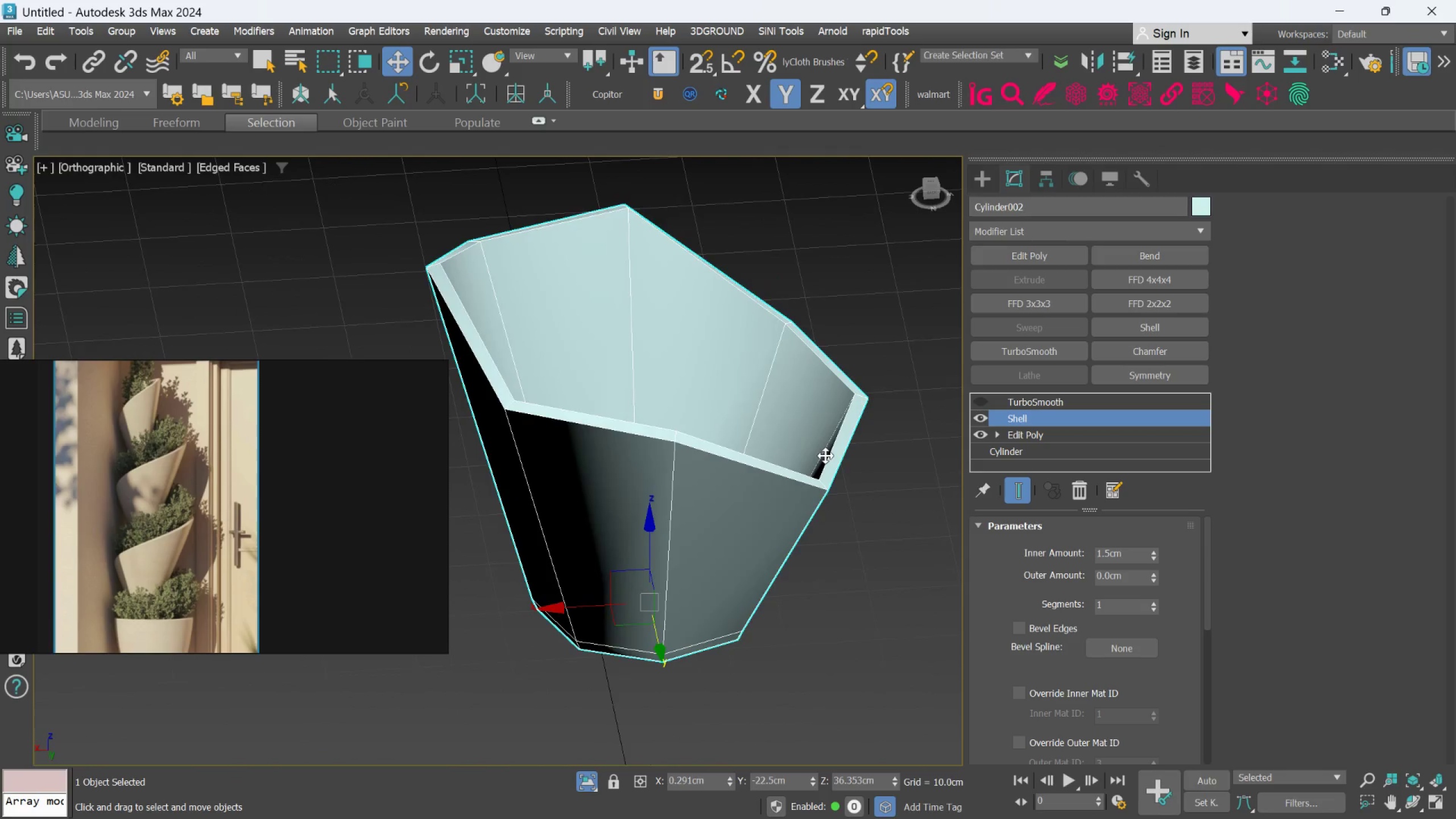 
scroll: coordinate [727, 408], scroll_direction: up, amount: 1.0
 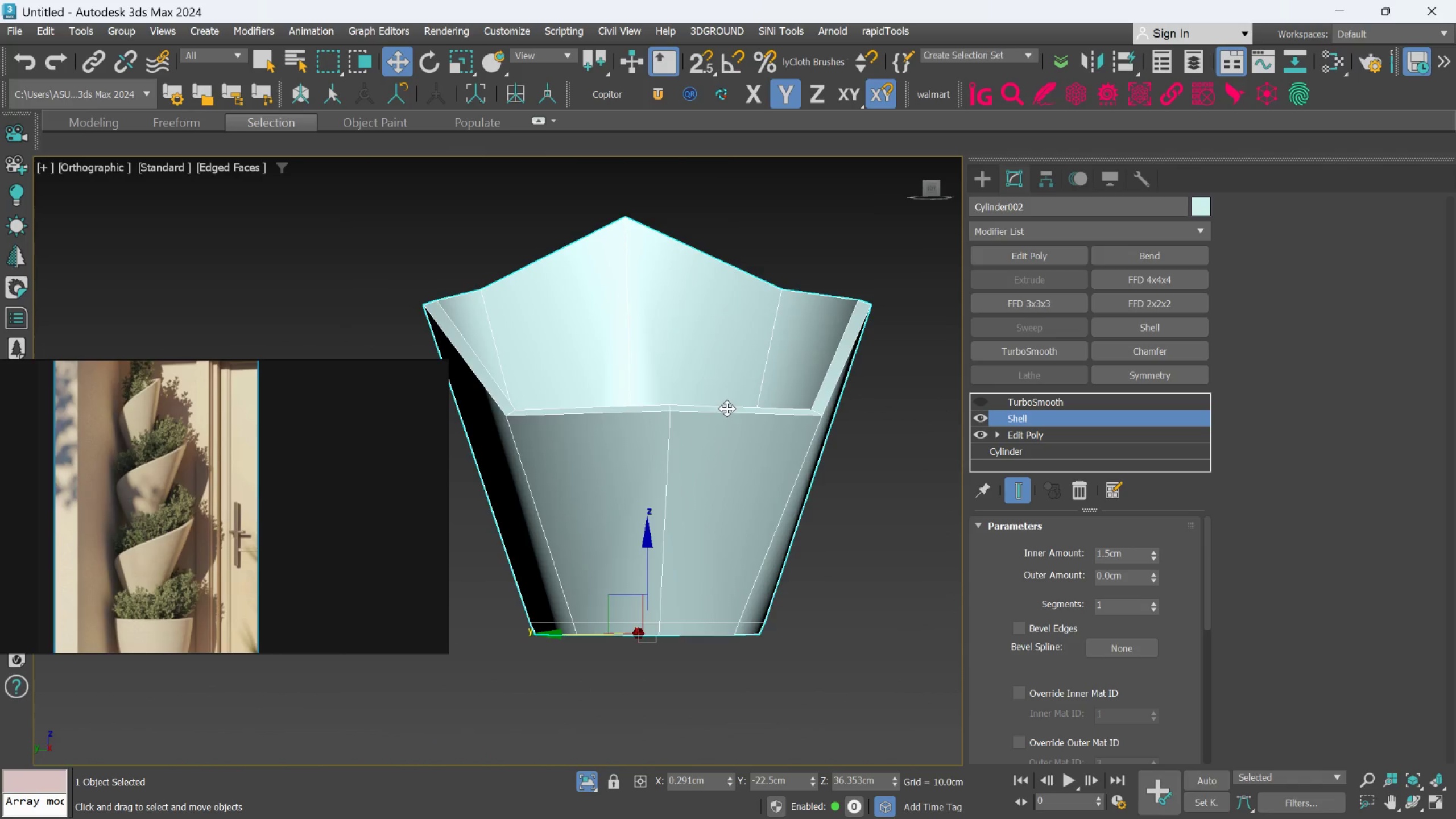 
key(Alt+AltLeft)
 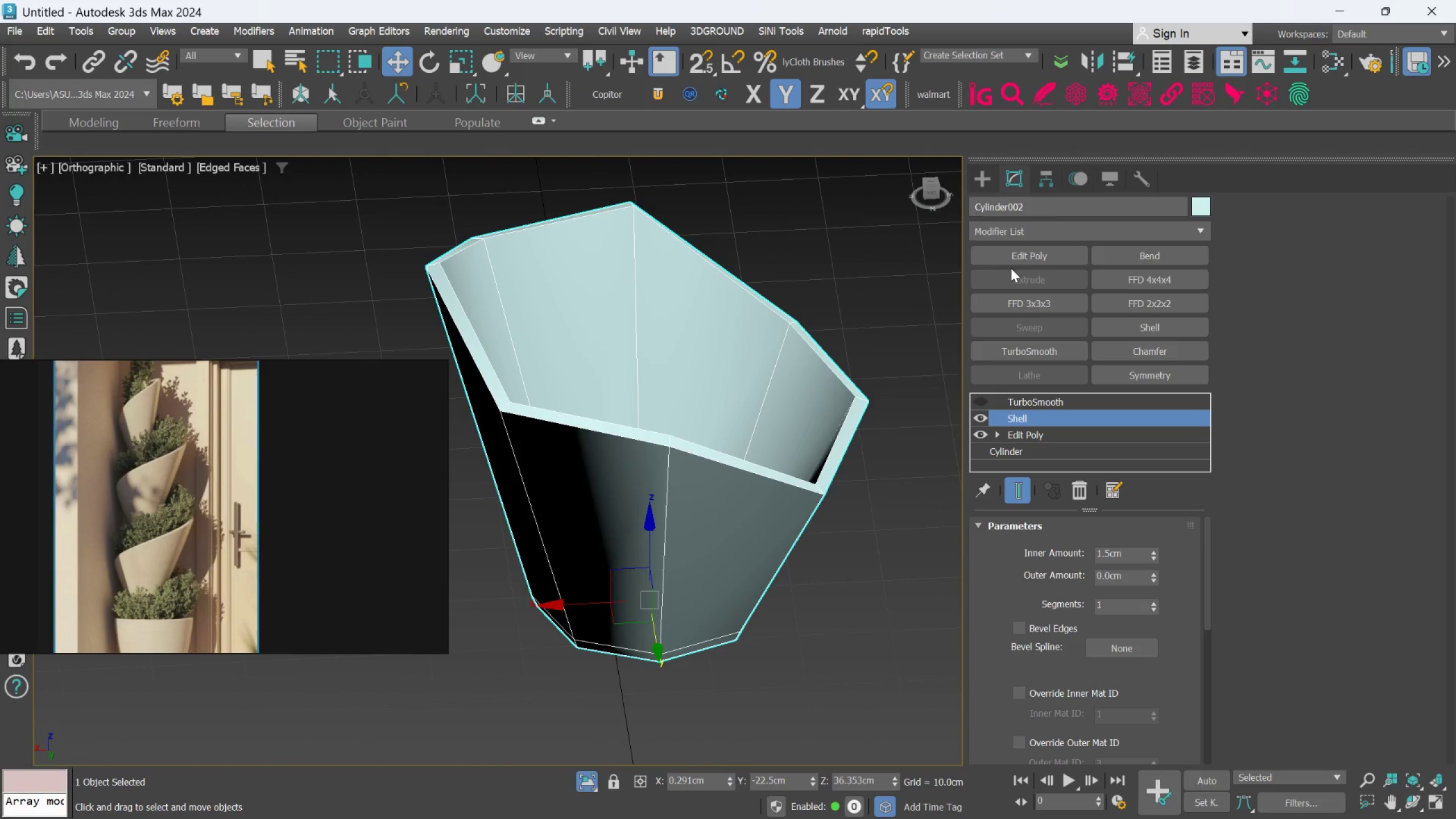 
left_click([1015, 258])
 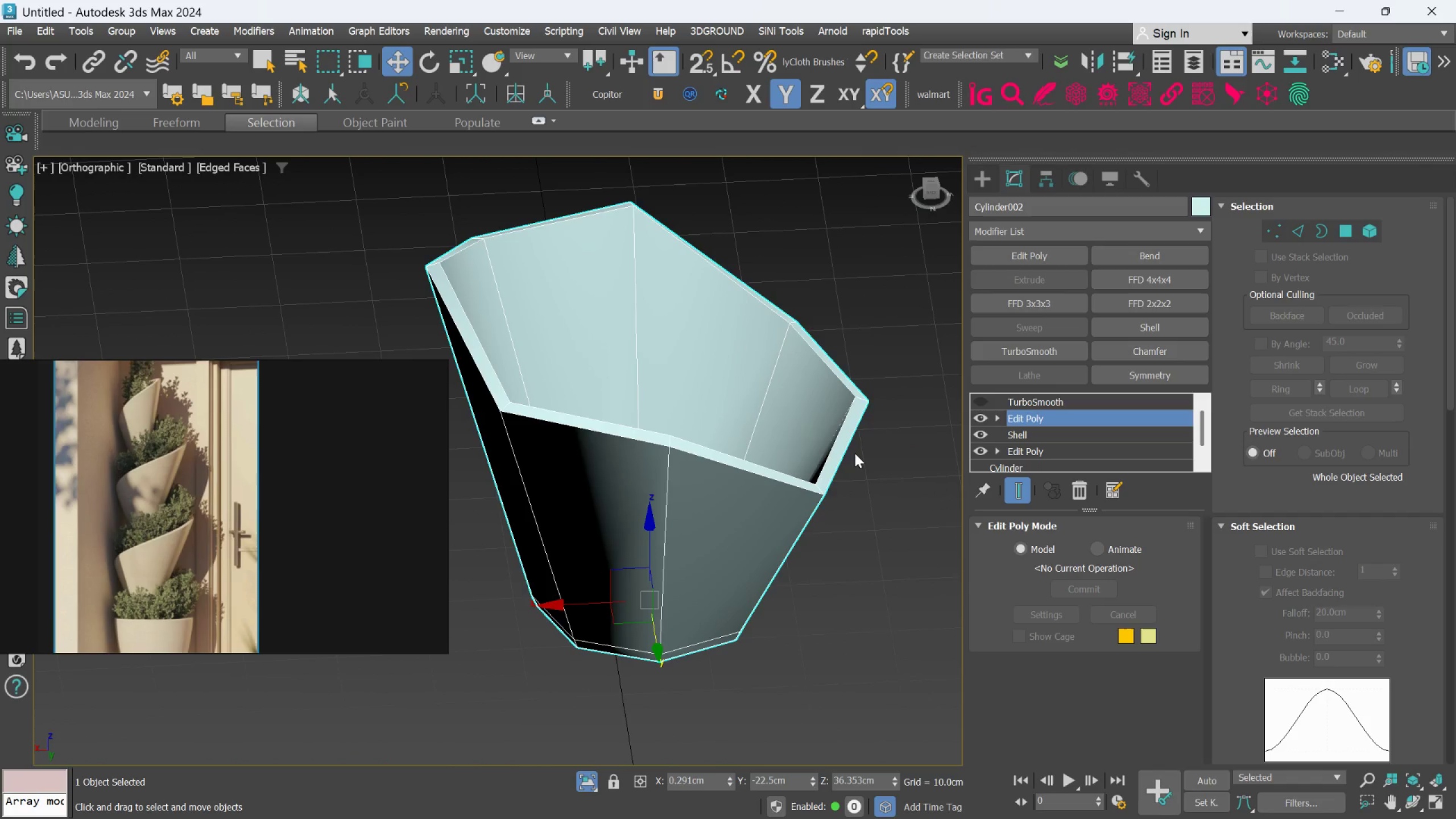 
key(Alt+1)
 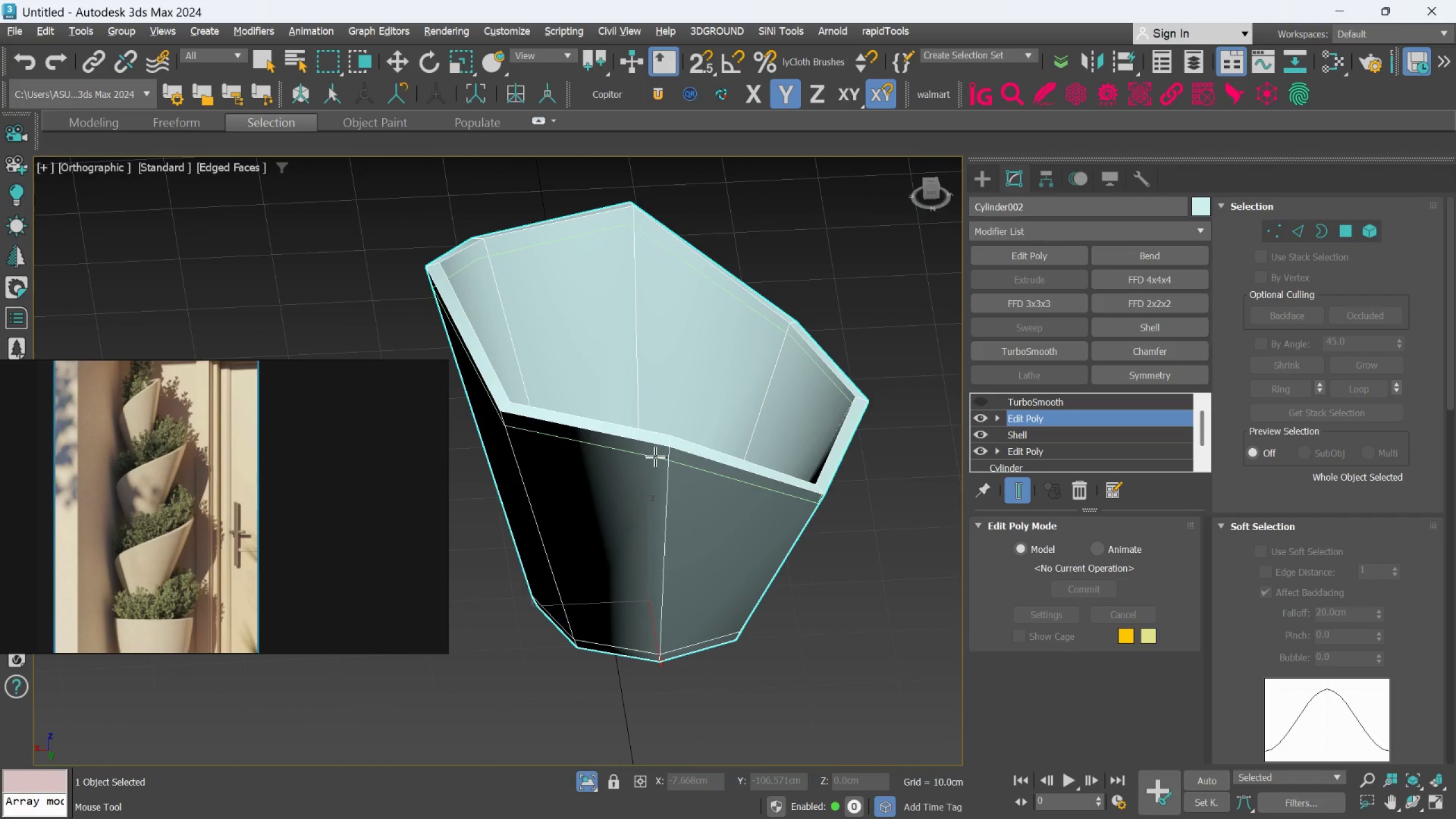 
scroll: coordinate [655, 457], scroll_direction: up, amount: 1.0
 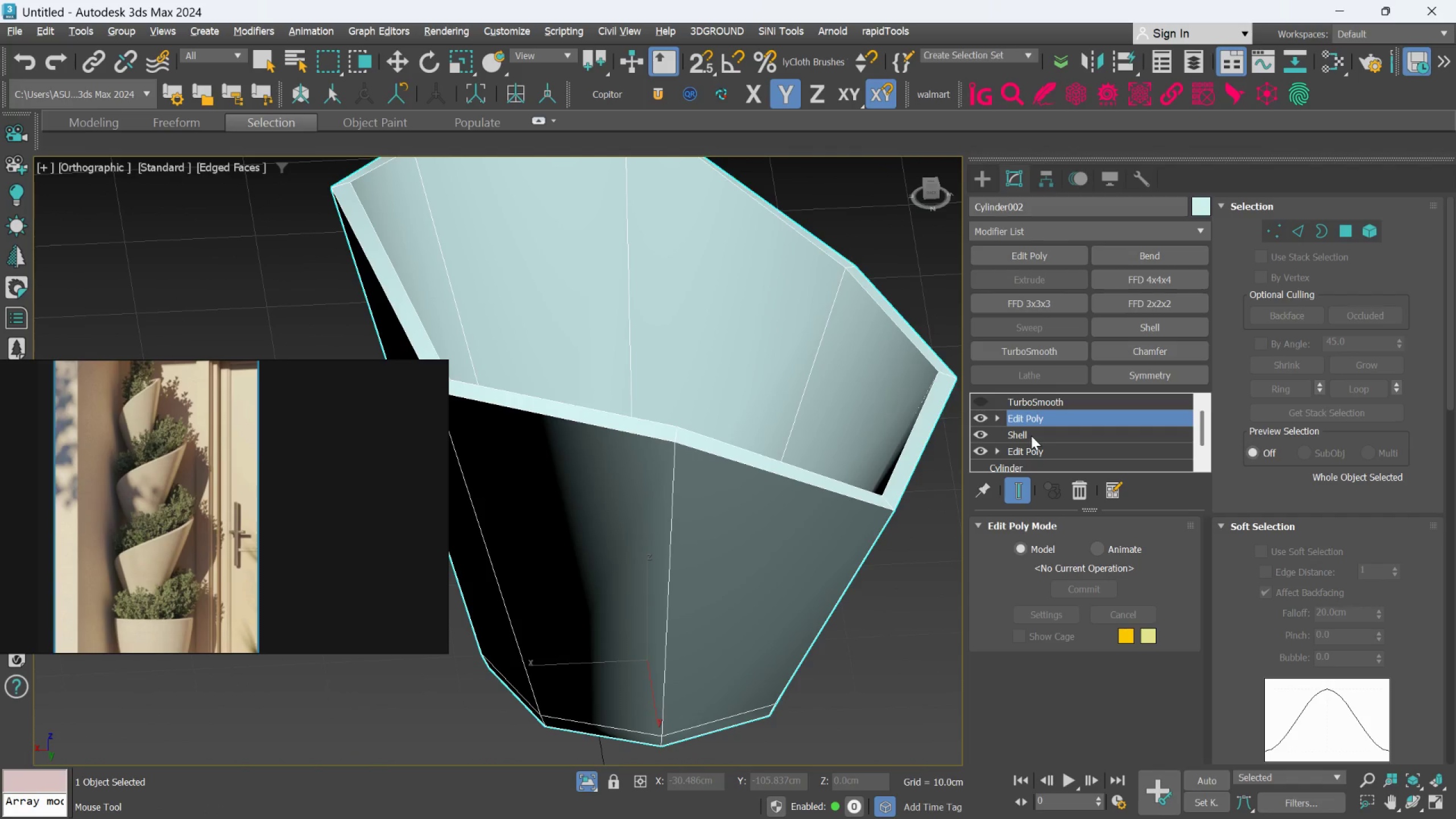 
left_click([1035, 449])
 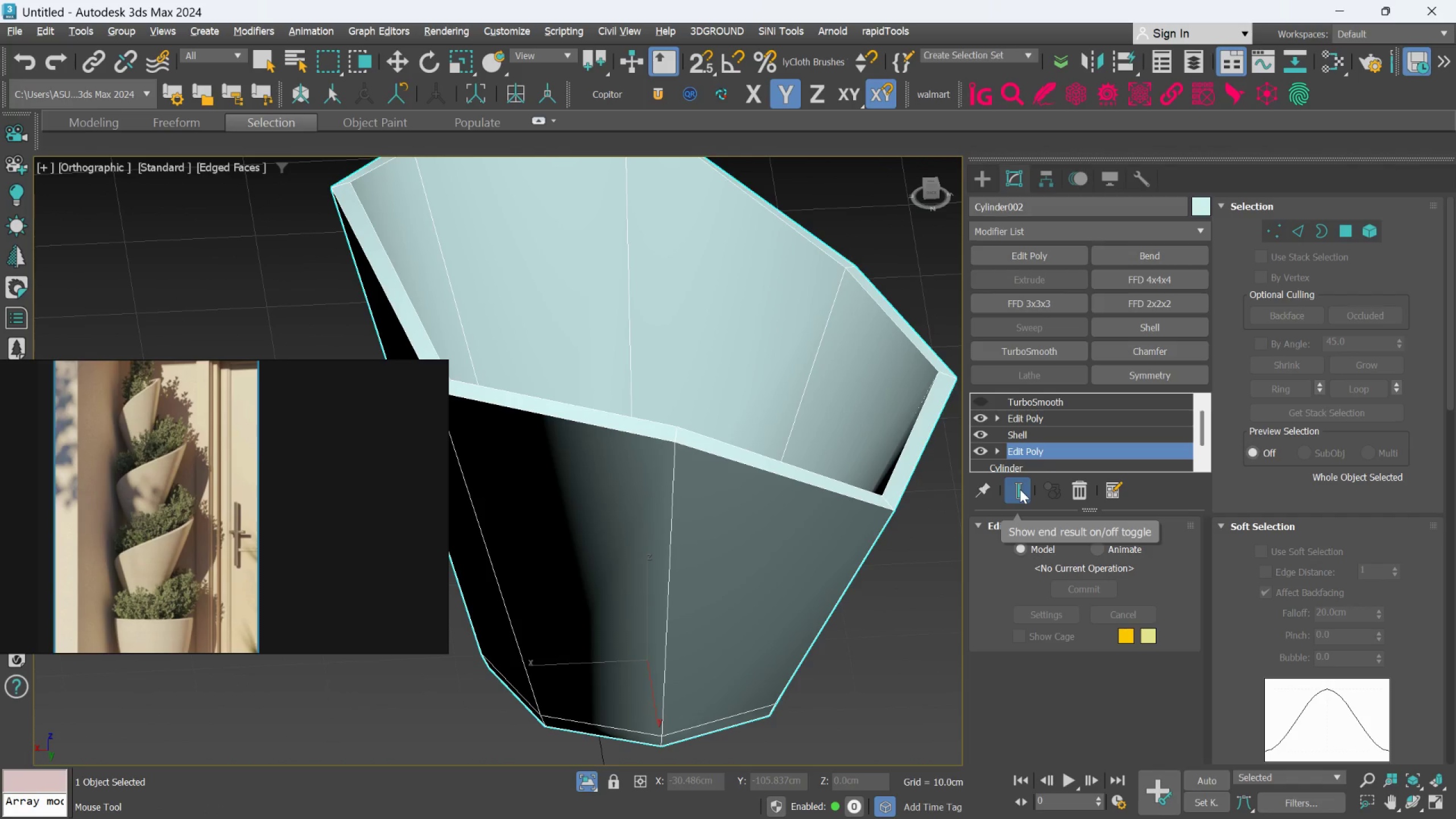 
left_click([1020, 489])
 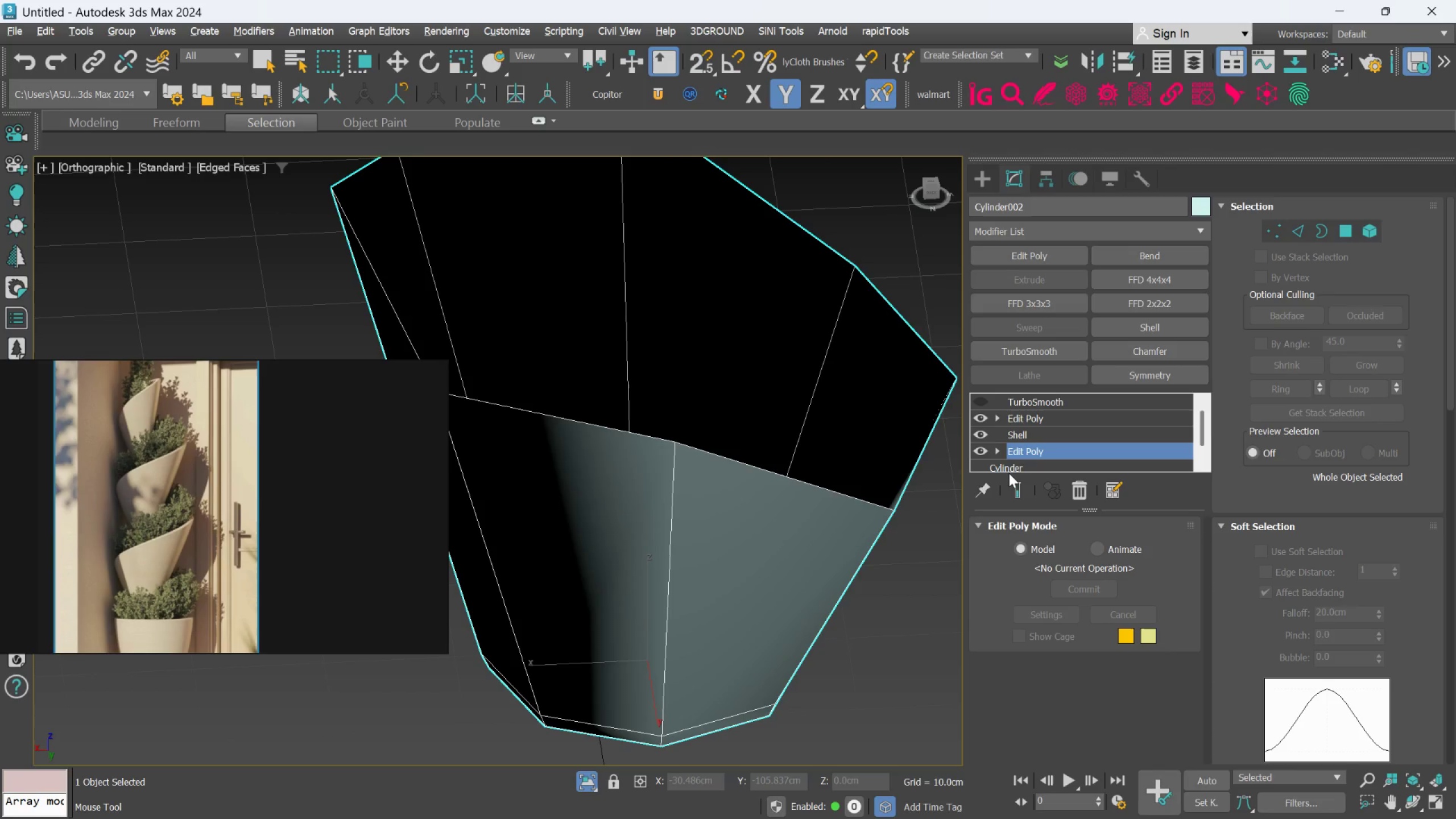 
key(Alt+1)
 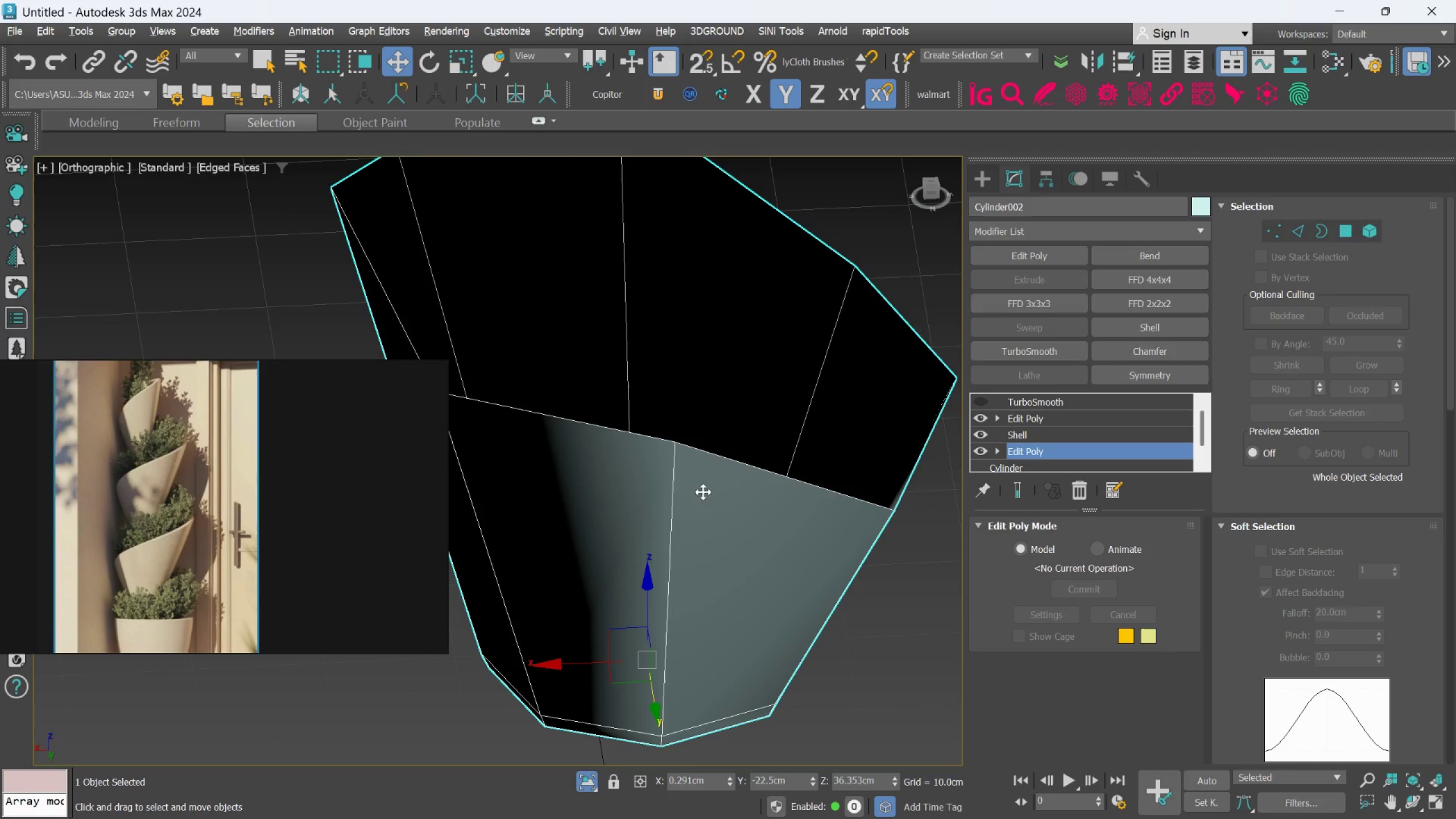 
key(Alt+1)
 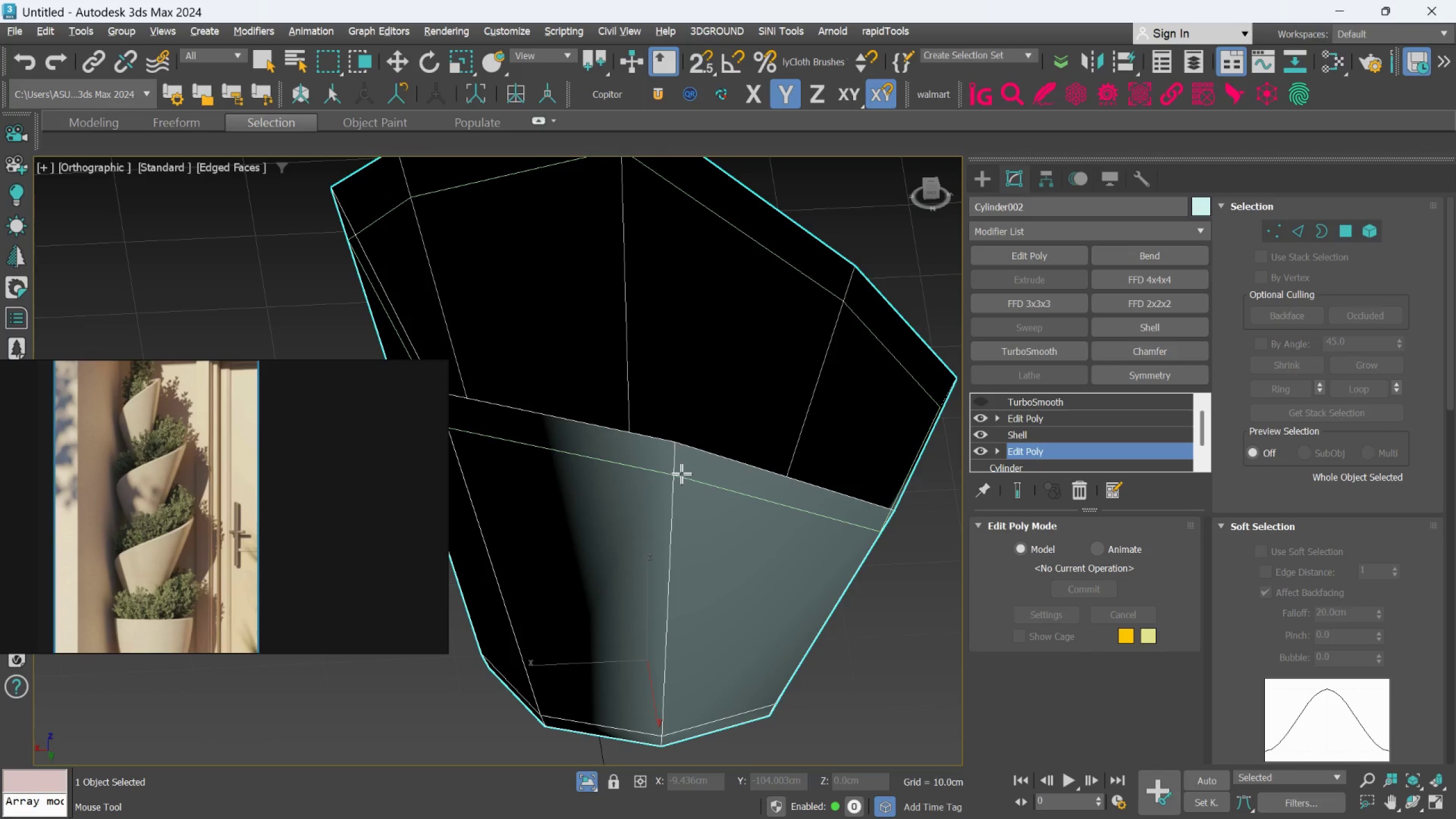 
left_click([681, 474])
 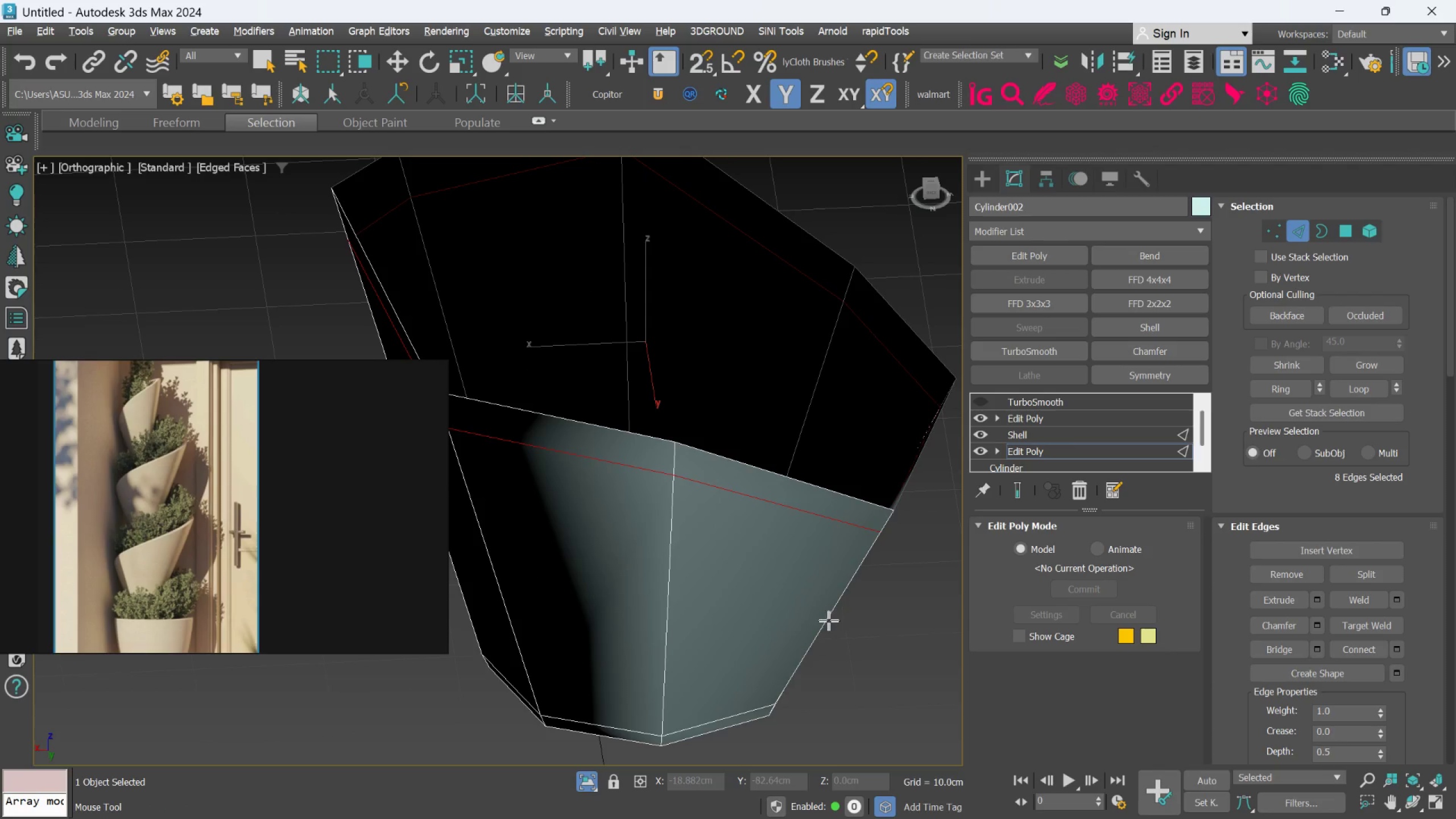 
left_click([815, 621])
 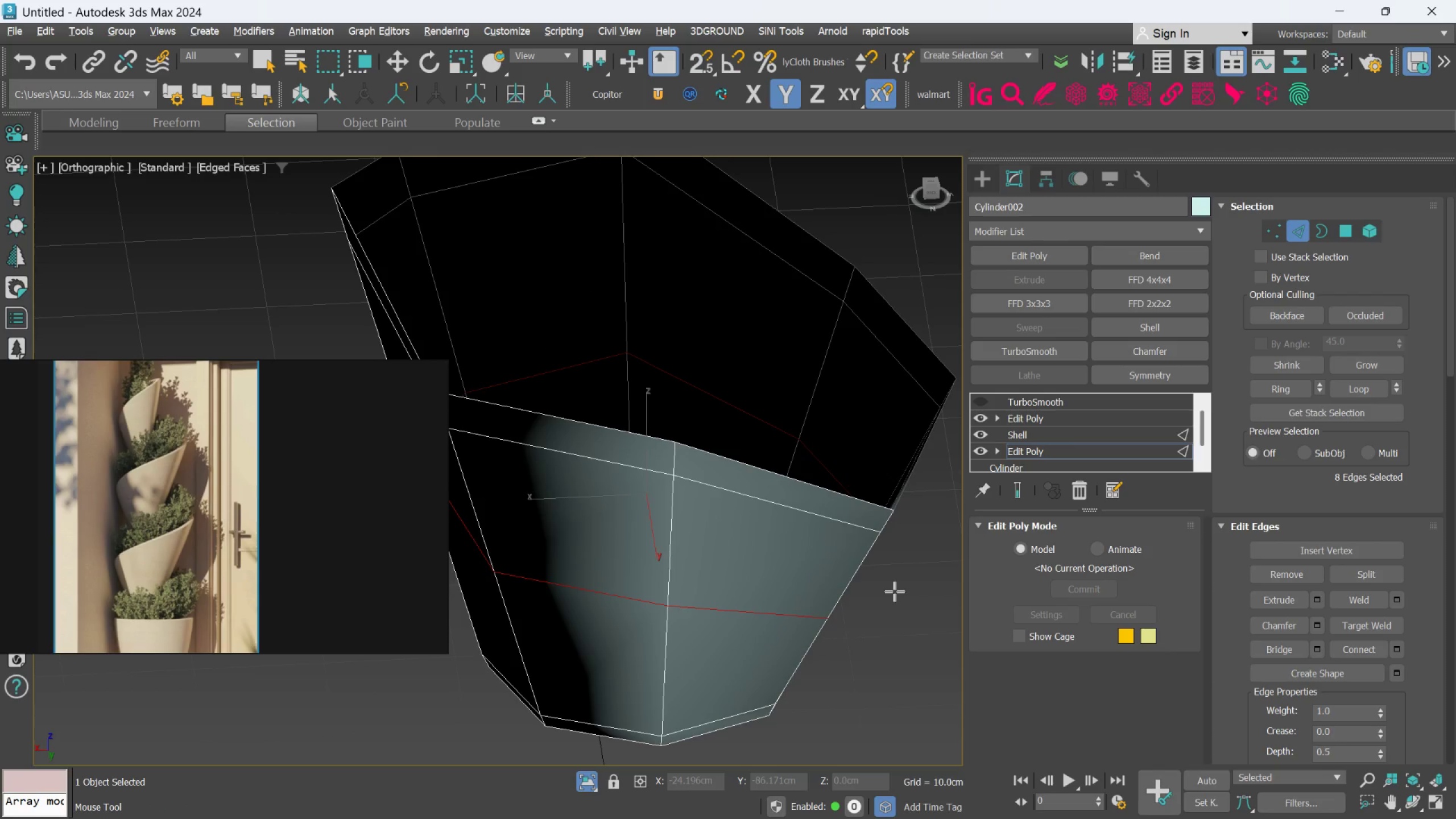 
hold_key(key=AltLeft, duration=1.53)
 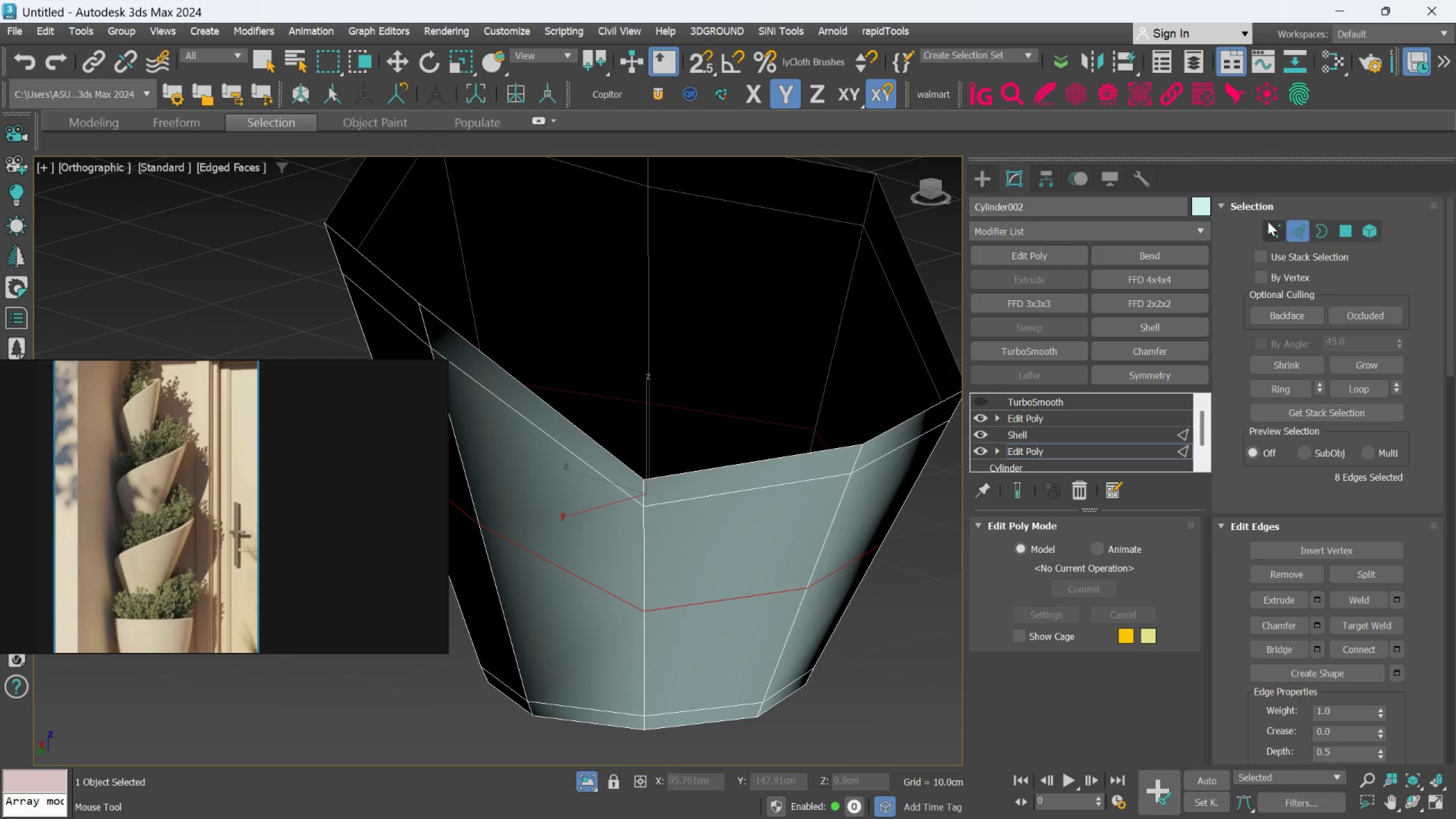 
left_click([1287, 227])
 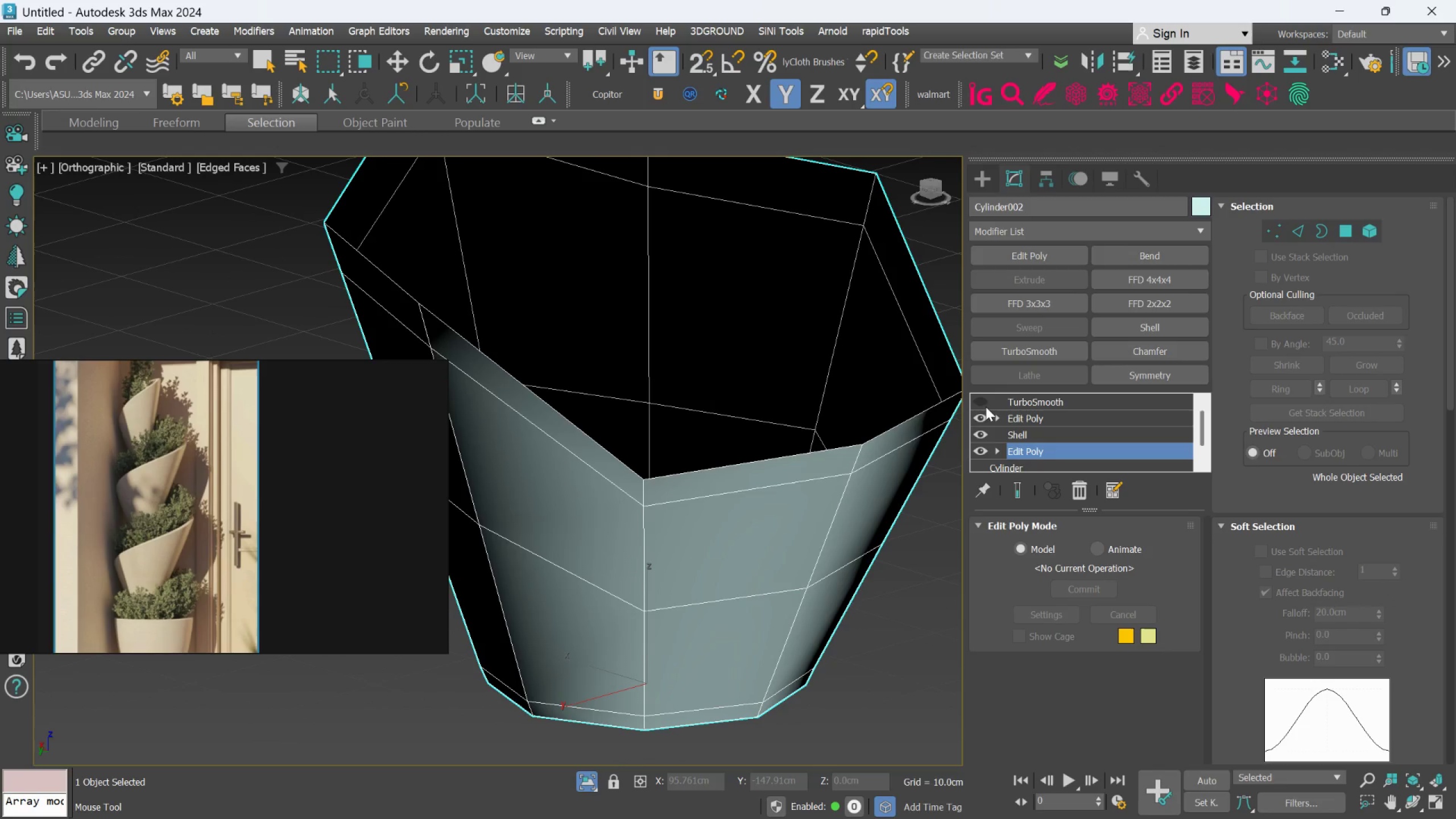 
left_click([985, 407])
 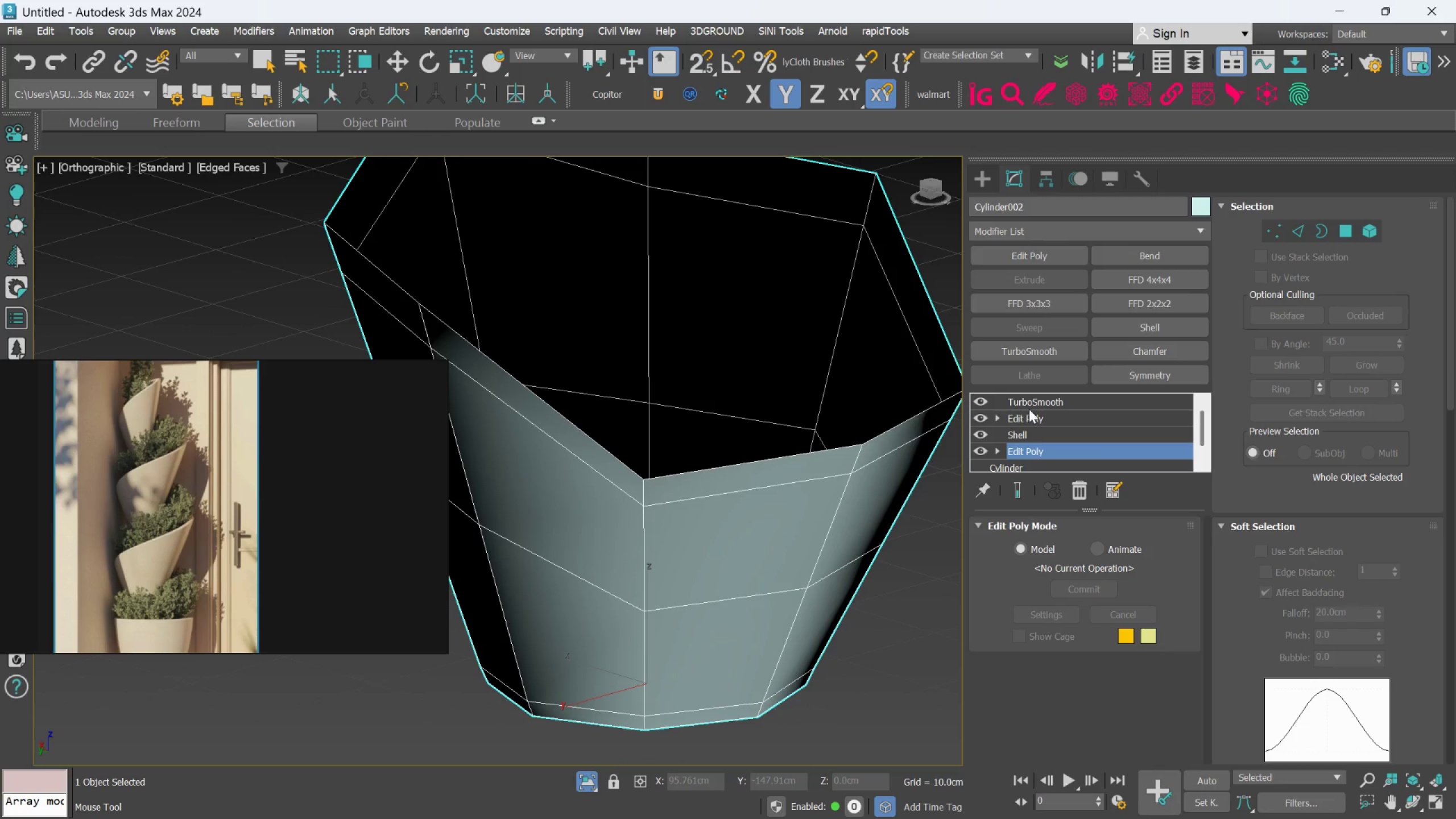 
left_click([1030, 407])
 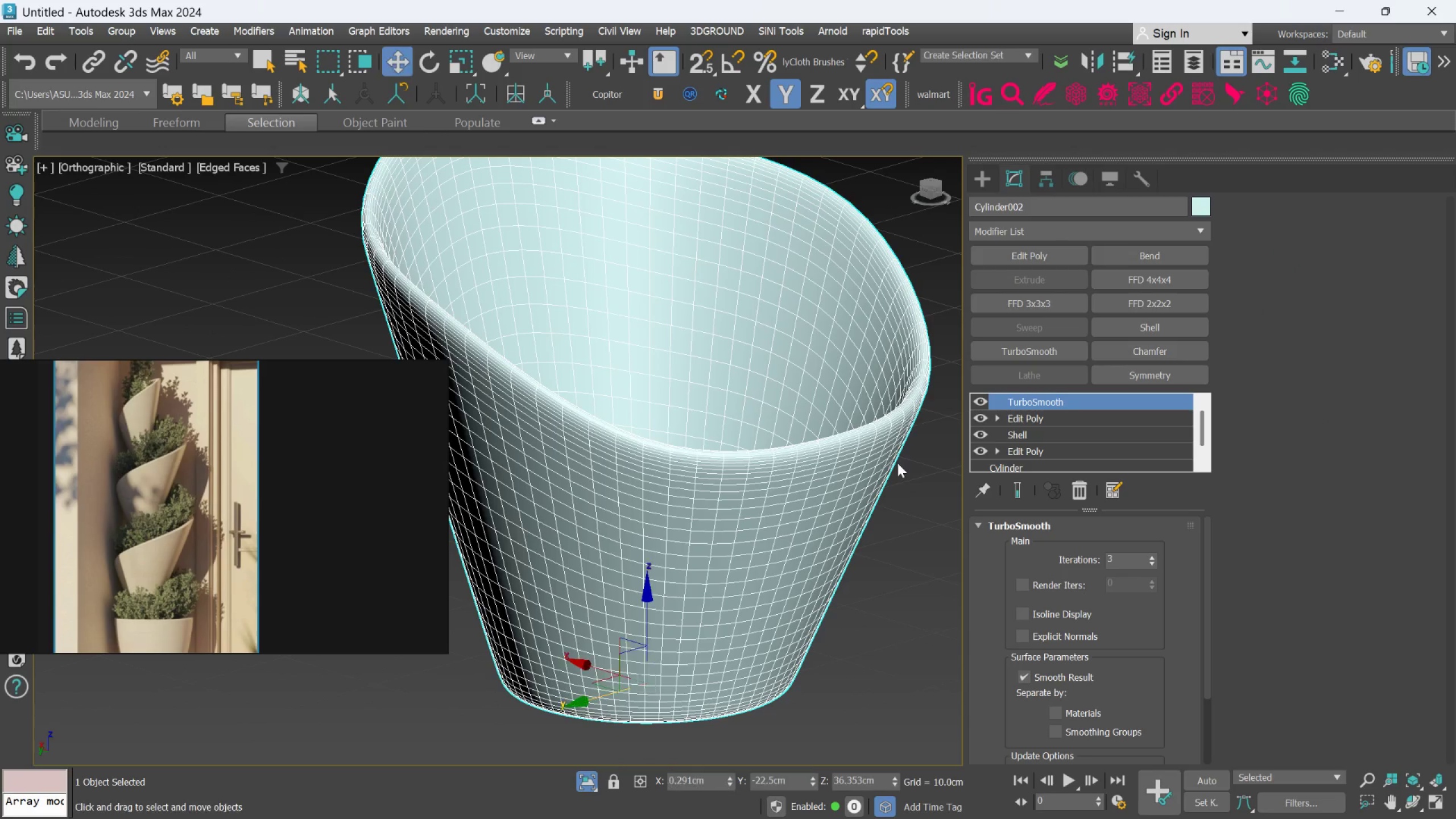 
hold_key(key=AltLeft, duration=1.55)
 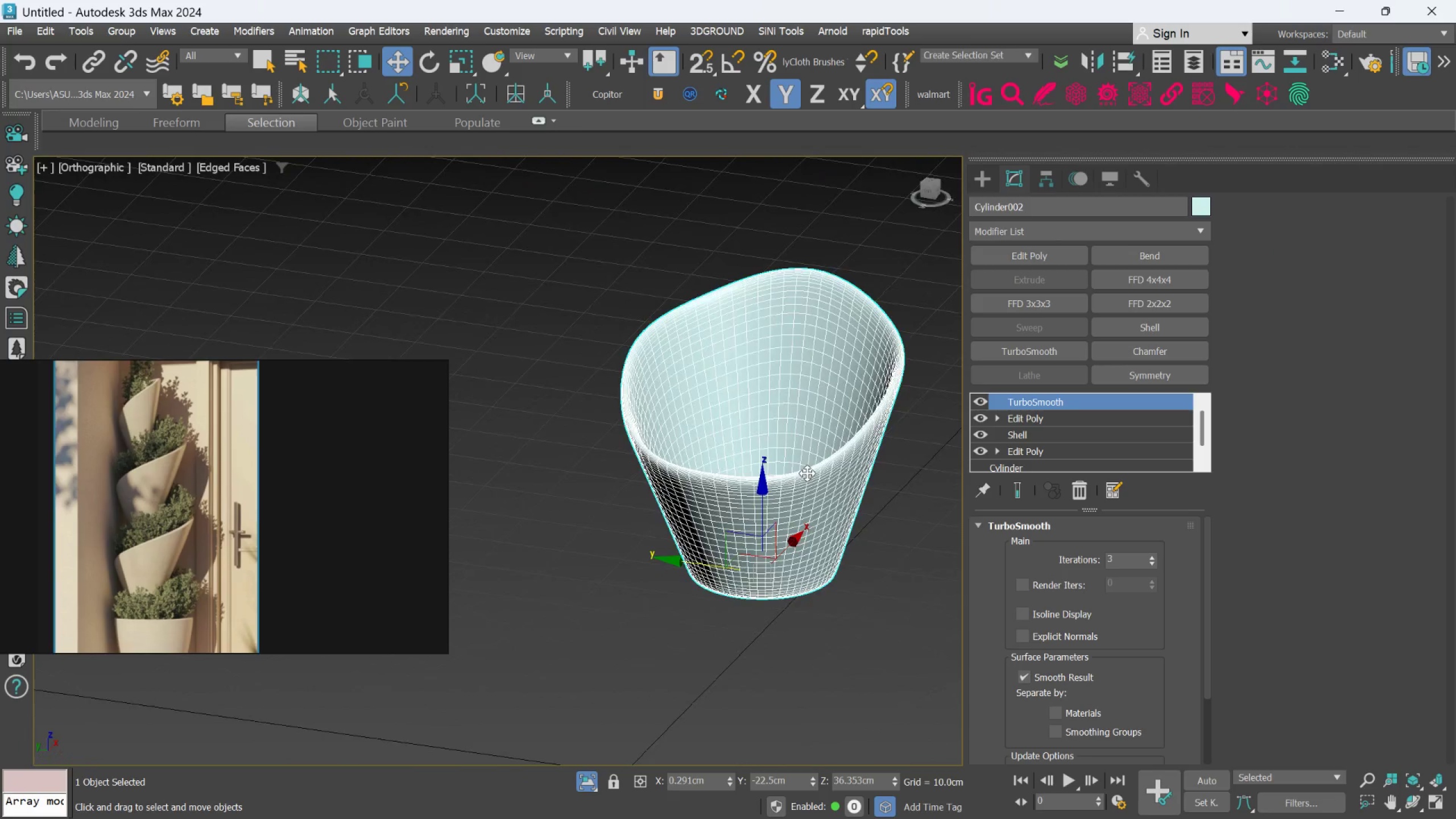 
scroll: coordinate [880, 470], scroll_direction: down, amount: 2.0
 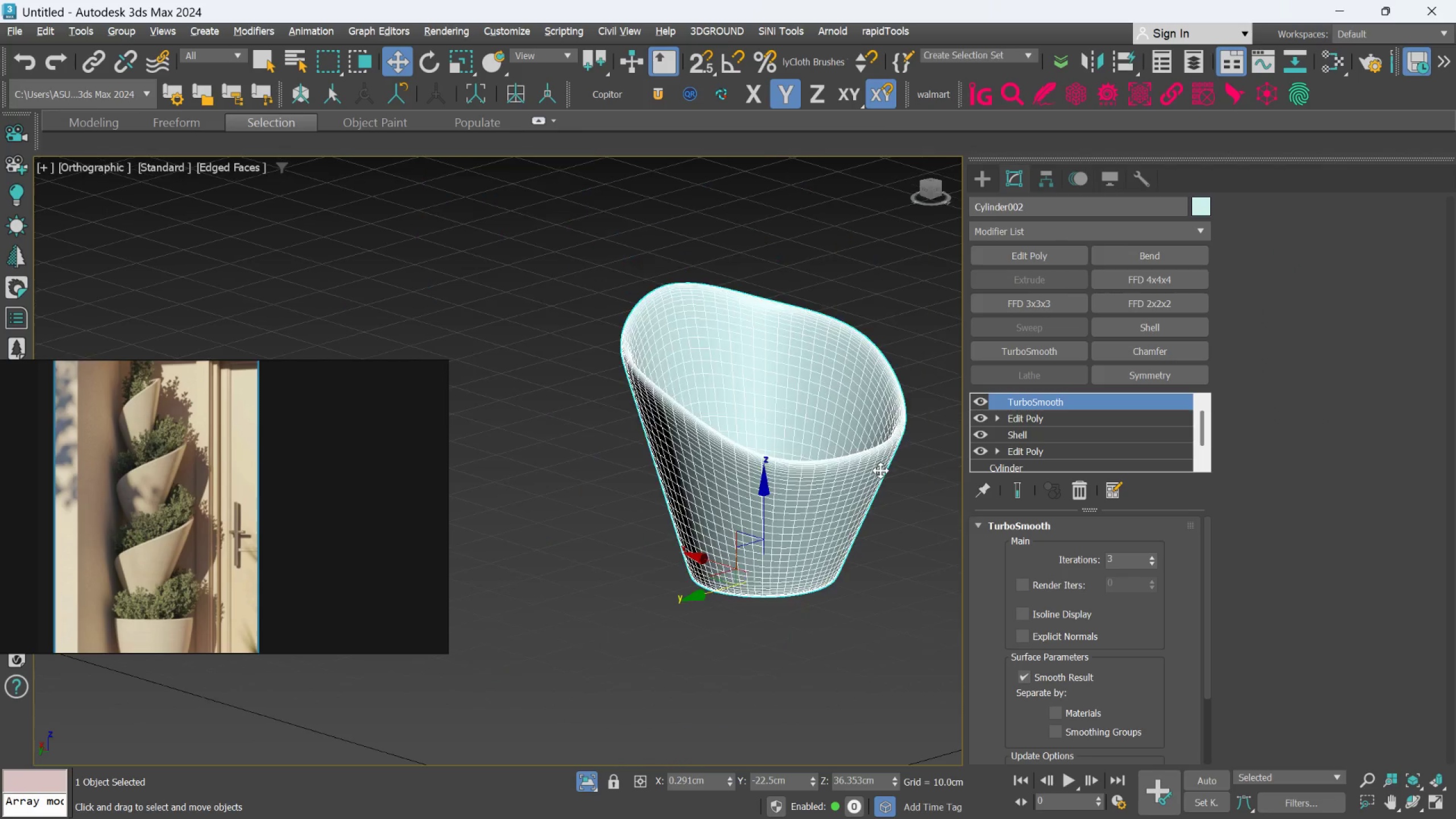 
hold_key(key=AltLeft, duration=0.62)
 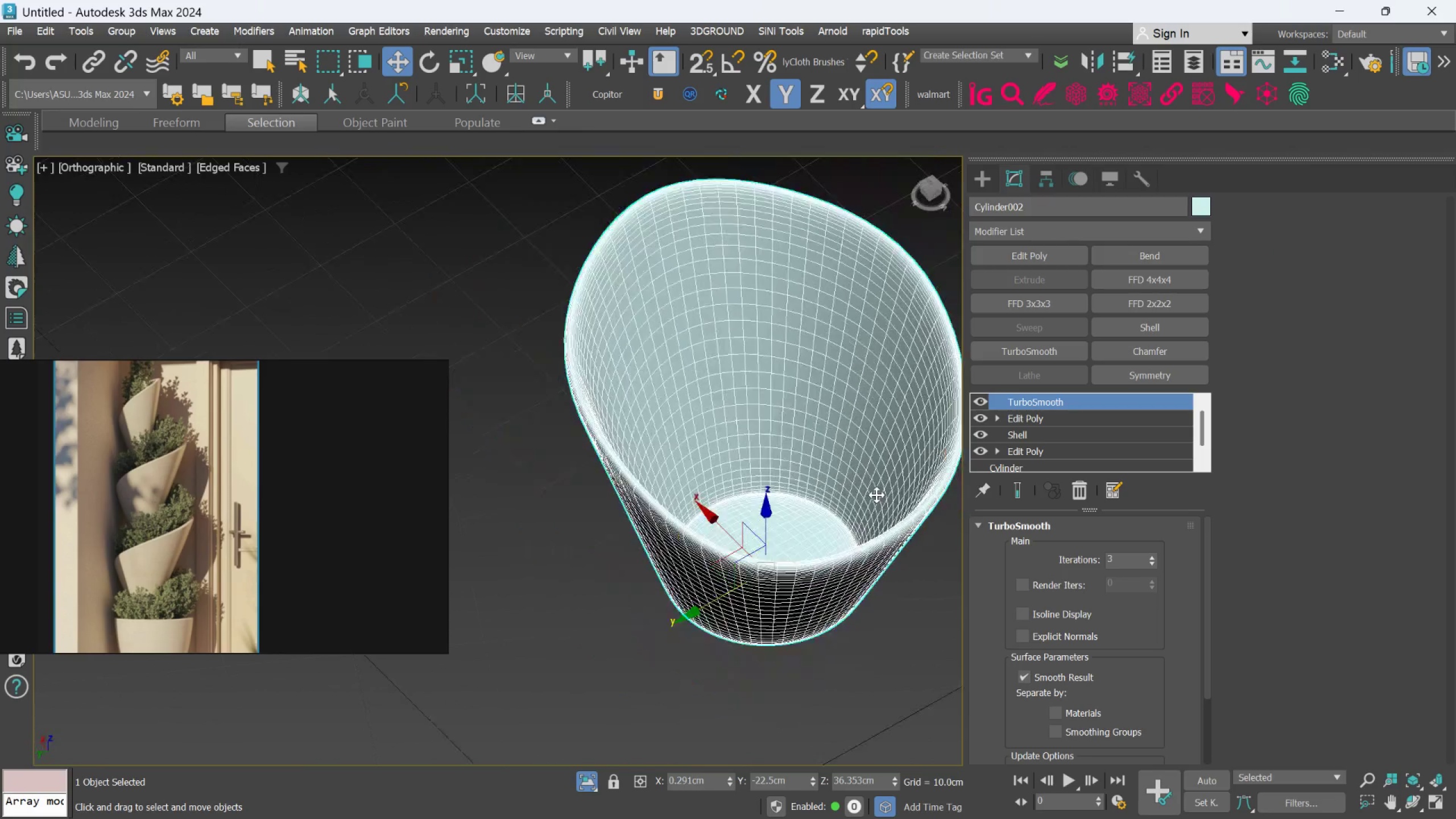 
scroll: coordinate [807, 470], scroll_direction: up, amount: 2.0
 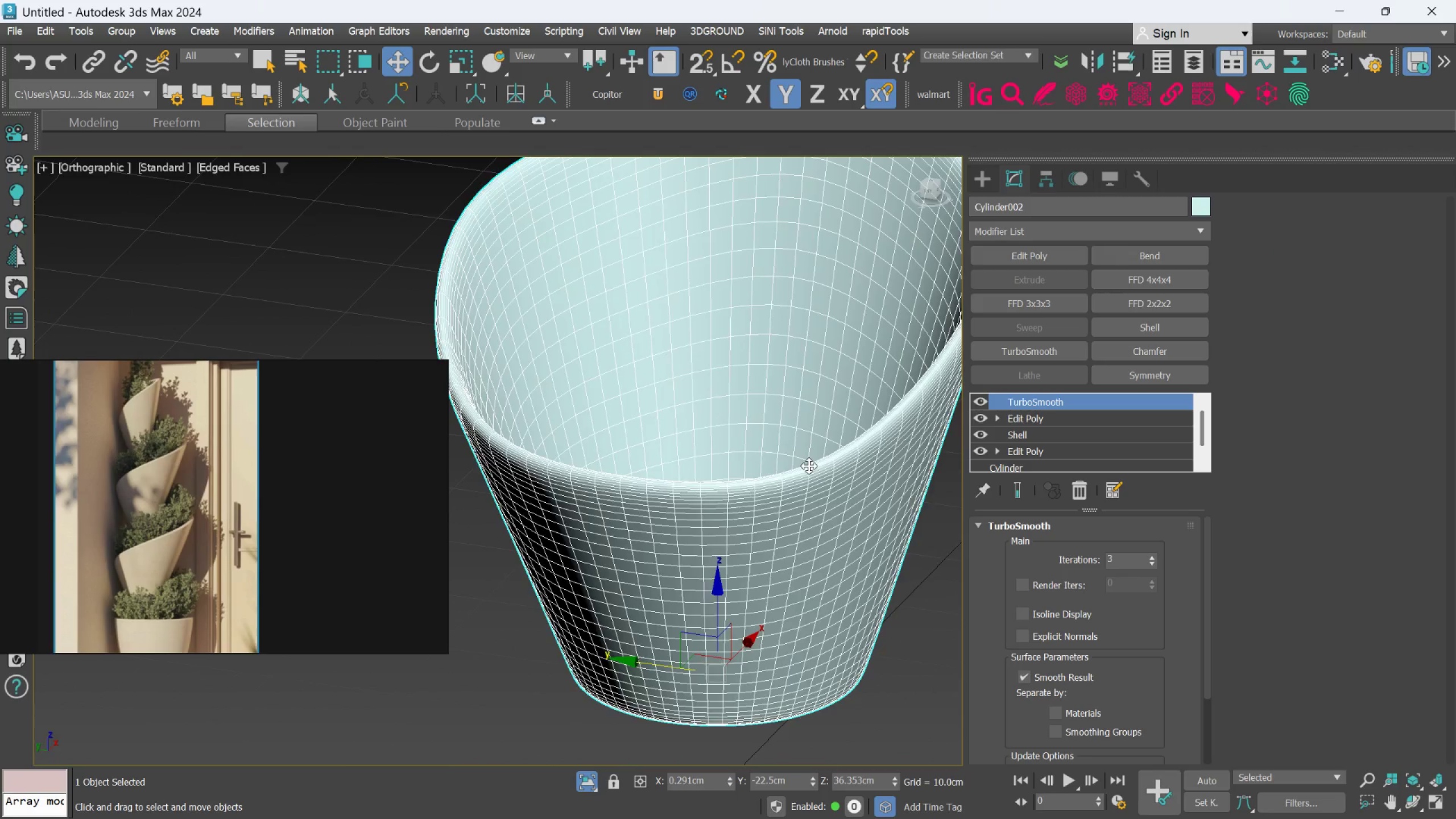 
hold_key(key=AltLeft, duration=3.16)
 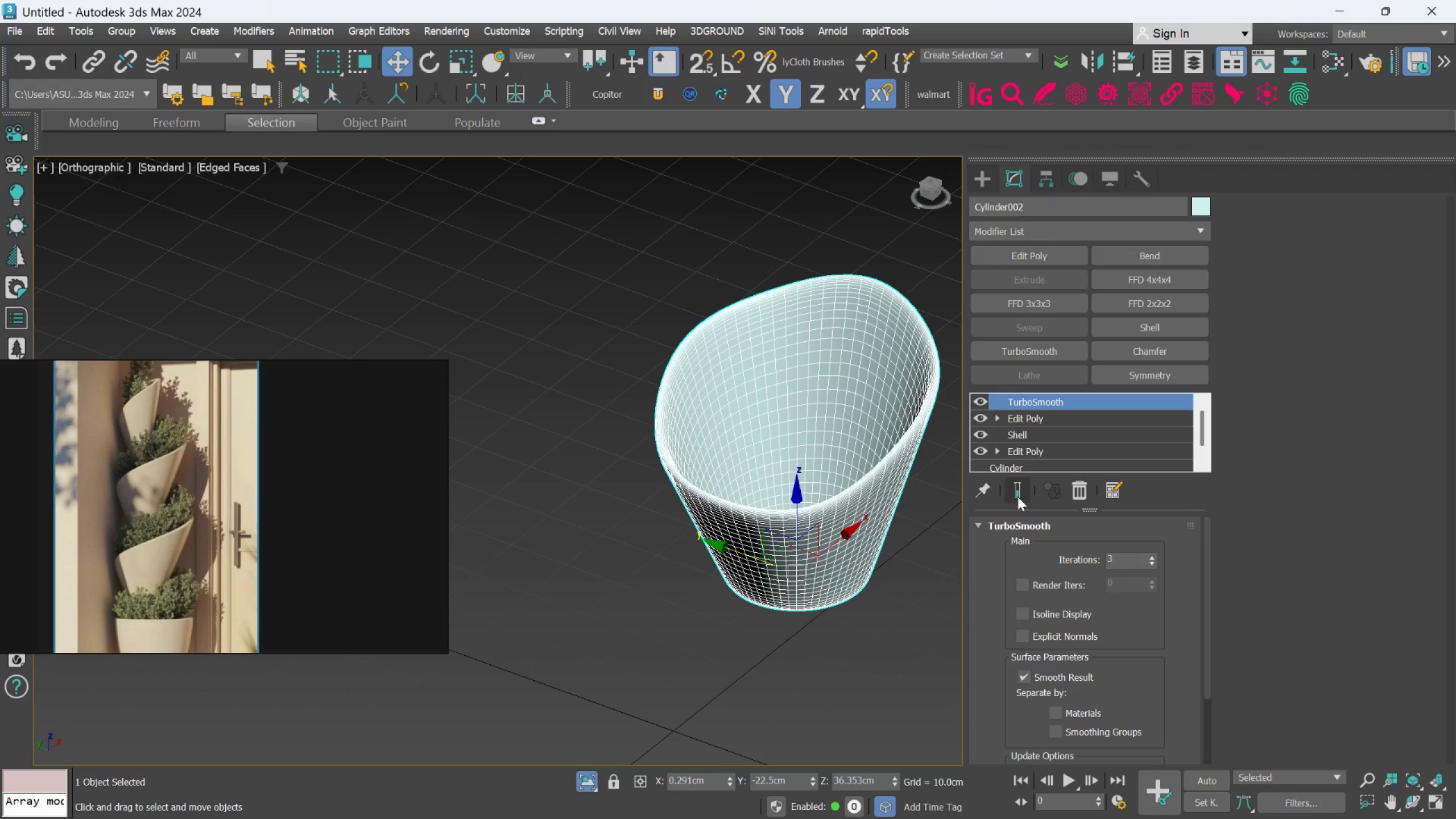 
scroll: coordinate [876, 495], scroll_direction: down, amount: 2.0
 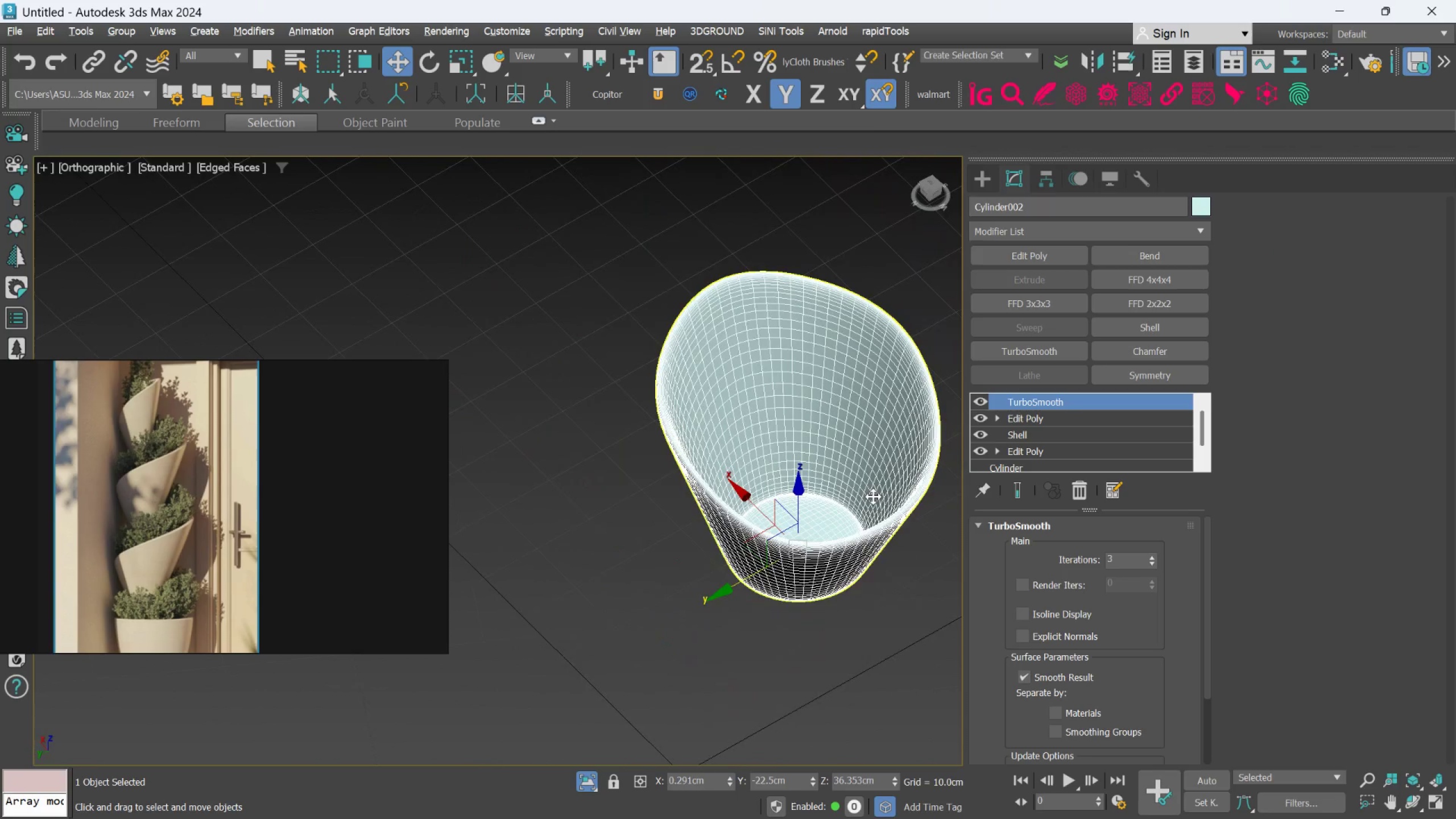 
left_click([1019, 495])
 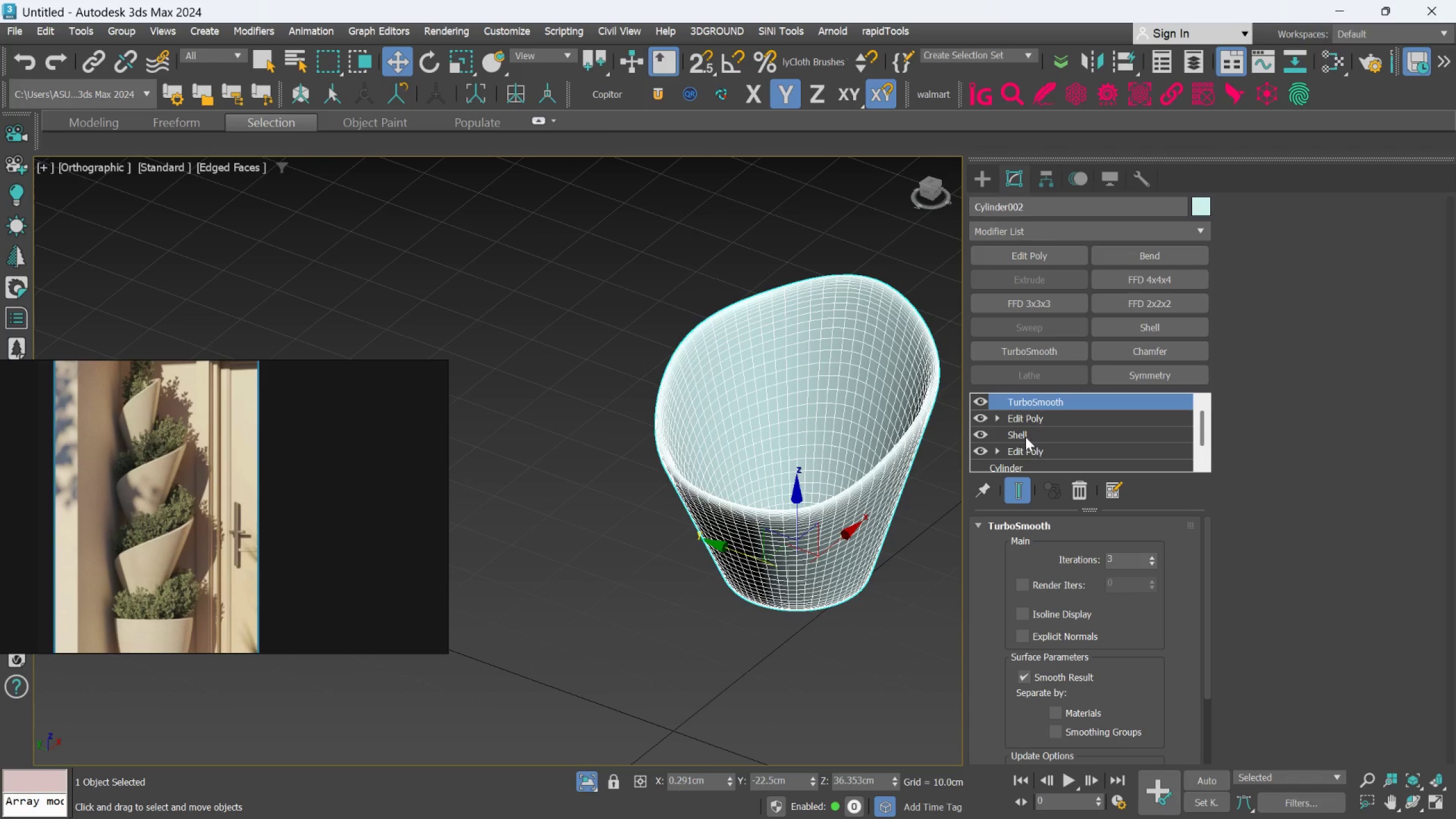 
left_click([1025, 412])
 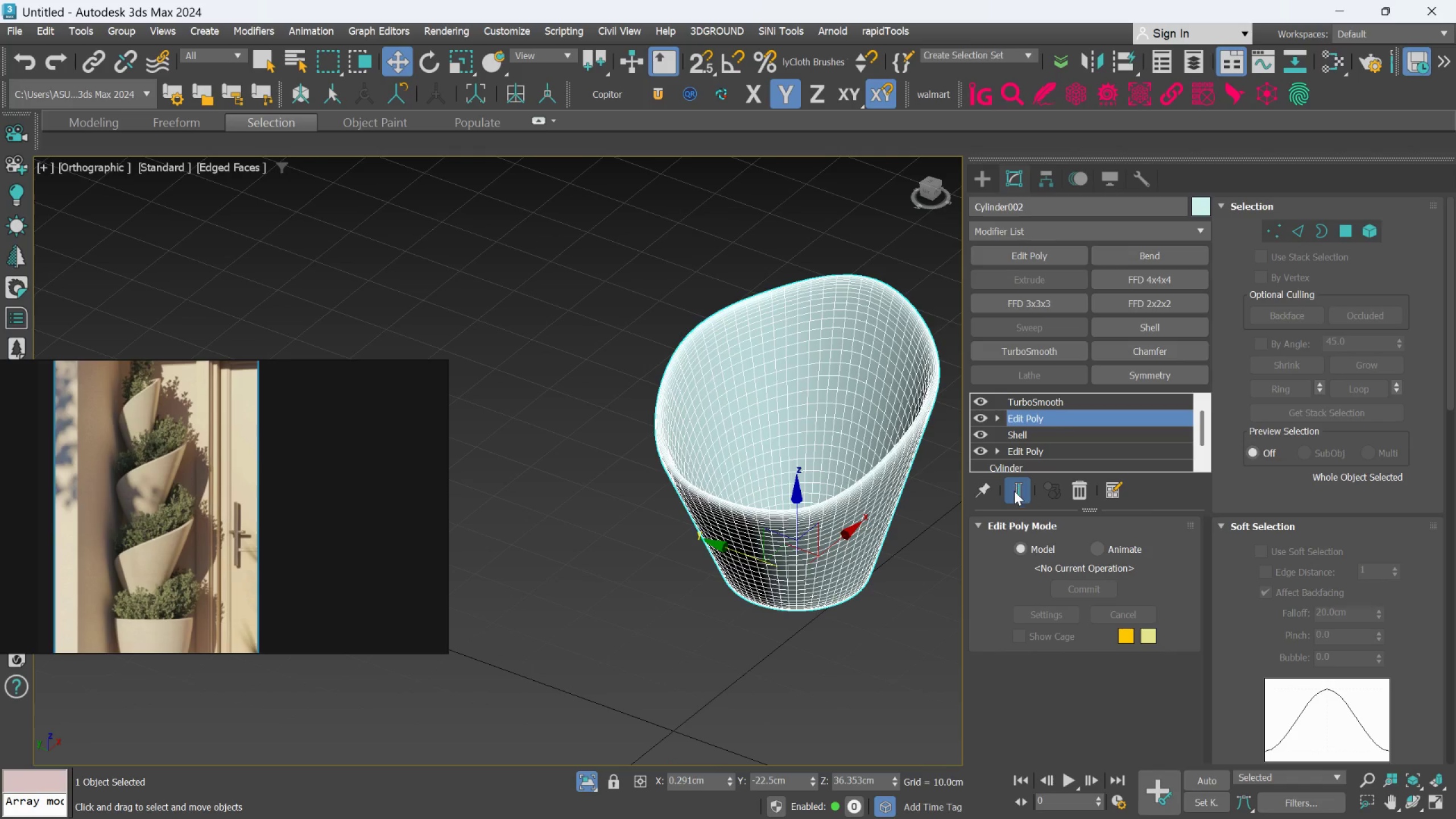 
left_click([1014, 491])
 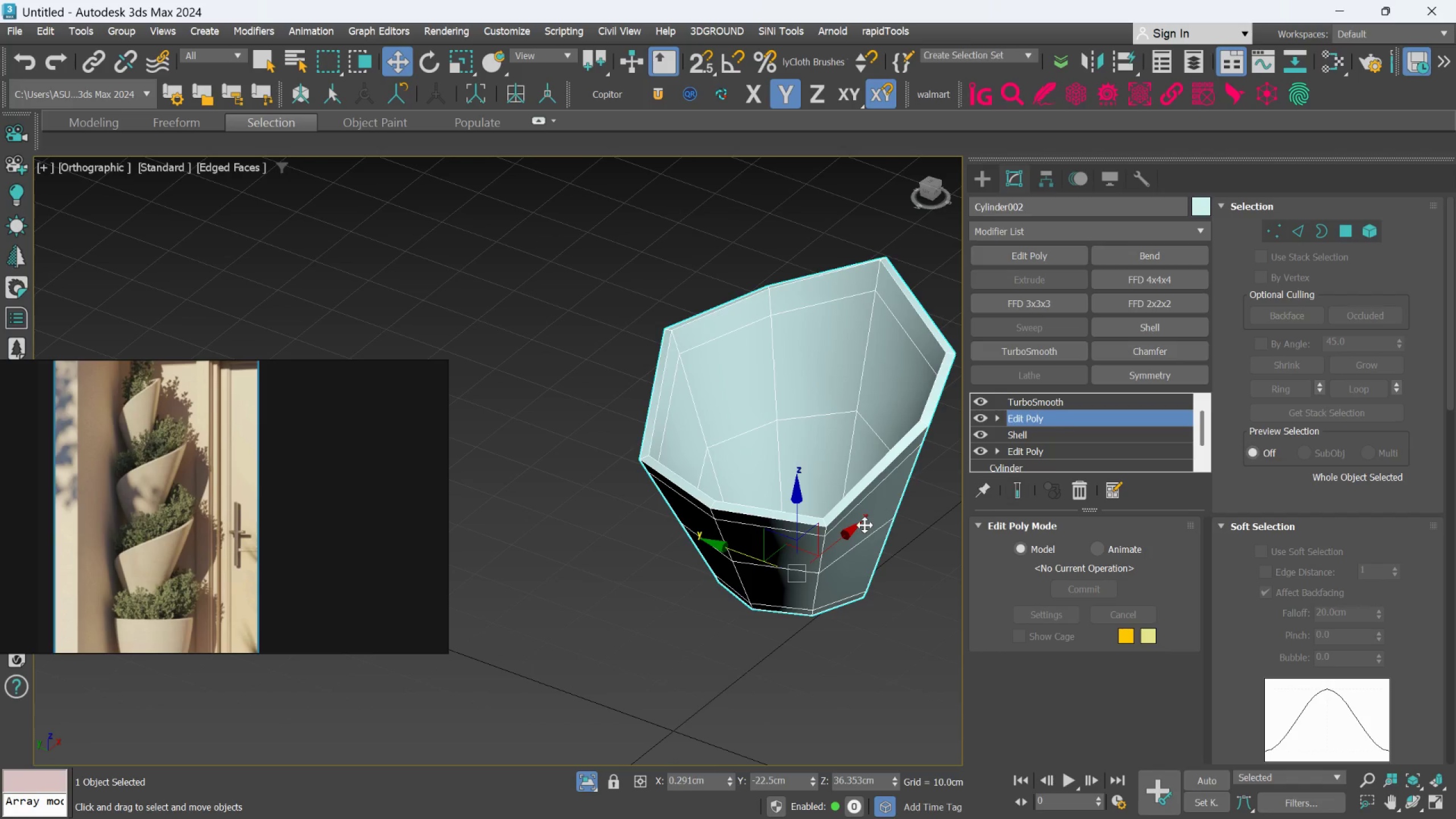 
hold_key(key=AltLeft, duration=0.56)
 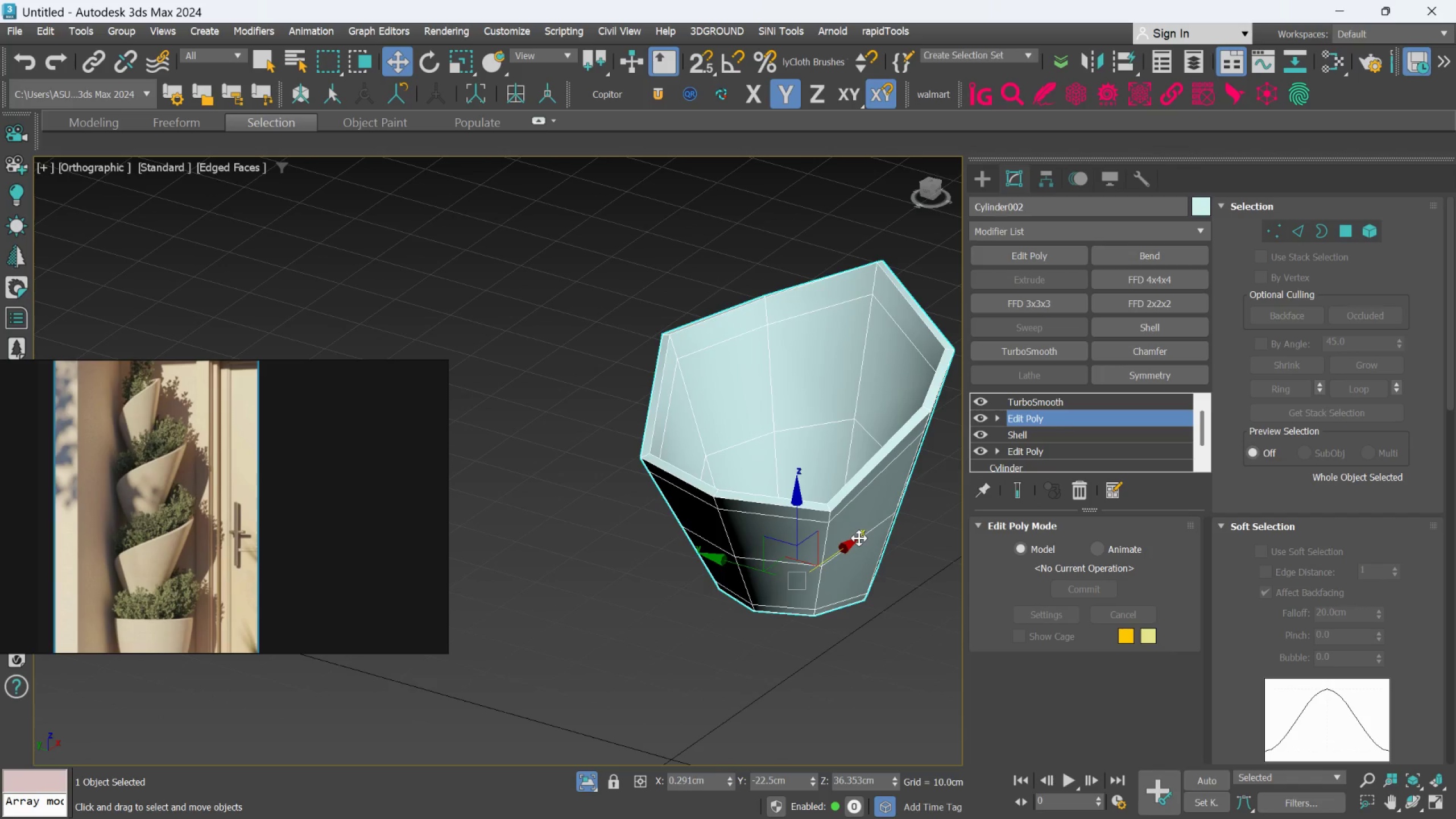 
hold_key(key=AltLeft, duration=0.58)
 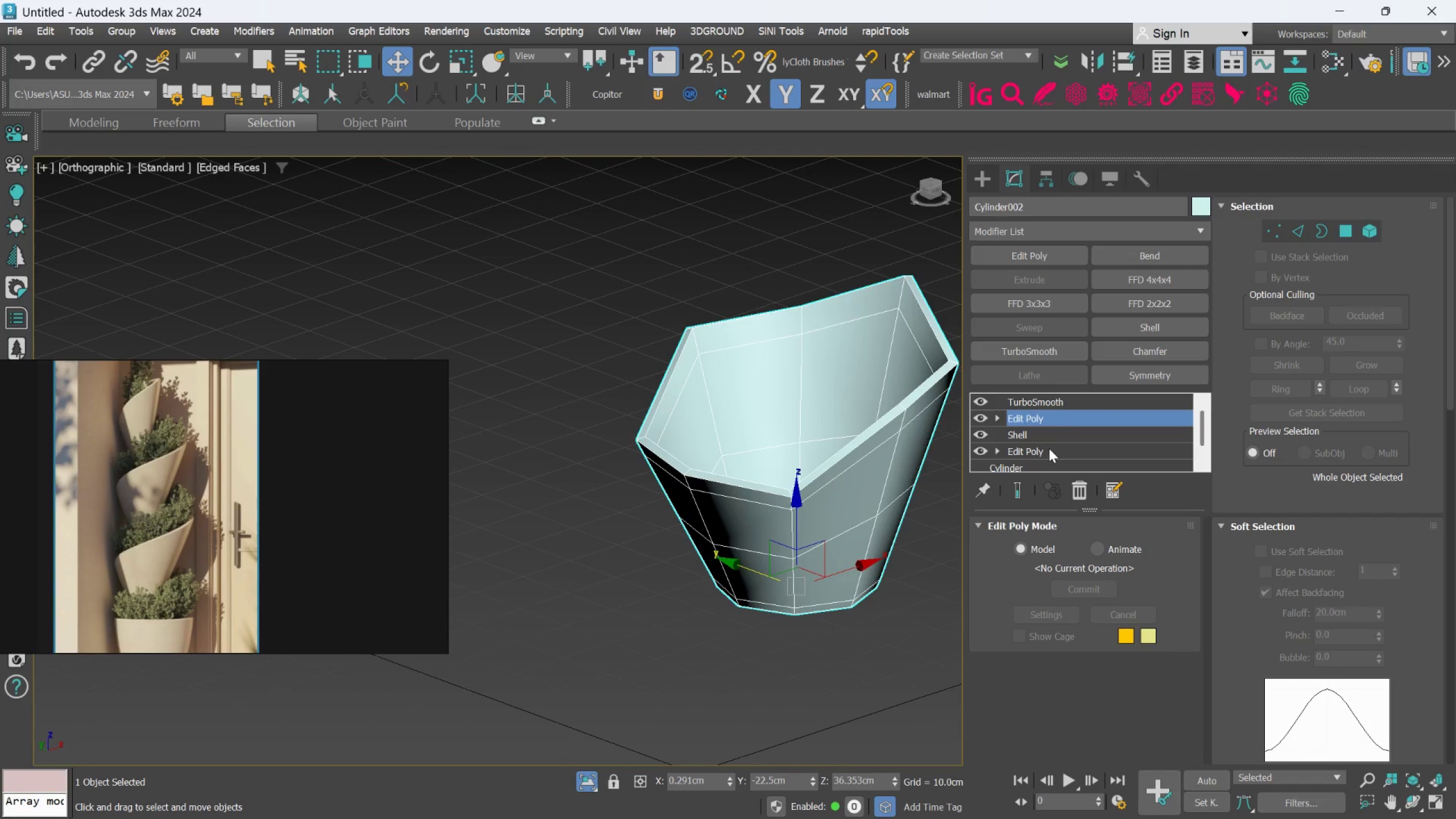 
left_click([1049, 428])
 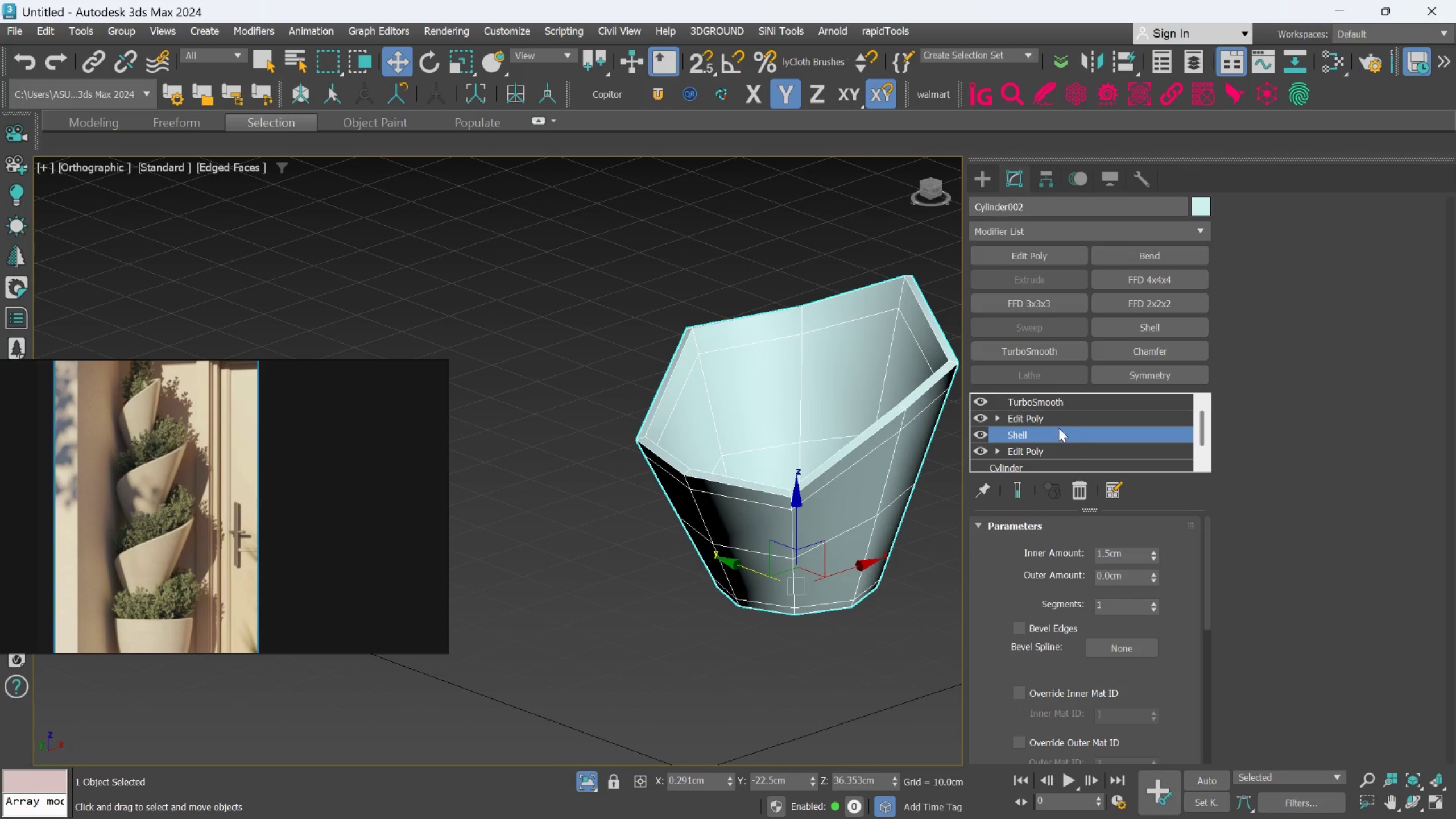 
left_click([1055, 422])
 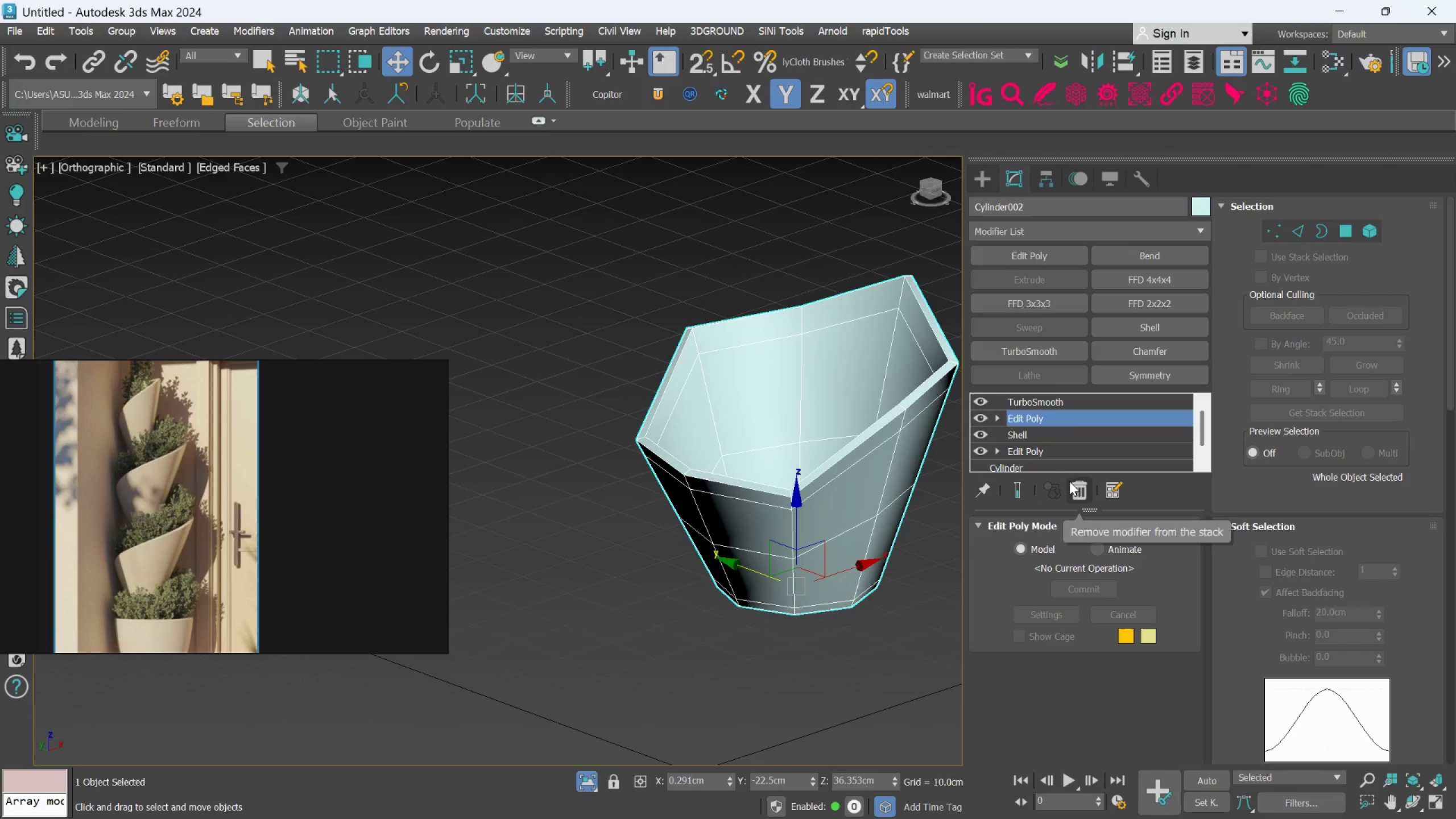 
left_click([1053, 452])
 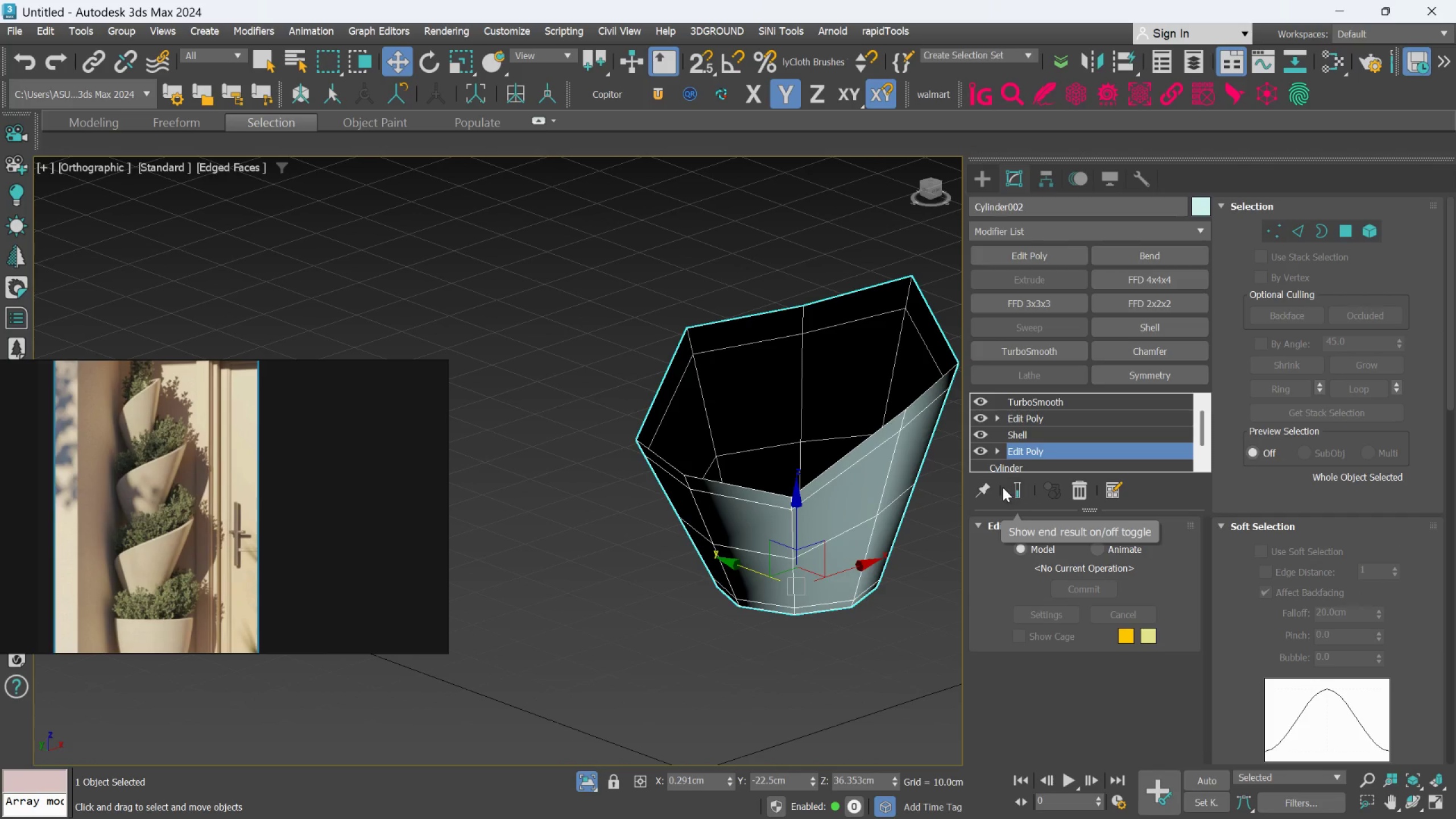 
type(lf)
 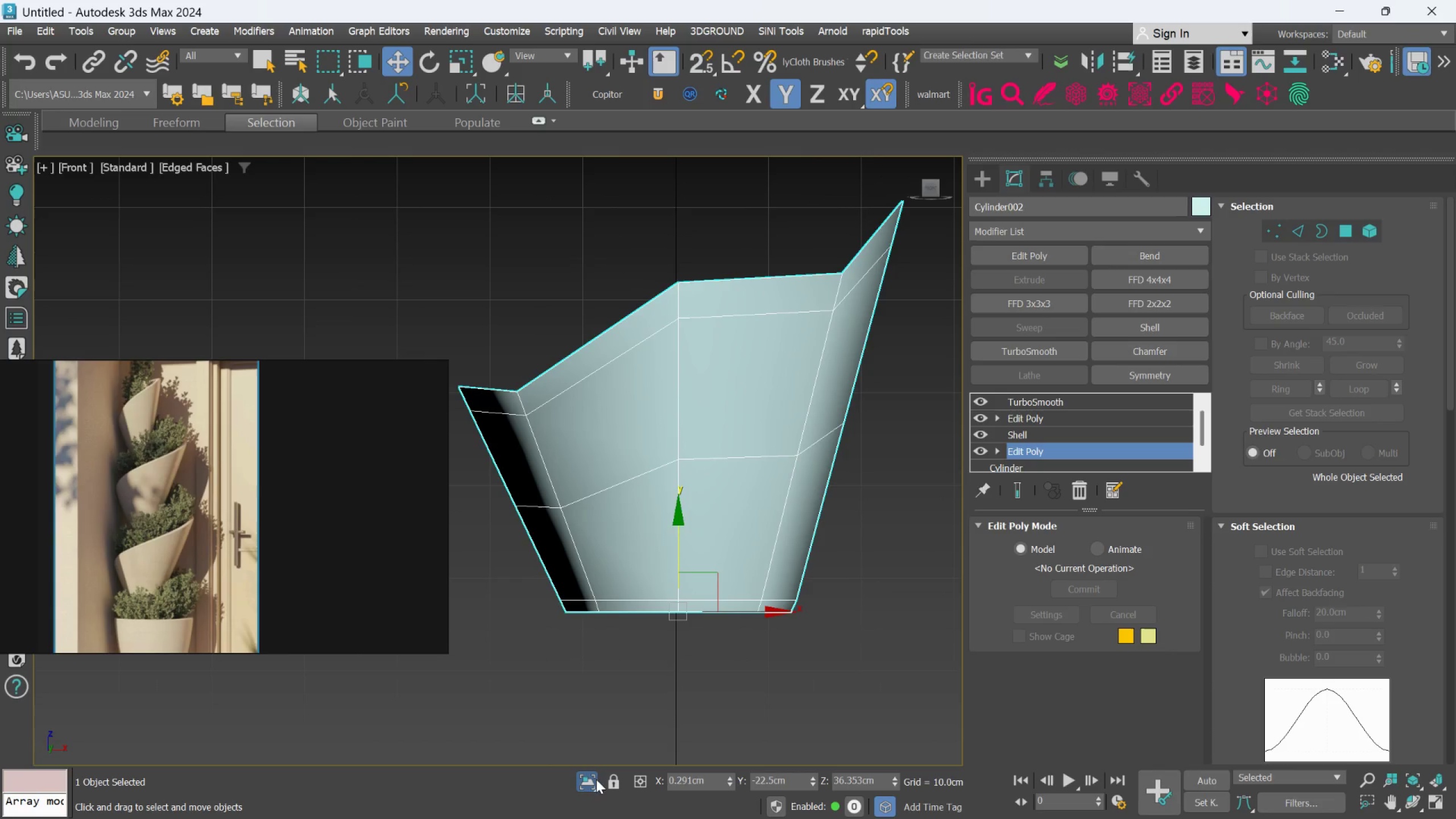 
left_click([585, 789])
 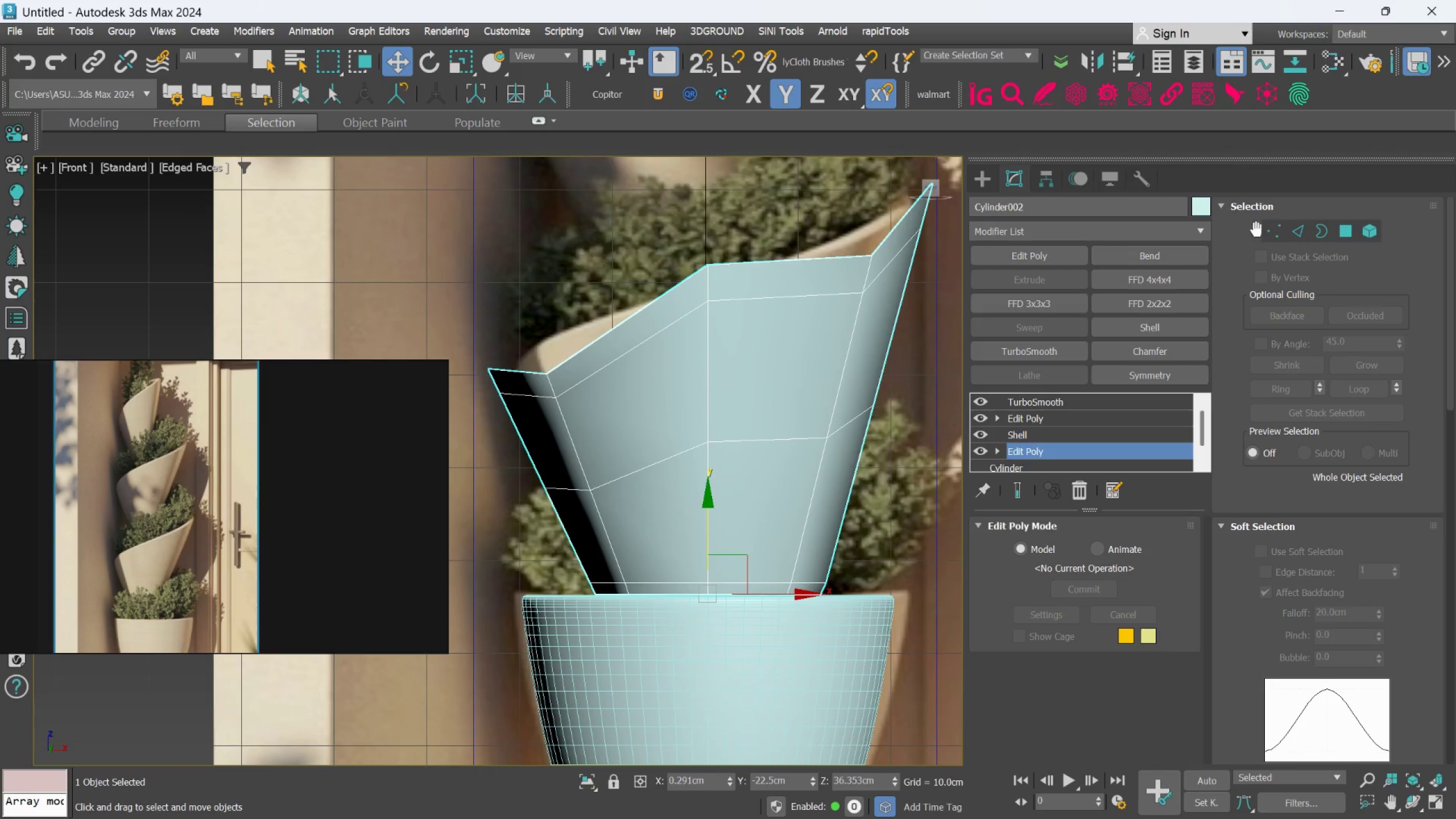 
left_click([1264, 236])
 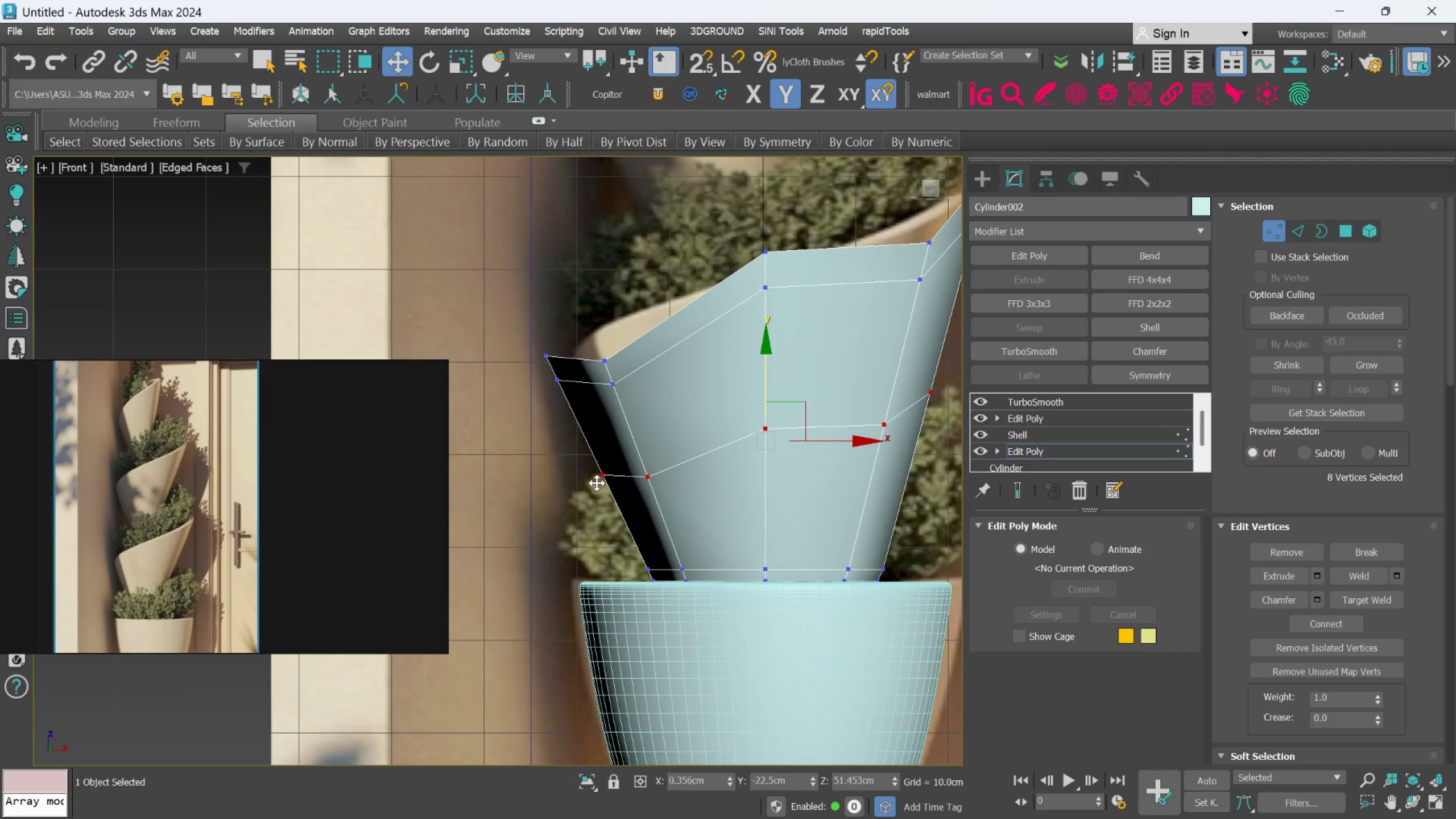 
left_click([560, 465])
 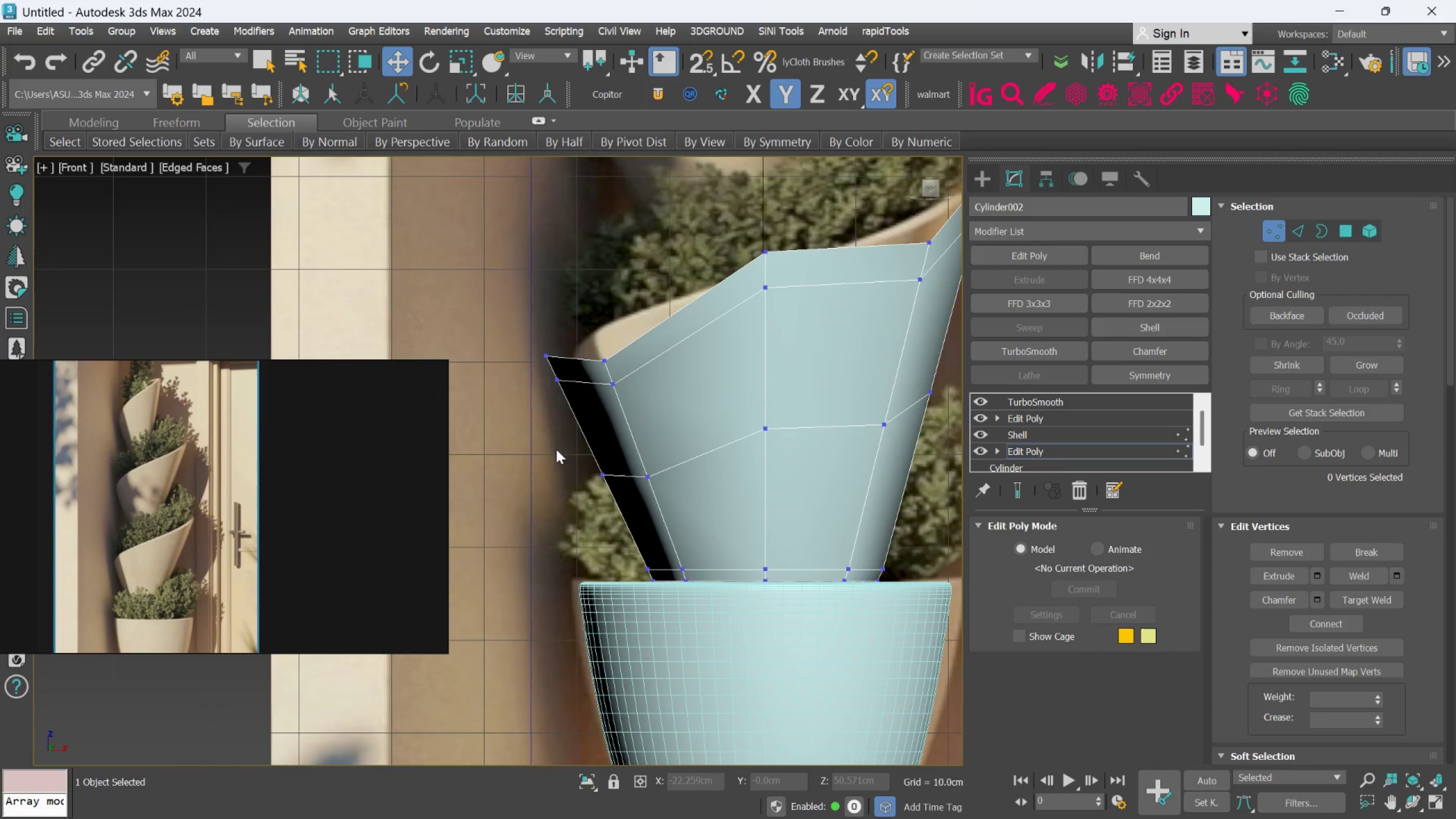 
left_click_drag(start_coordinate=[556, 449], to_coordinate=[627, 526])
 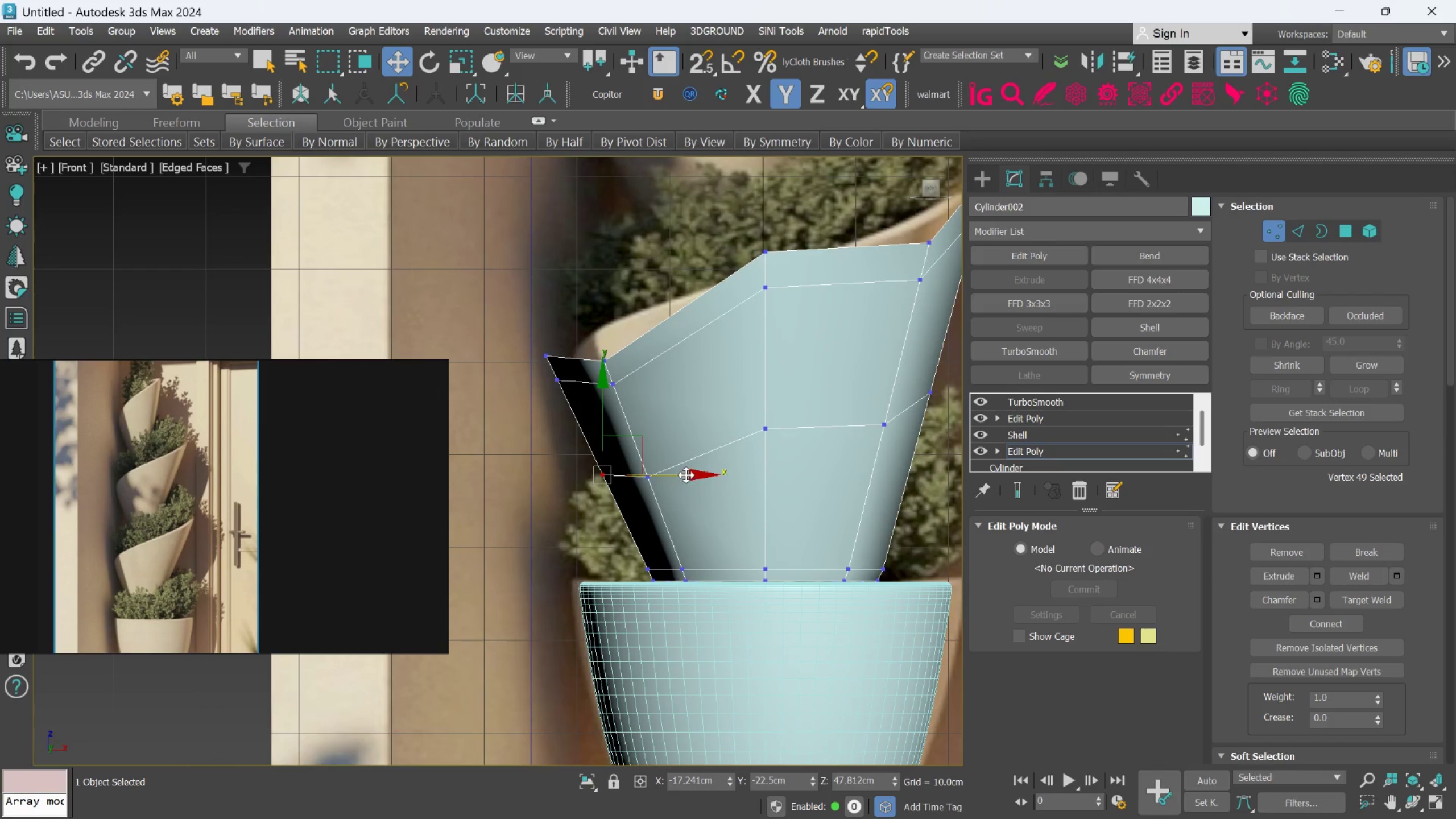 
left_click_drag(start_coordinate=[686, 474], to_coordinate=[680, 475])
 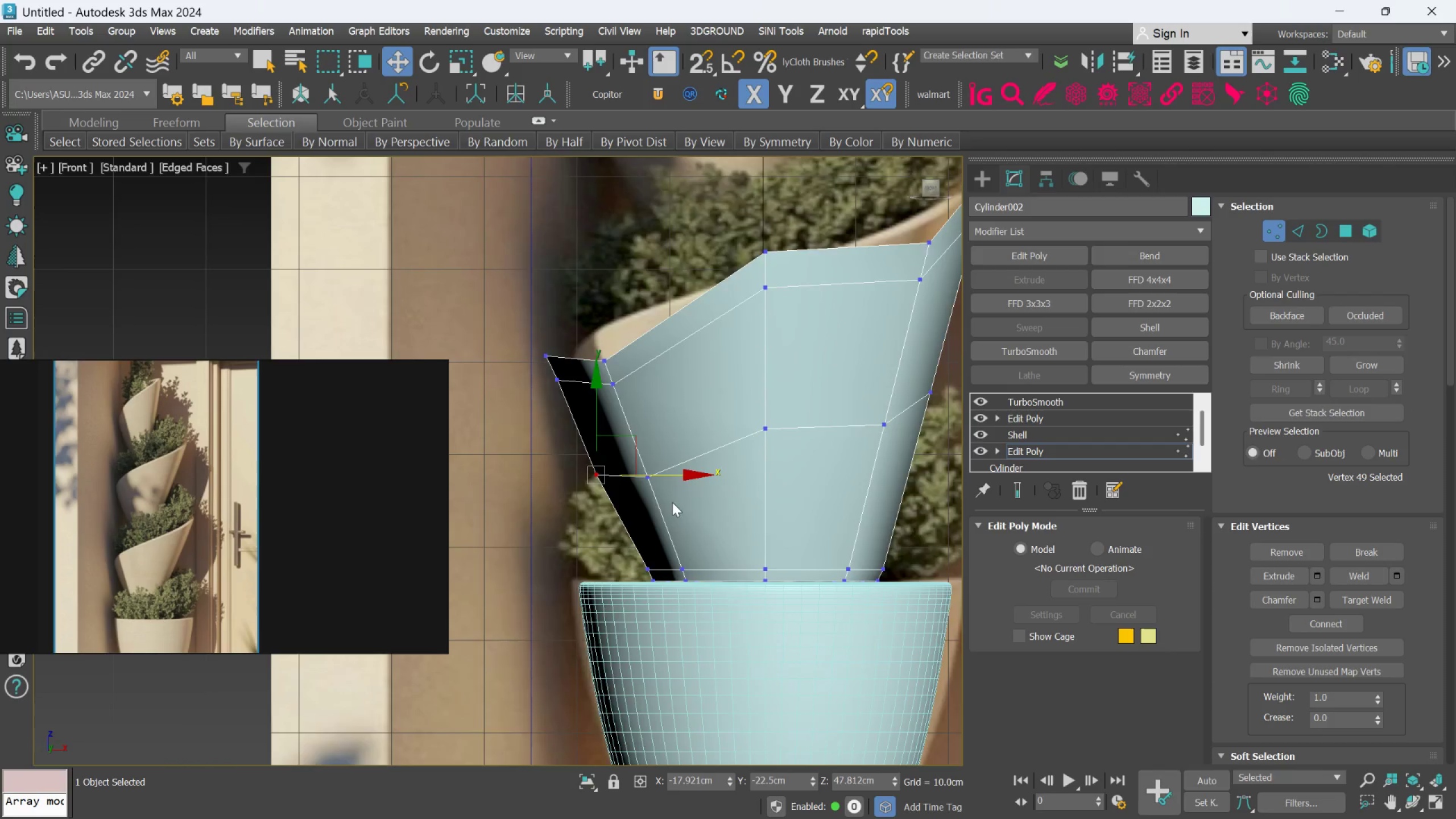 
hold_key(key=AltLeft, duration=1.33)
 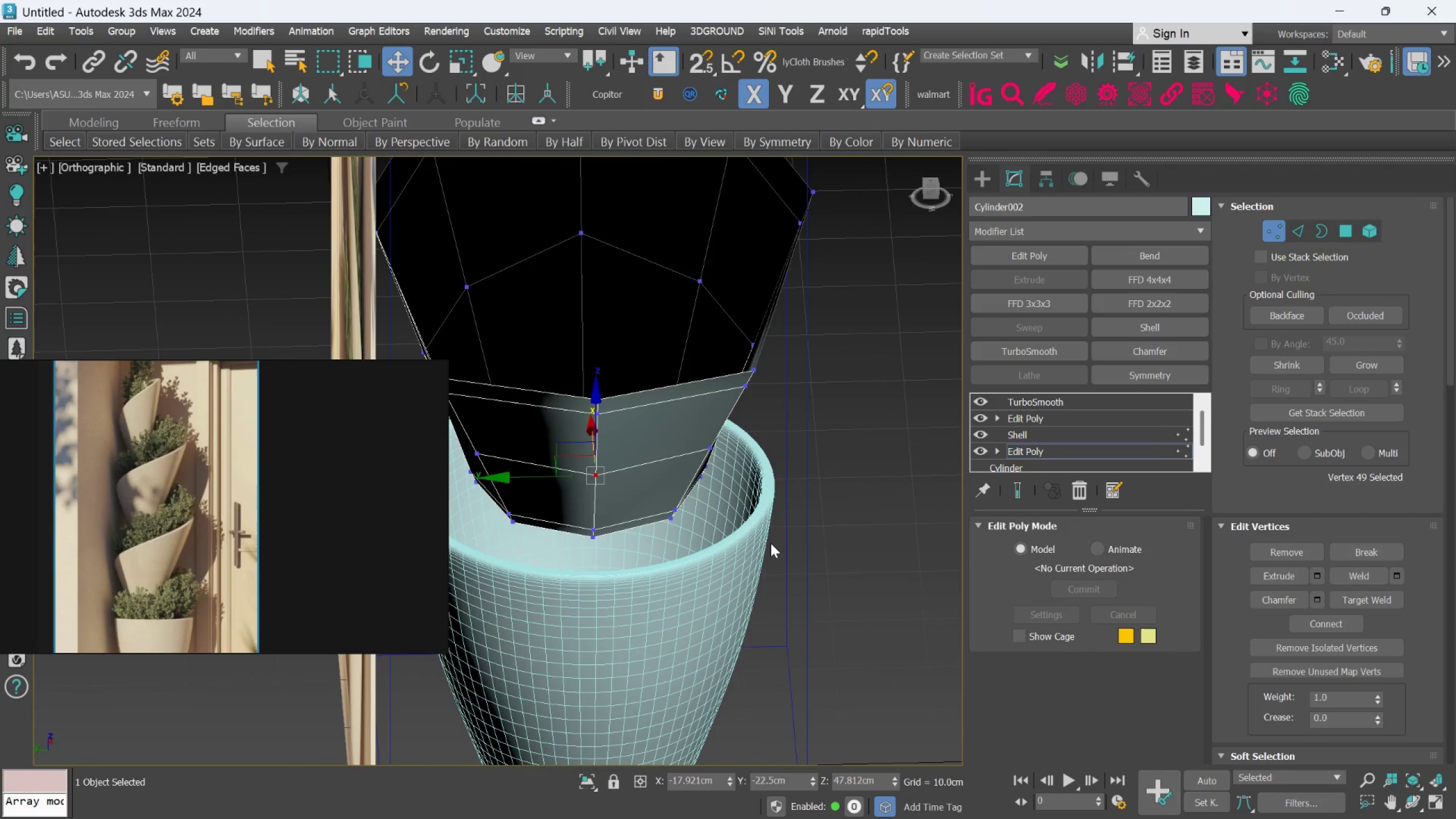 
hold_key(key=ControlLeft, duration=0.42)
 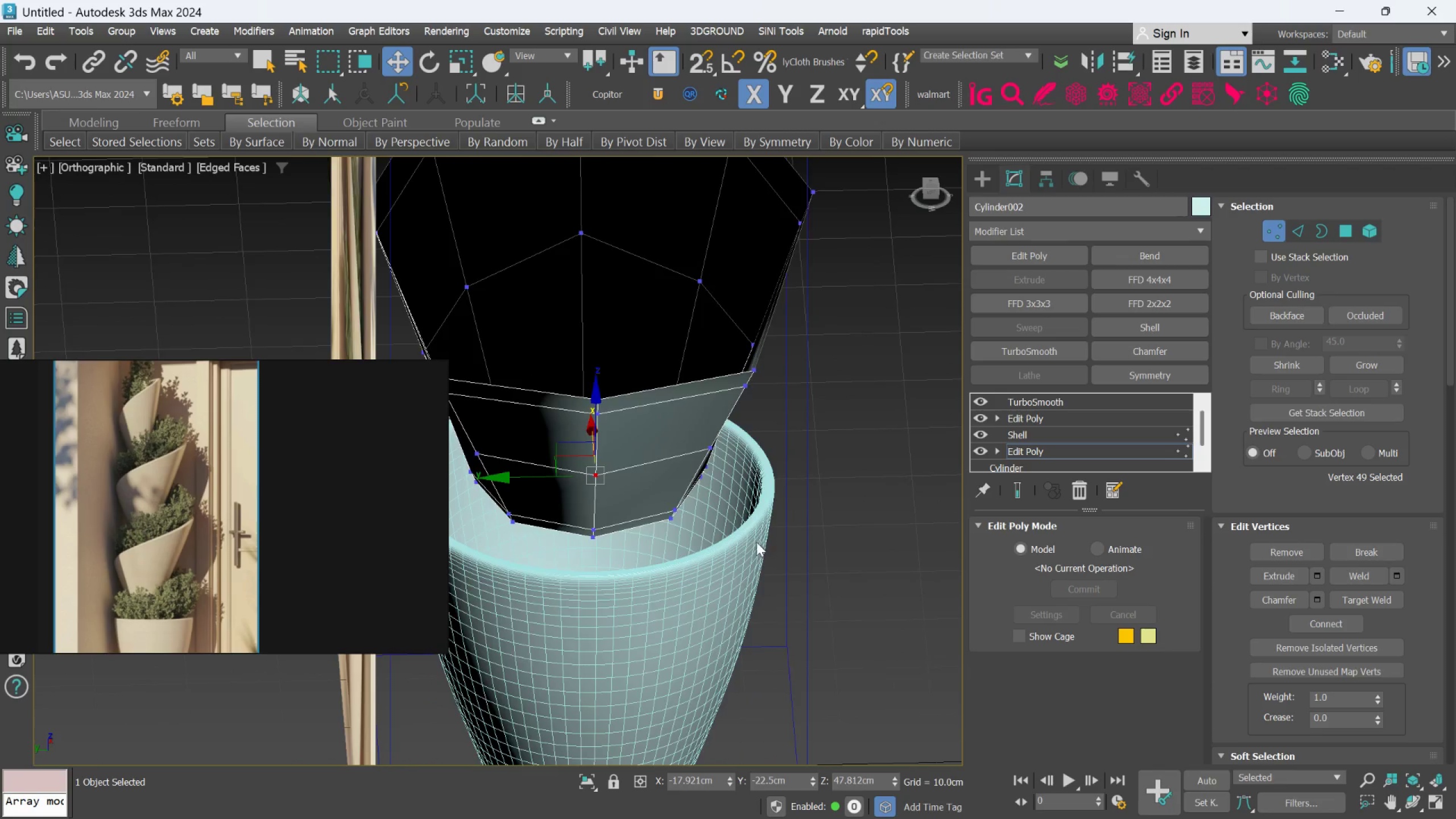 
hold_key(key=AltLeft, duration=0.39)
 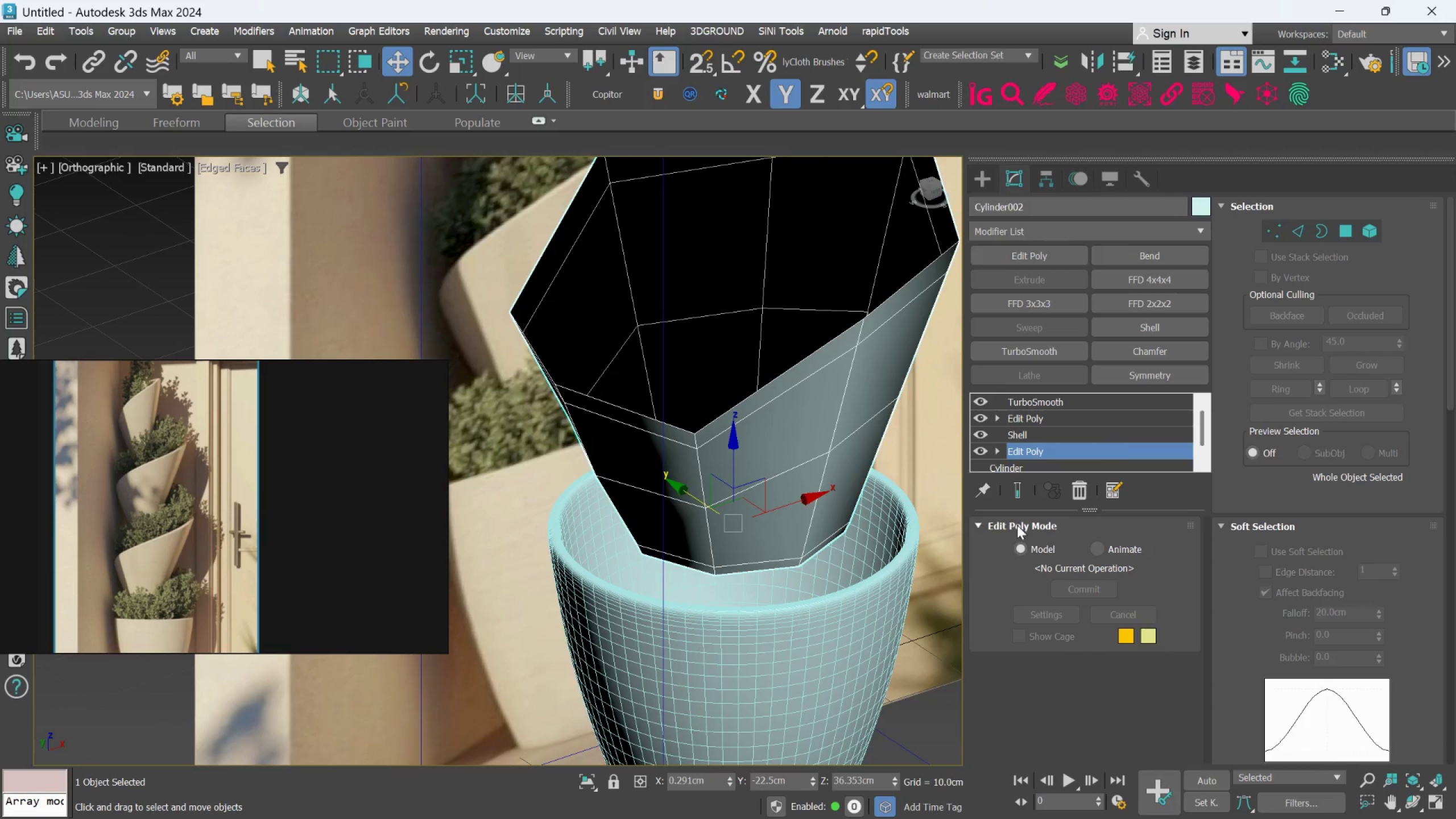 
left_click([1015, 491])
 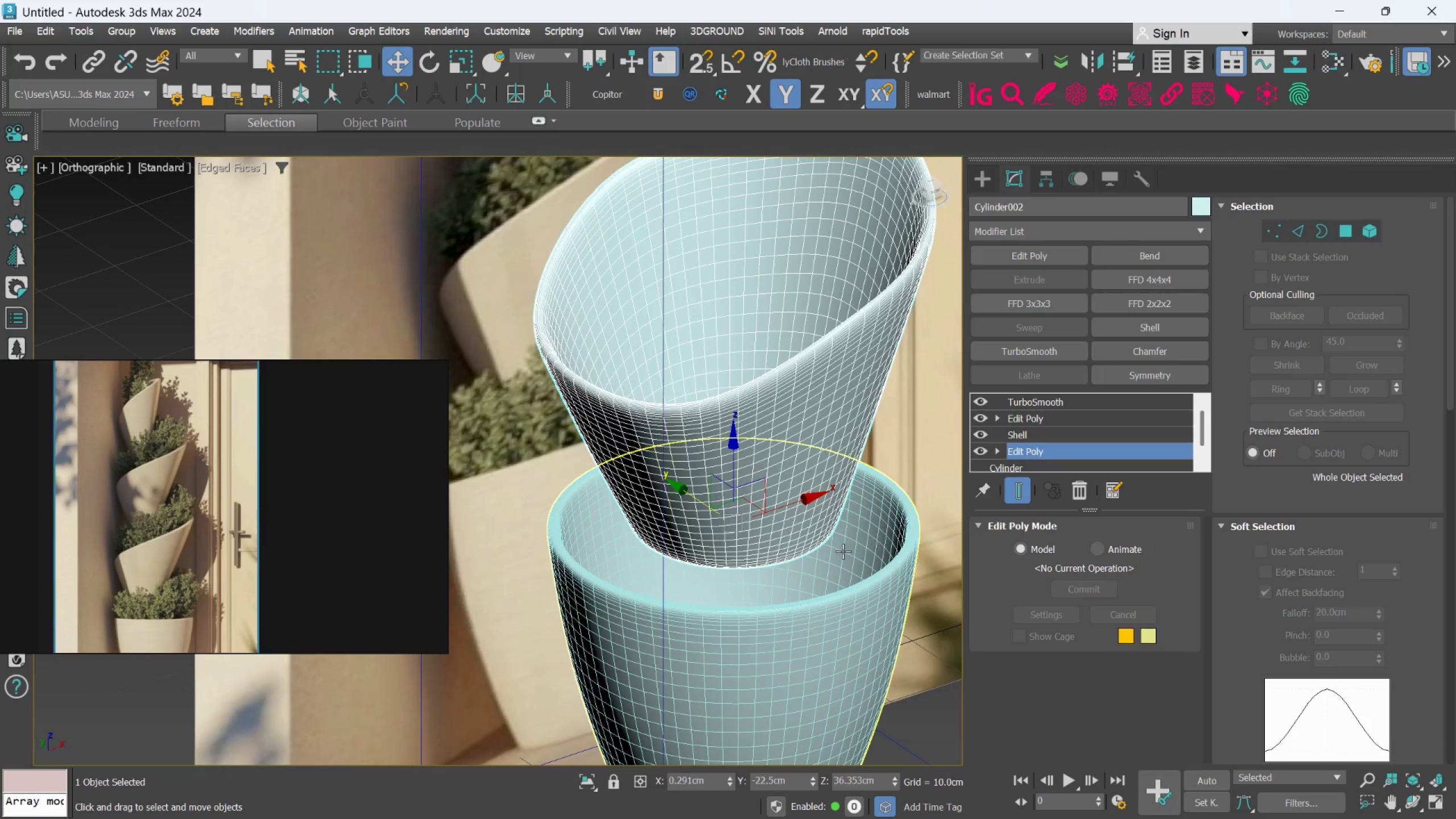 
hold_key(key=AltLeft, duration=3.23)
 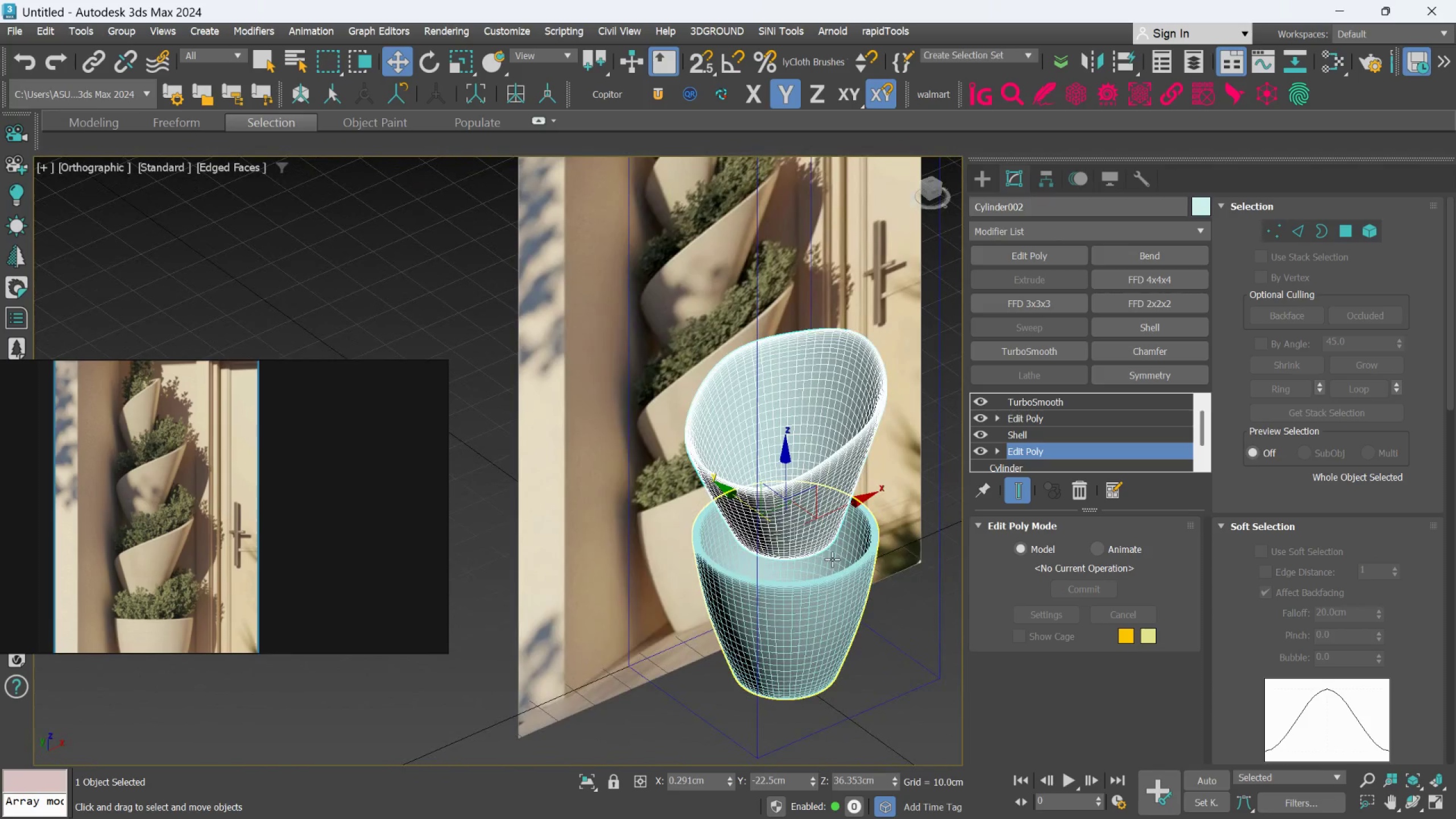 
scroll: coordinate [837, 551], scroll_direction: down, amount: 2.0
 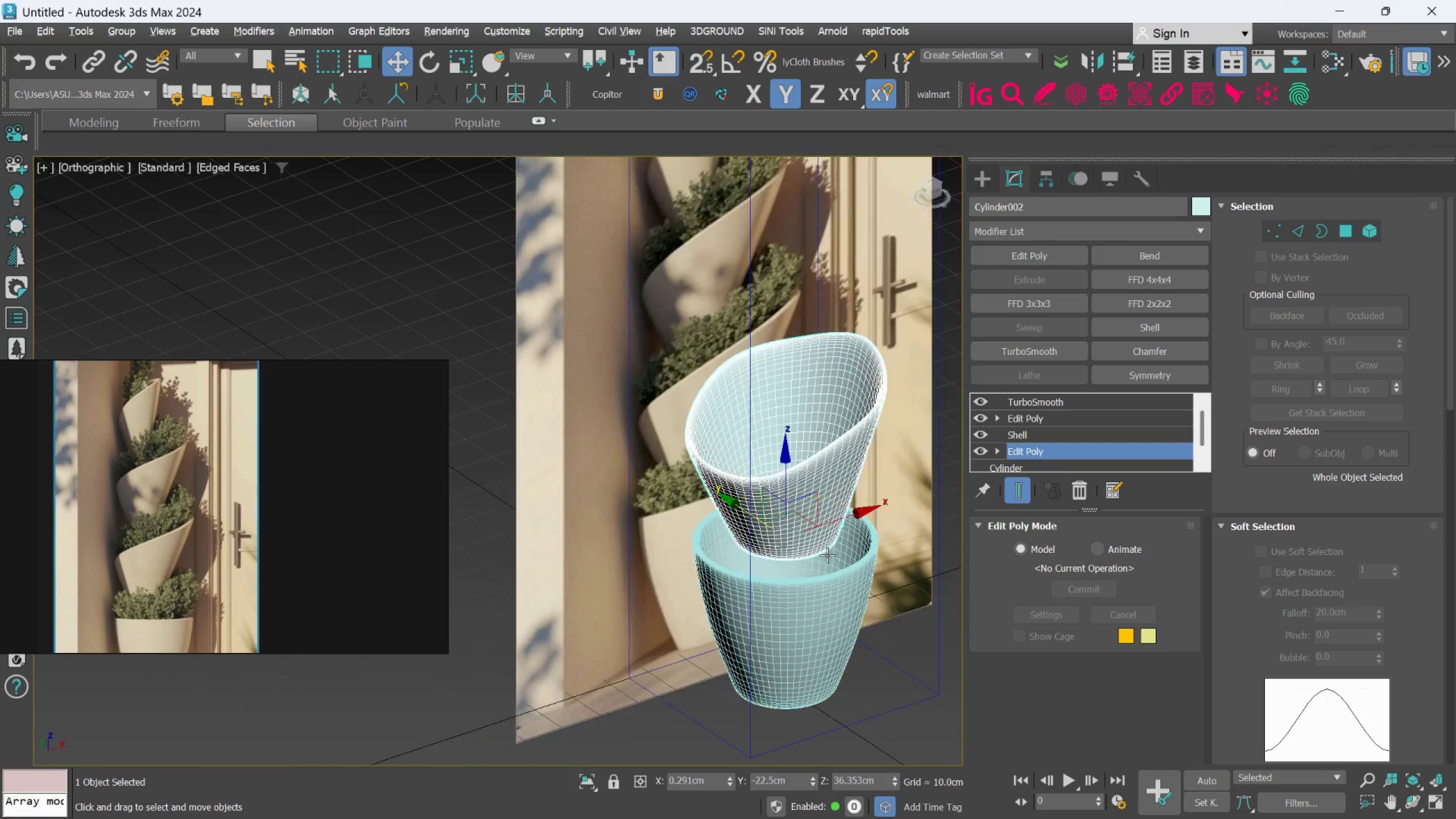 
key(Control+Z)
 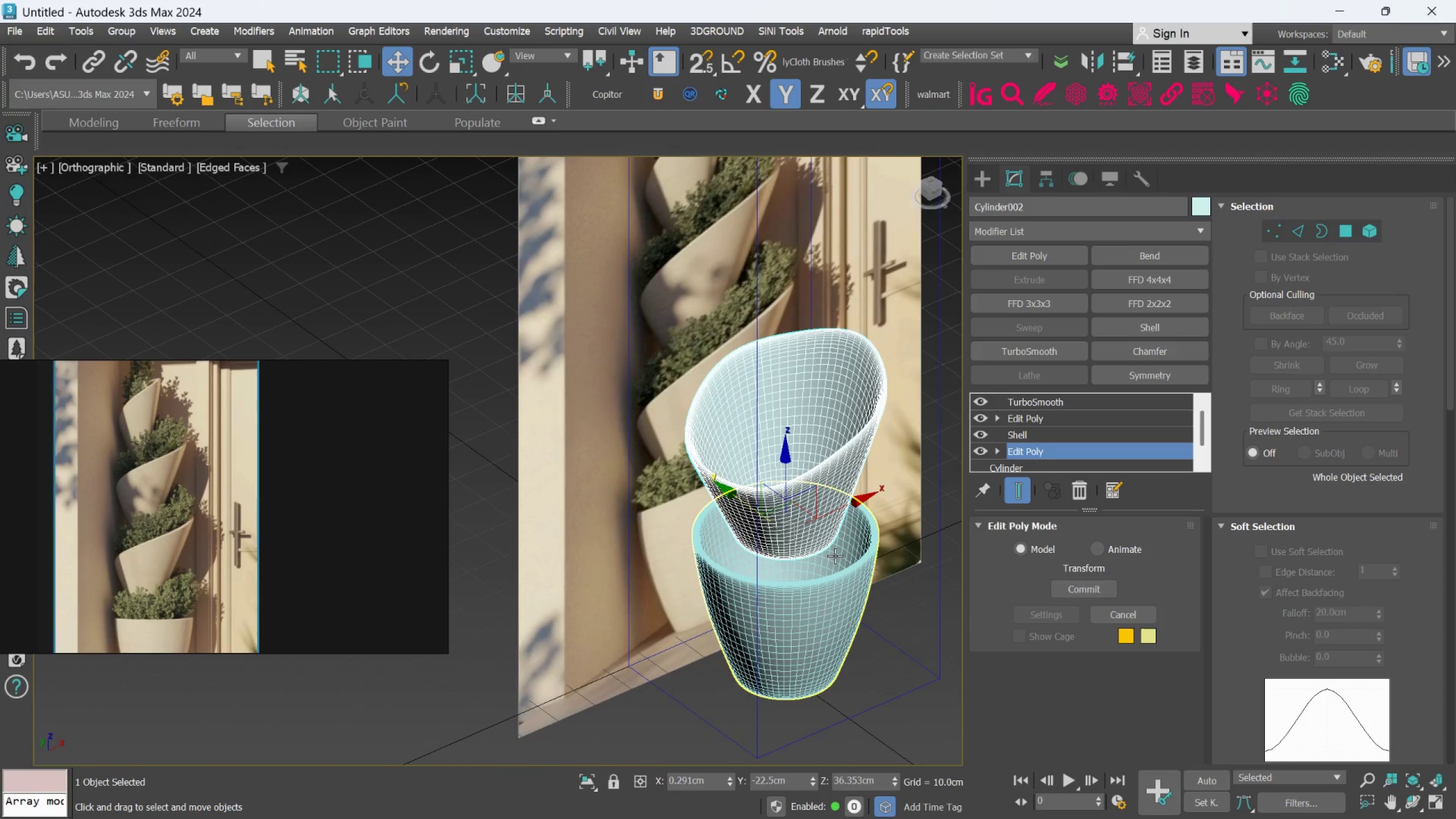 
key(Control+Z)
 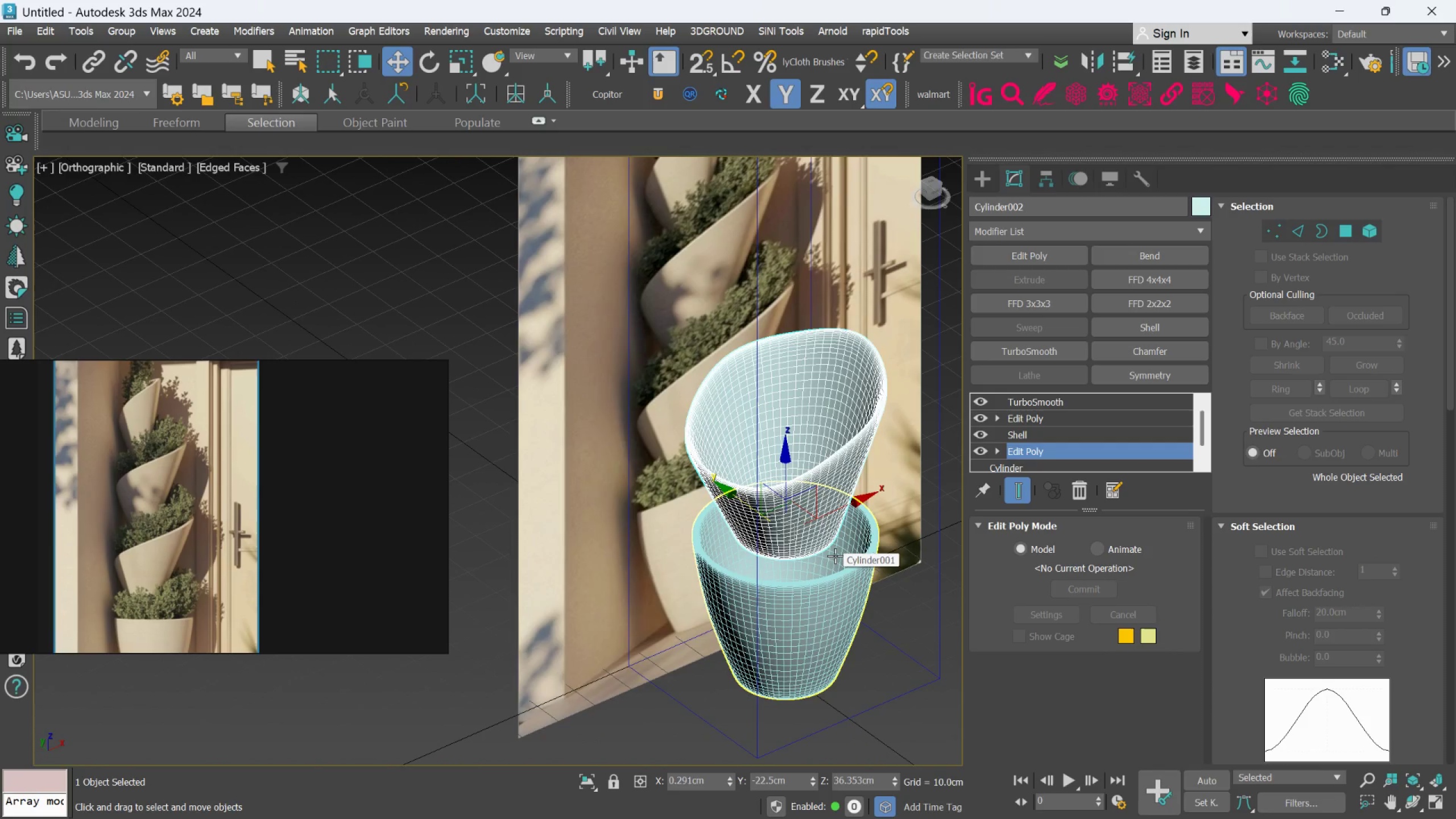 
key(Control+Z)
 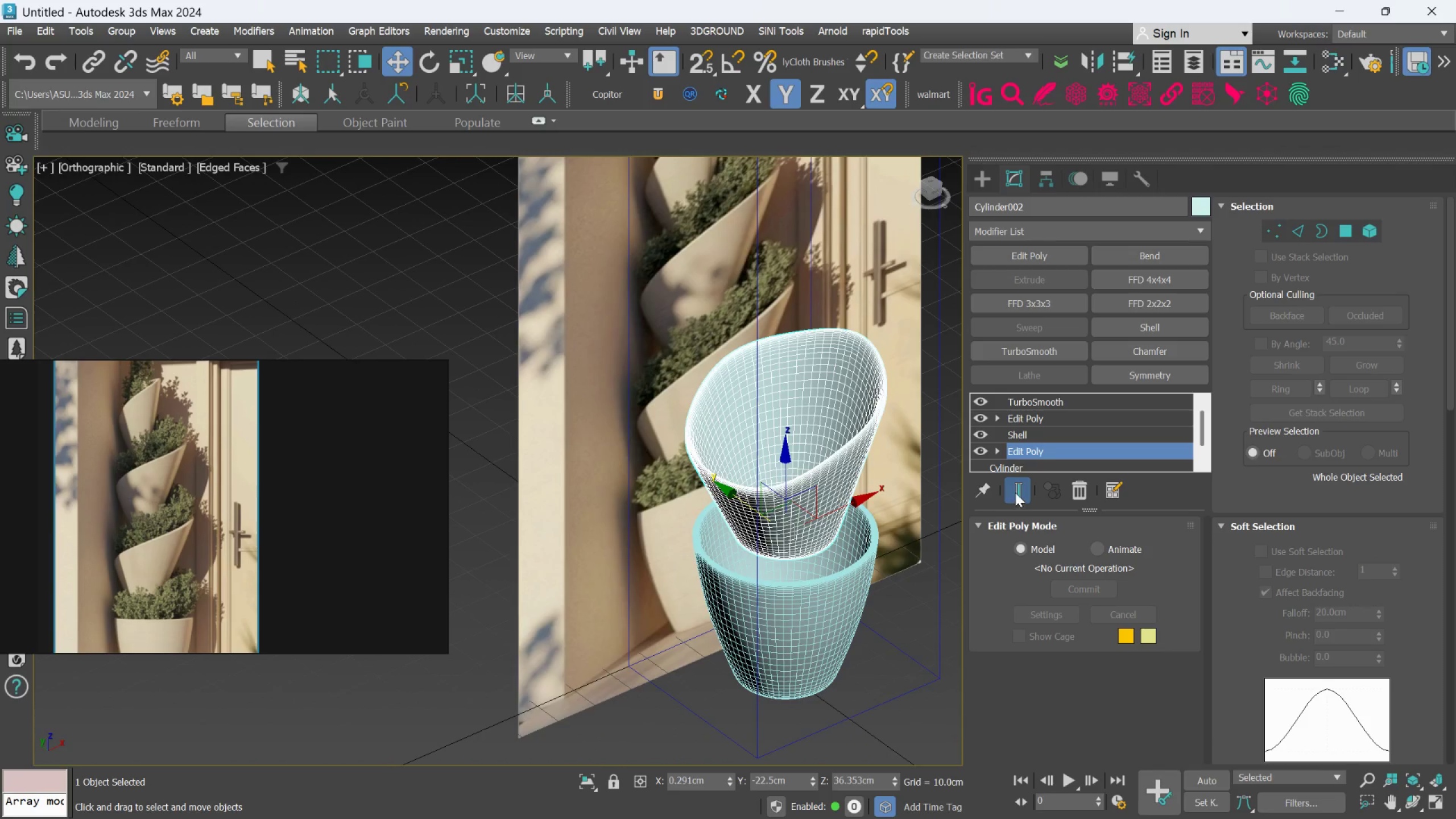 
key(Control+Z)
 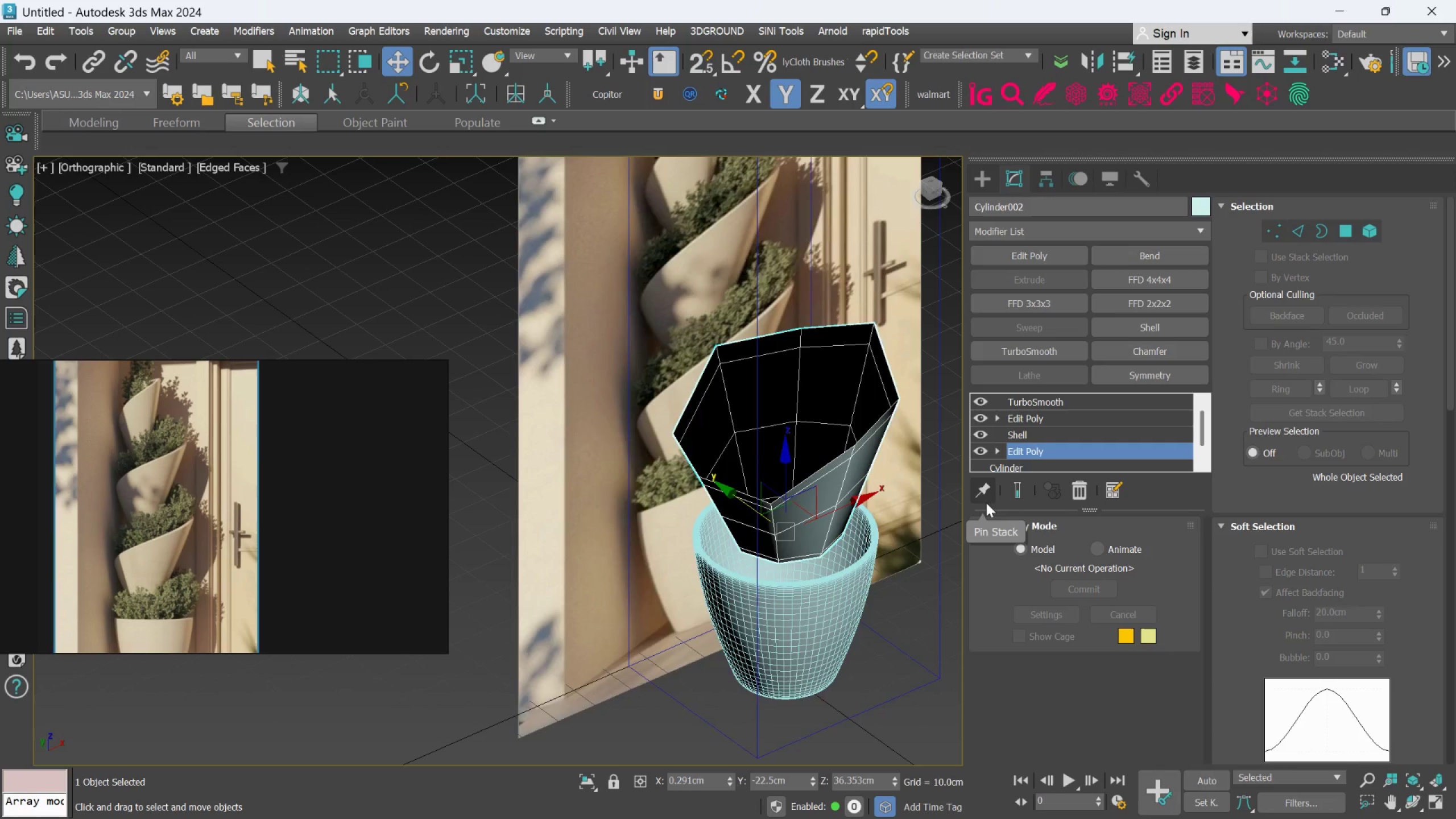 
key(Control+Z)
 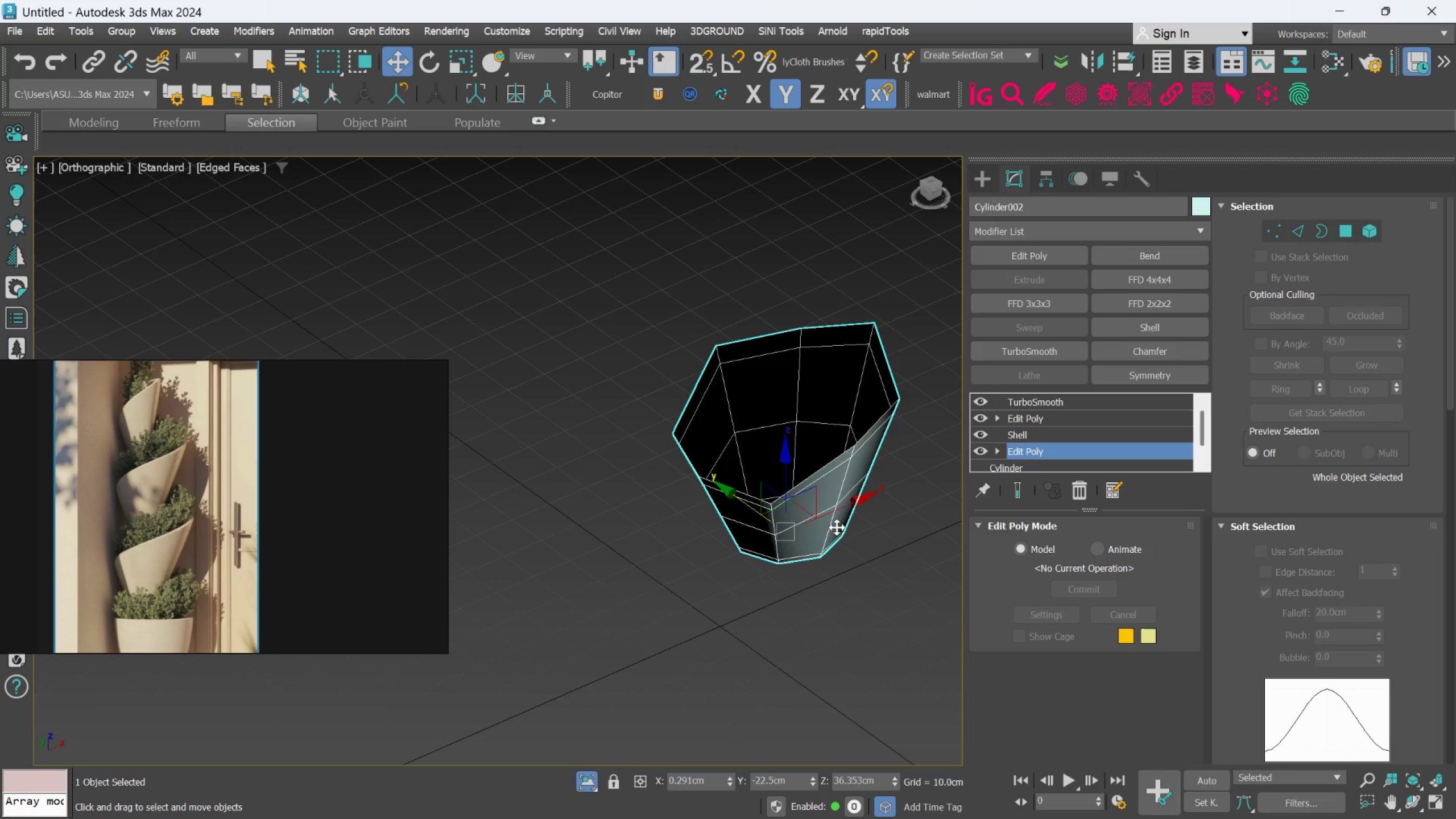 
key(L)
 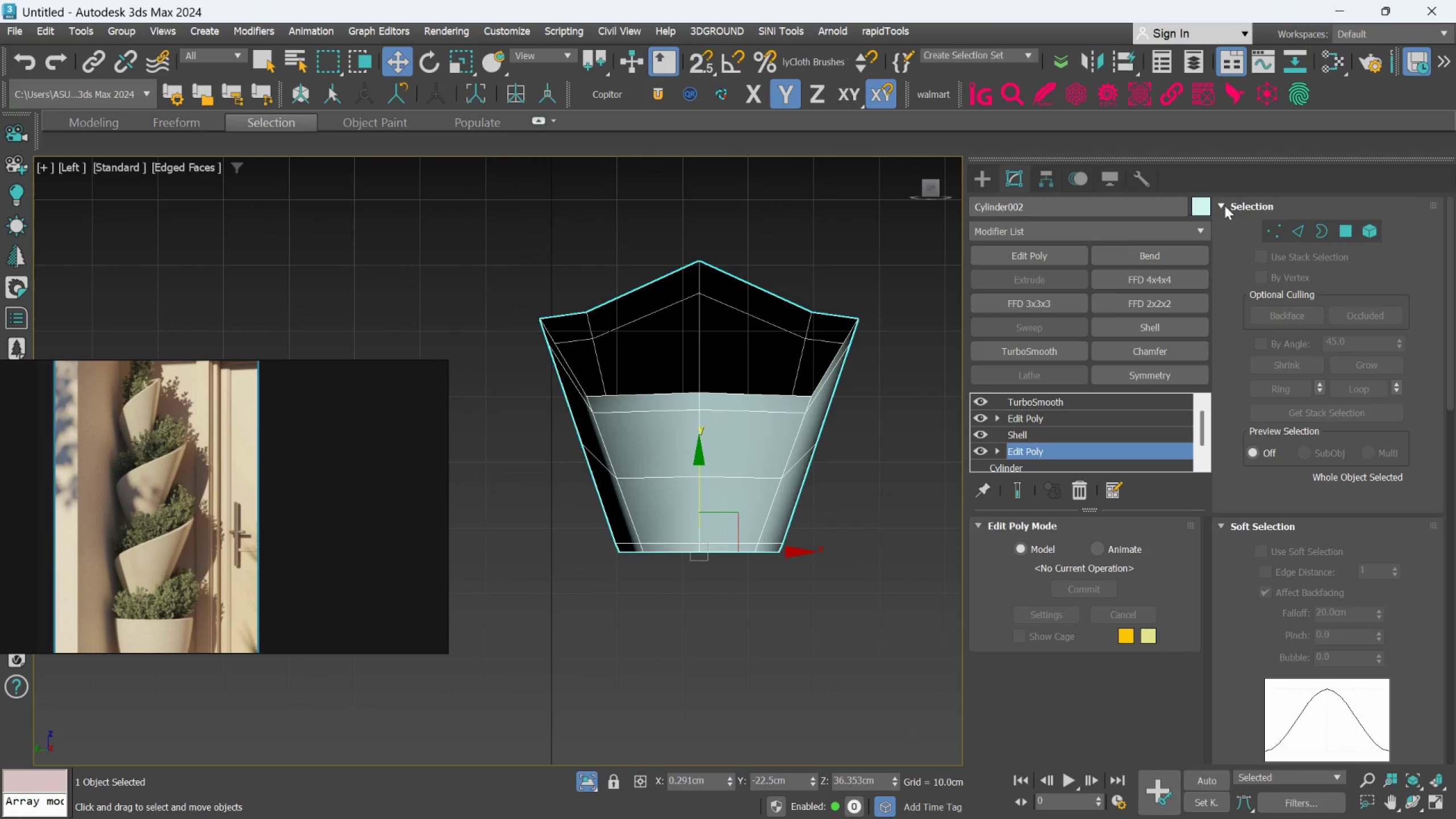 
left_click([1263, 225])
 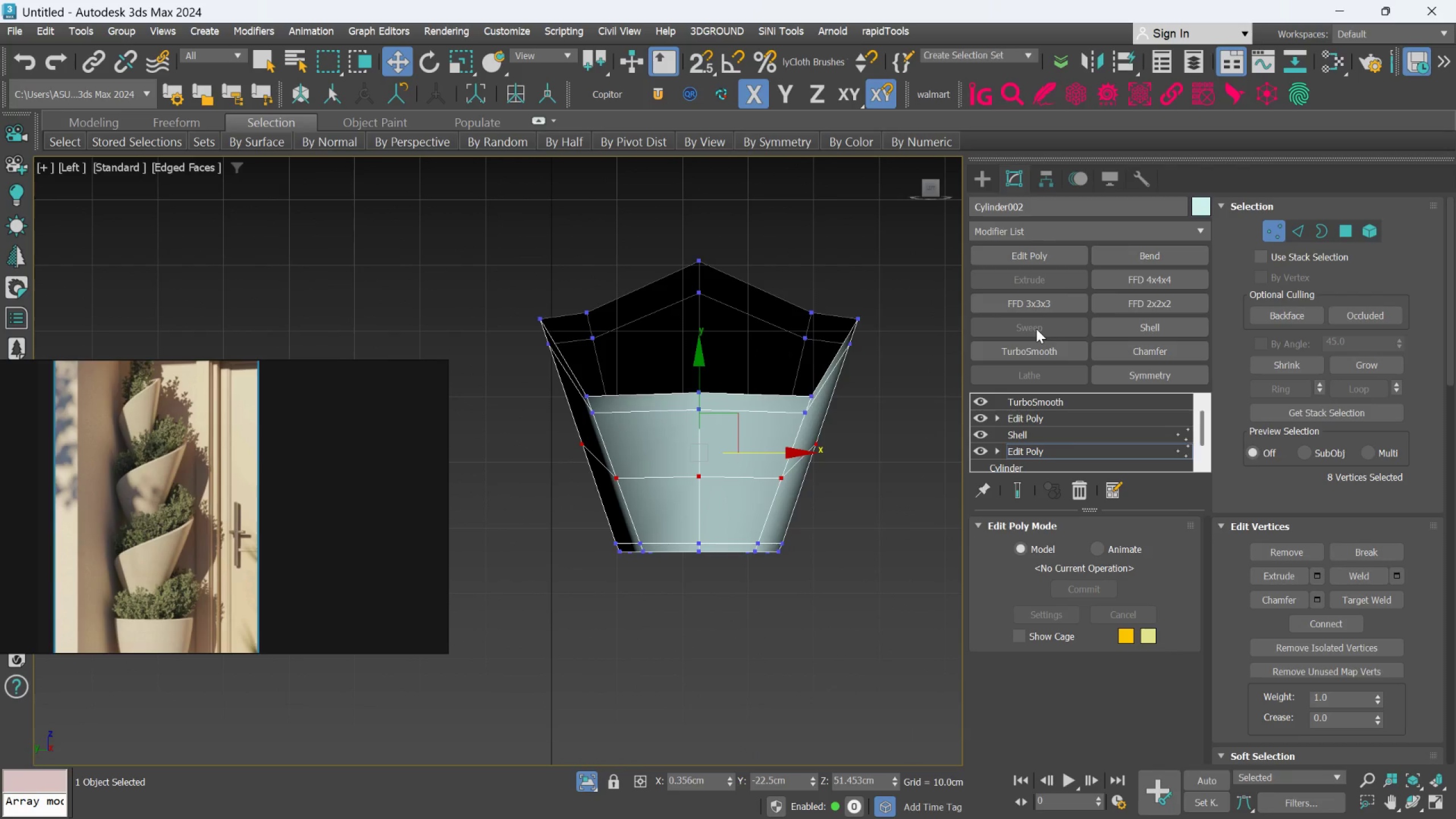 
type(lf)
 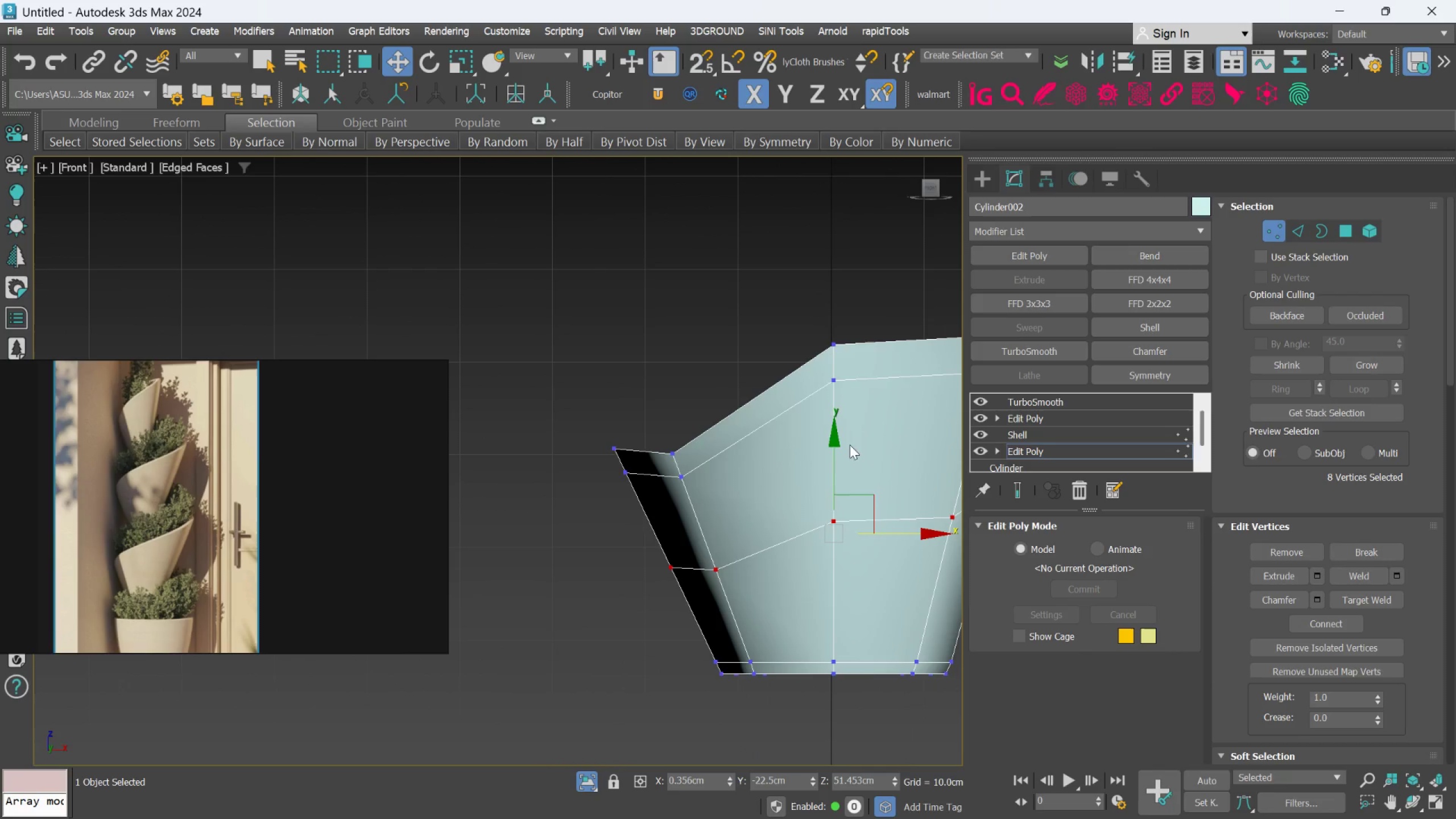 
scroll: coordinate [676, 437], scroll_direction: up, amount: 1.0
 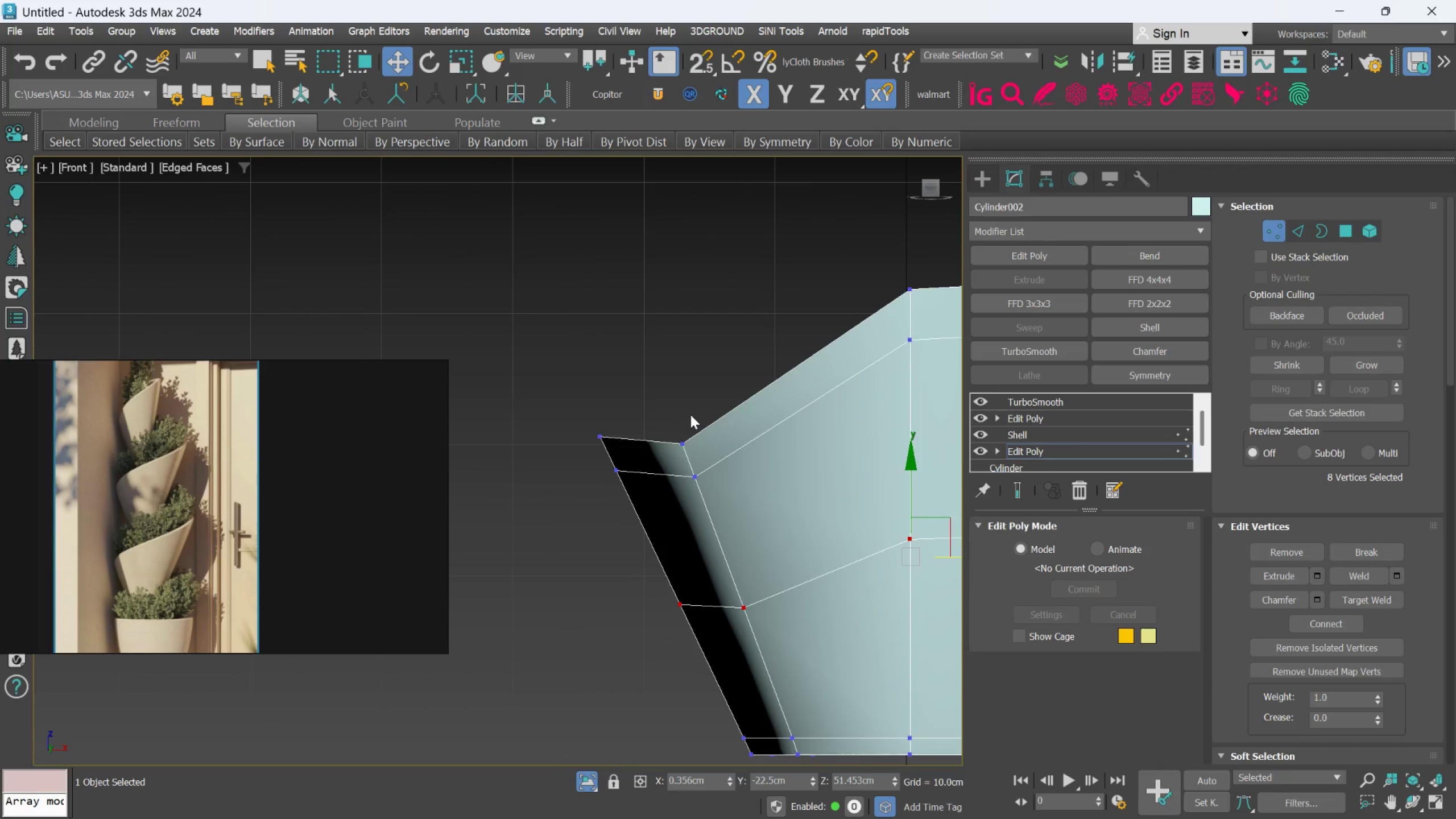 
middle_click([690, 415])
 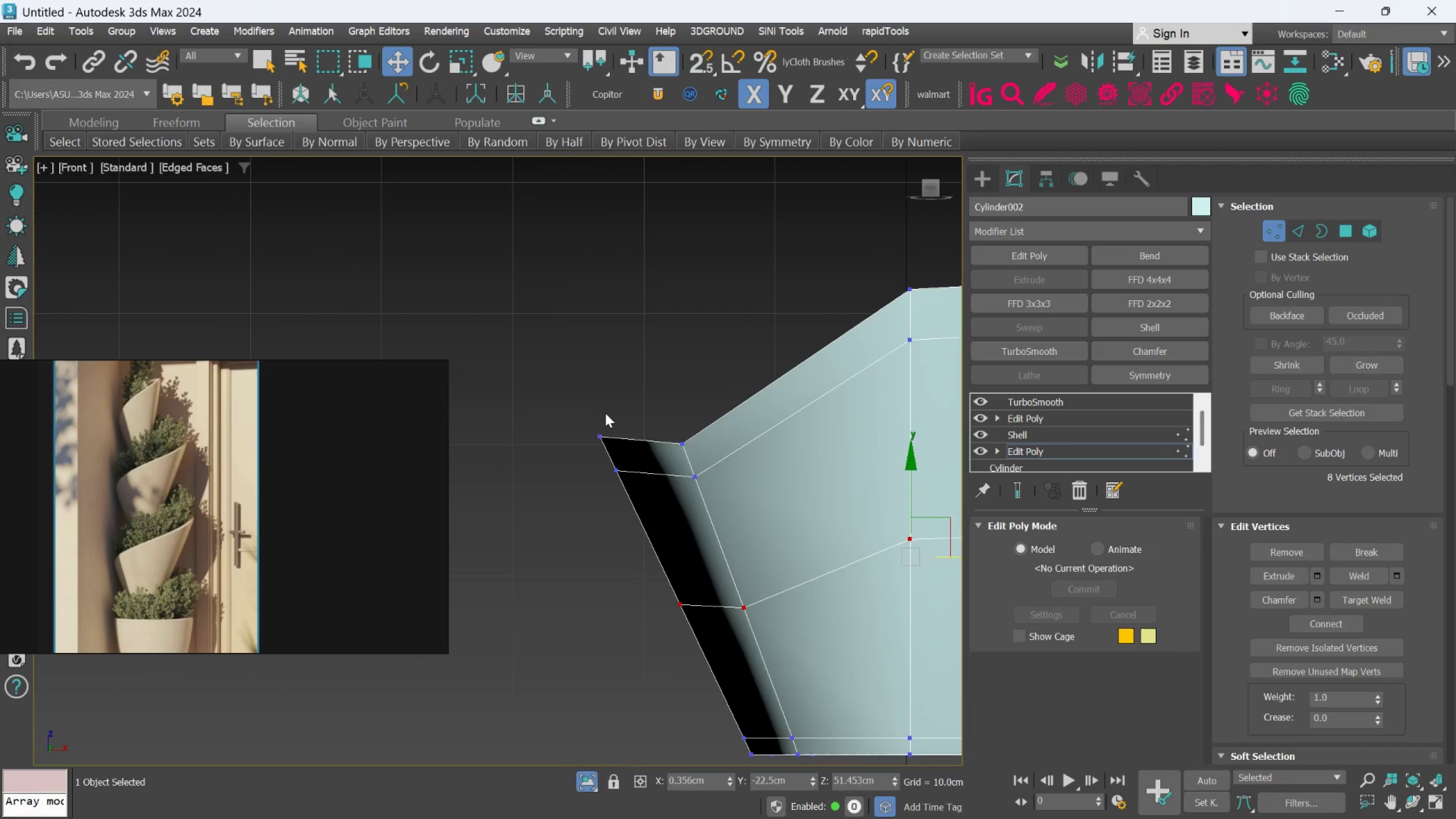 
left_click_drag(start_coordinate=[559, 394], to_coordinate=[633, 520])
 